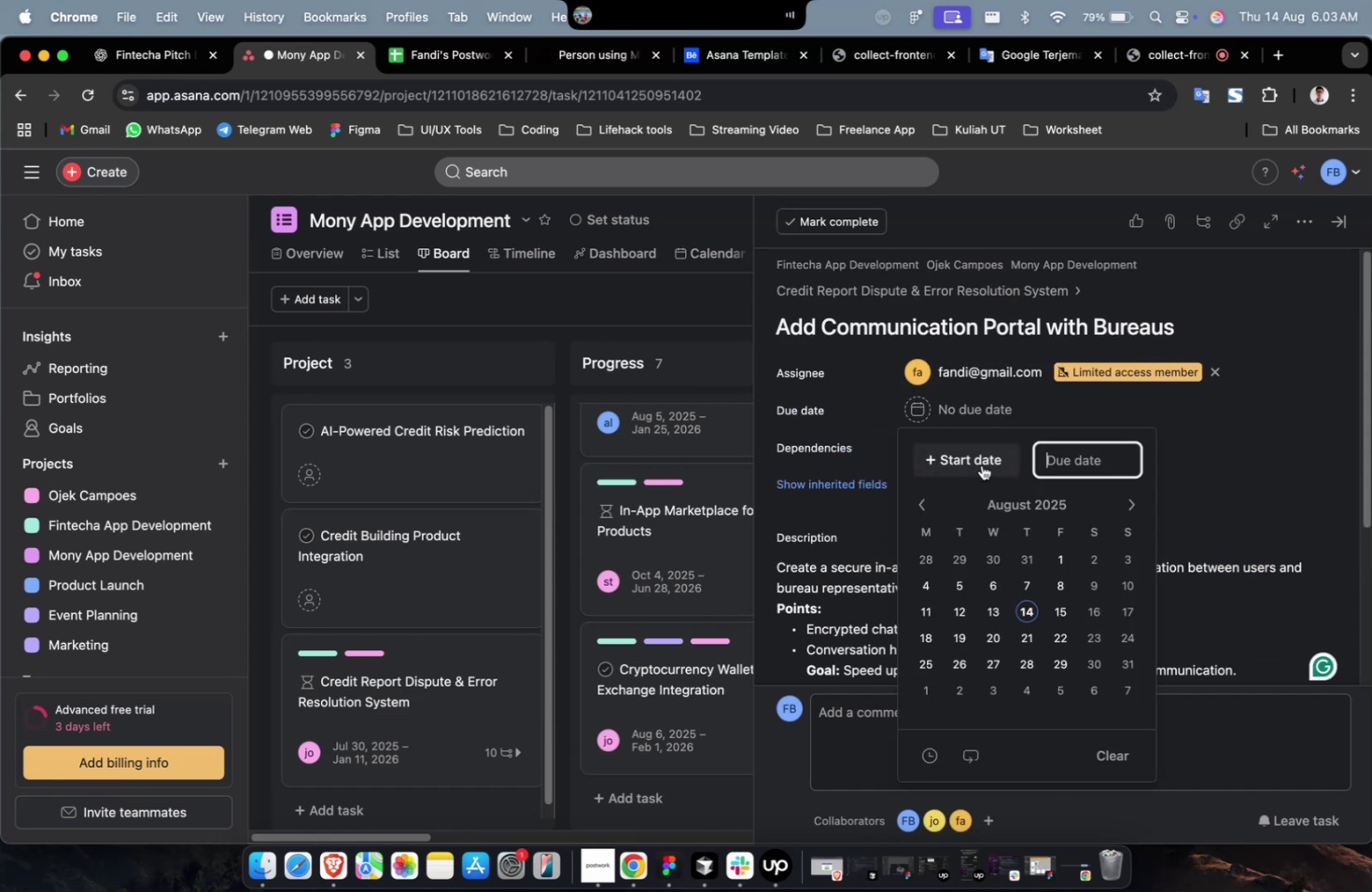 
triple_click([981, 465])
 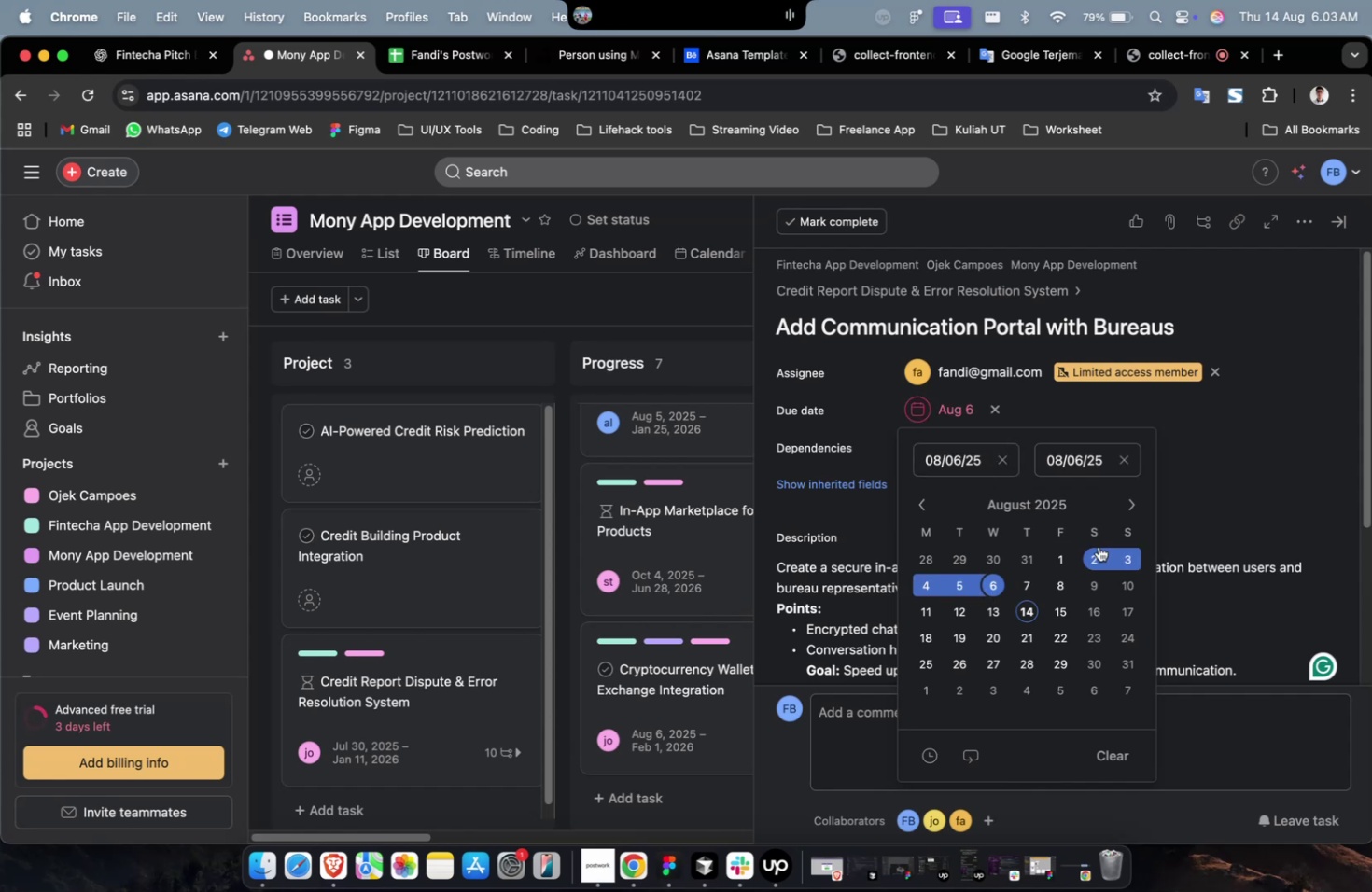 
double_click([1139, 505])
 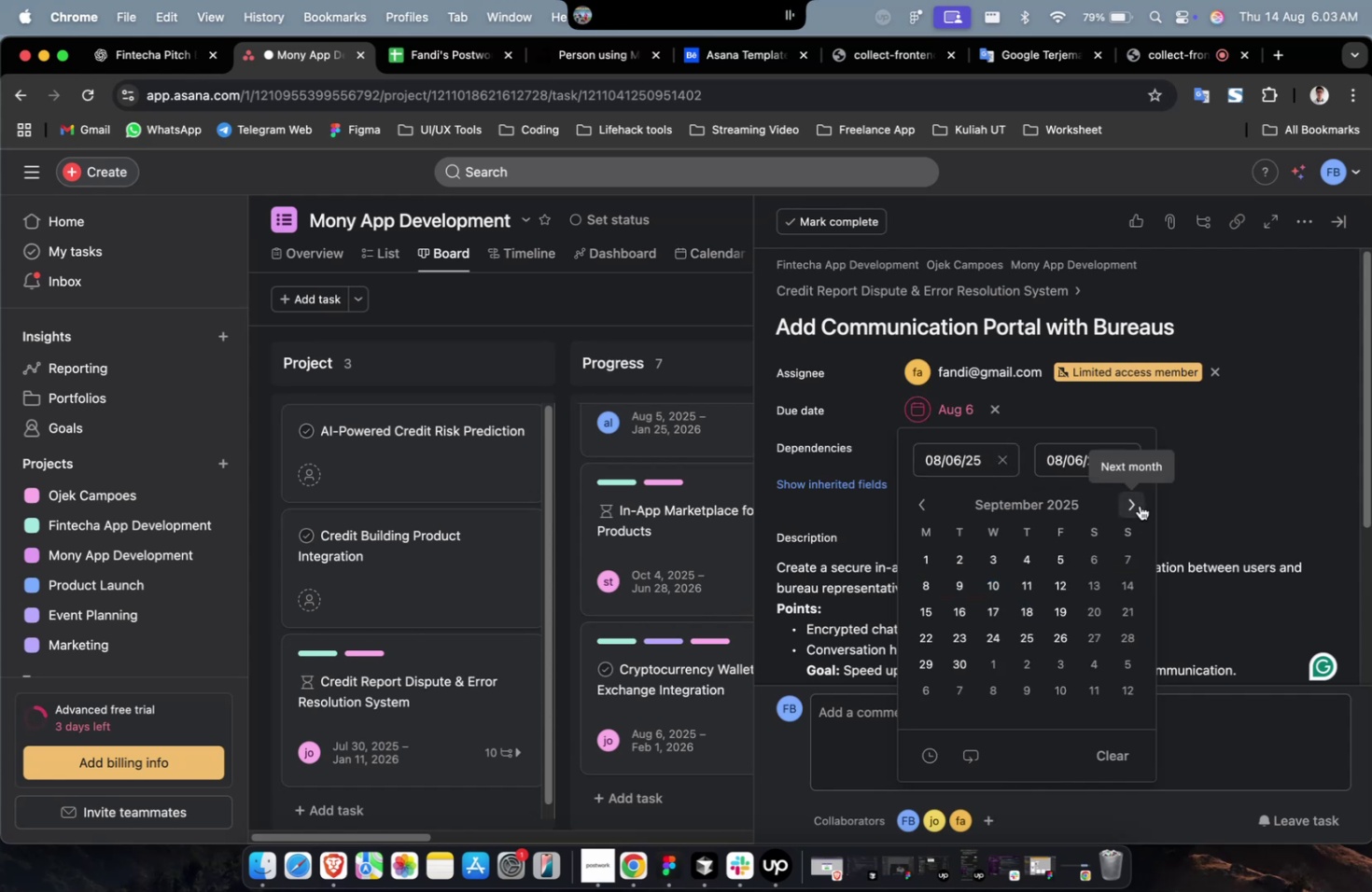 
triple_click([1139, 505])
 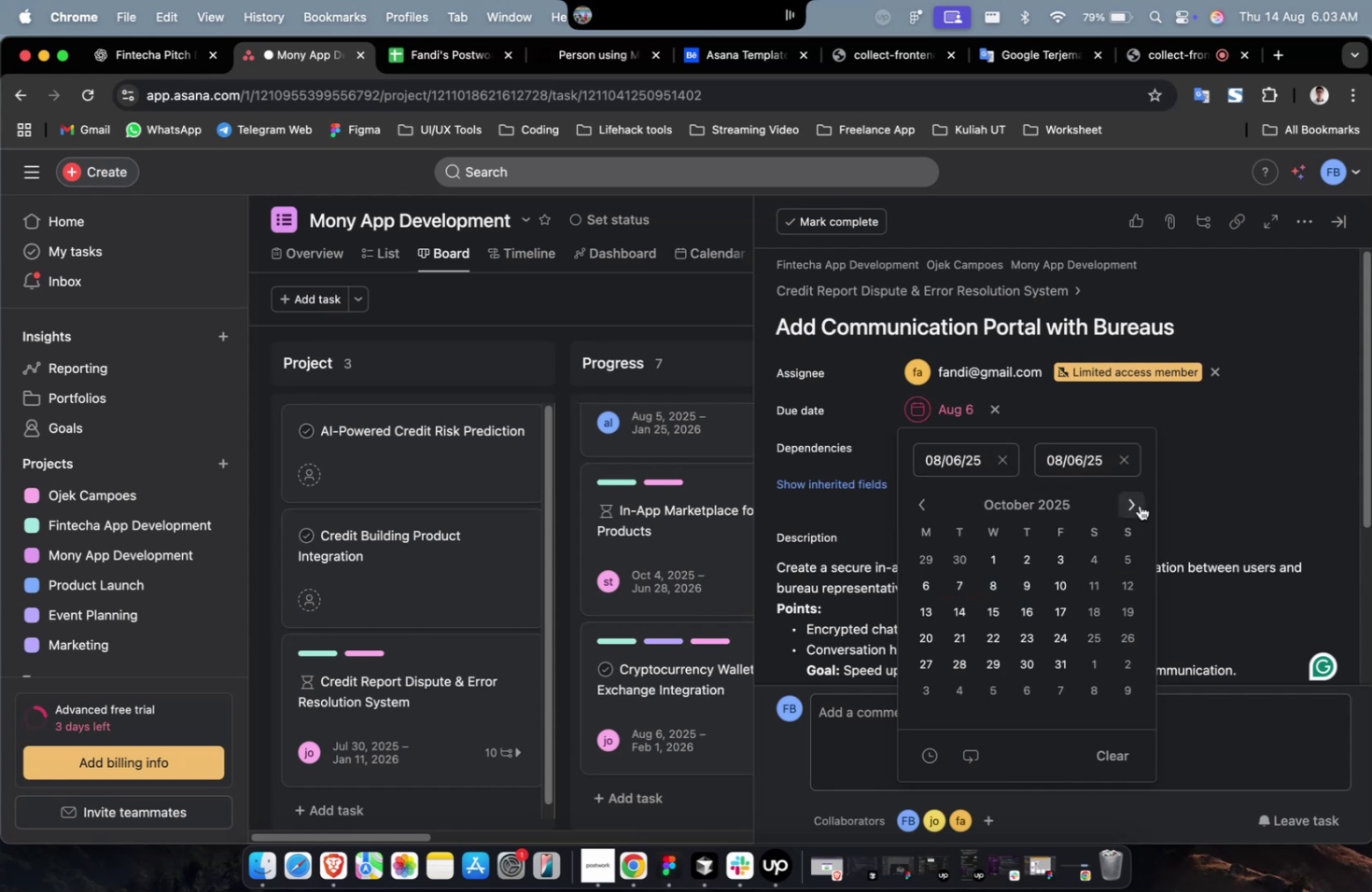 
triple_click([1139, 505])
 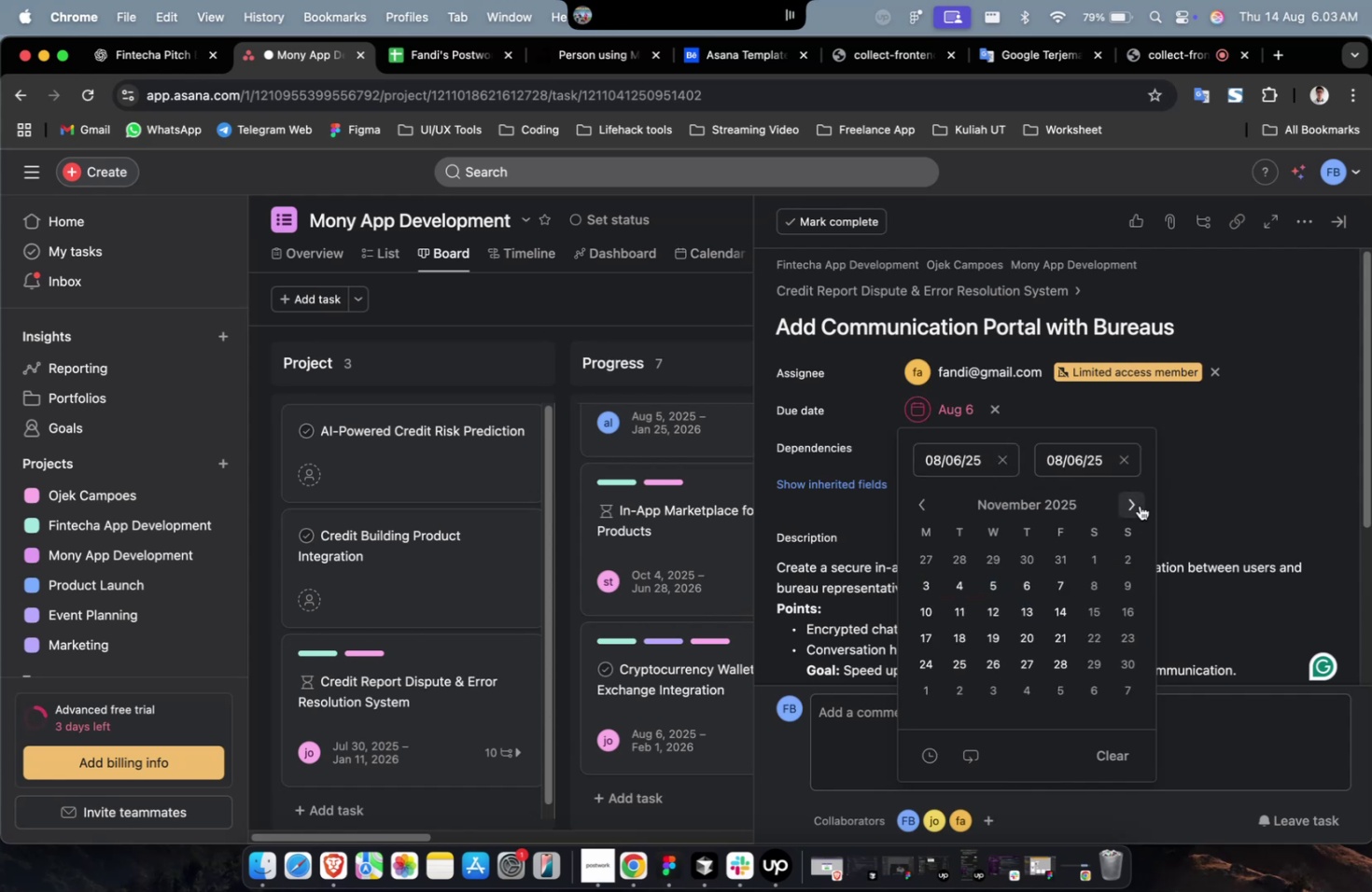 
triple_click([1139, 505])
 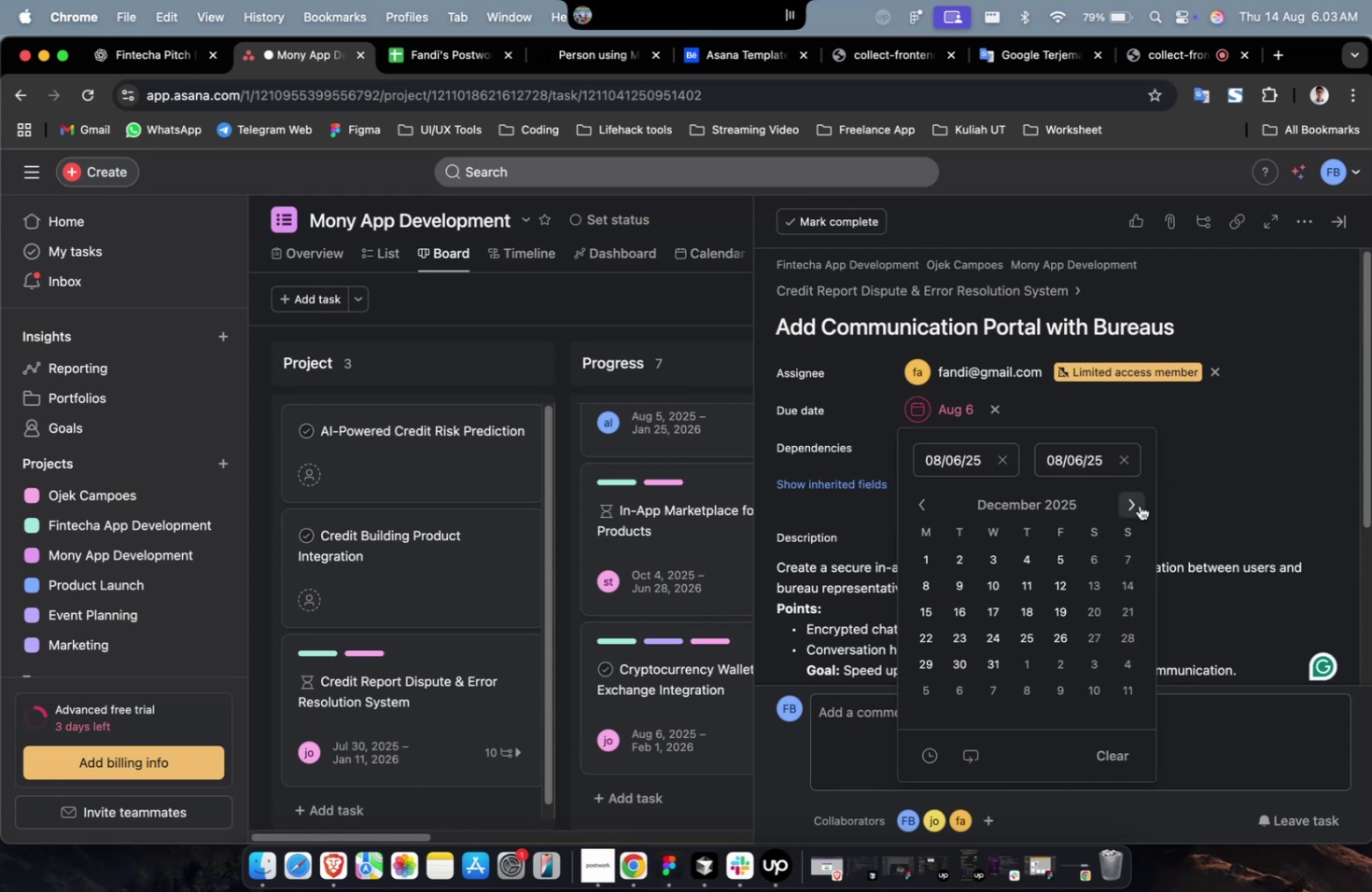 
triple_click([1139, 505])
 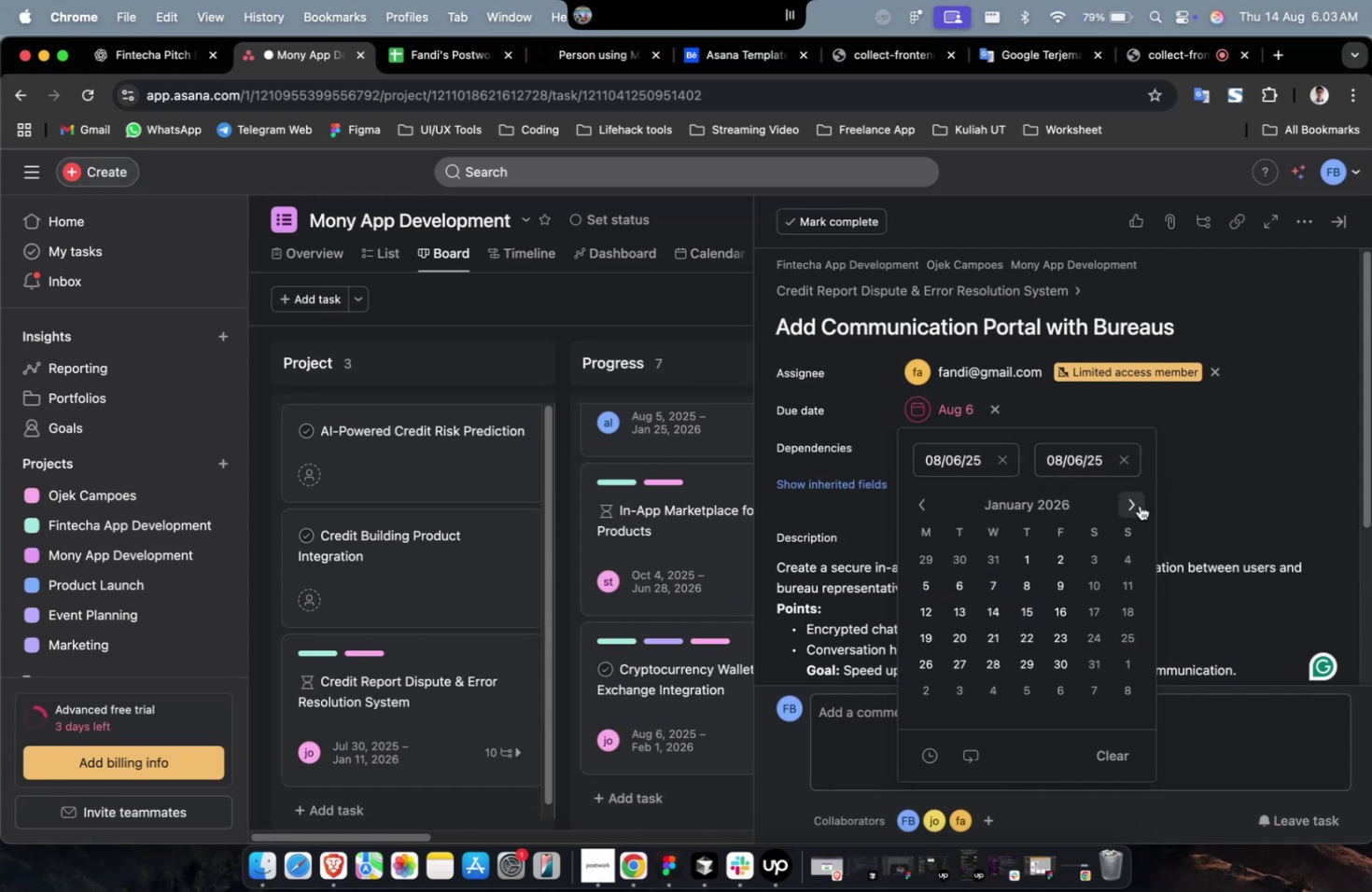 
triple_click([1139, 505])
 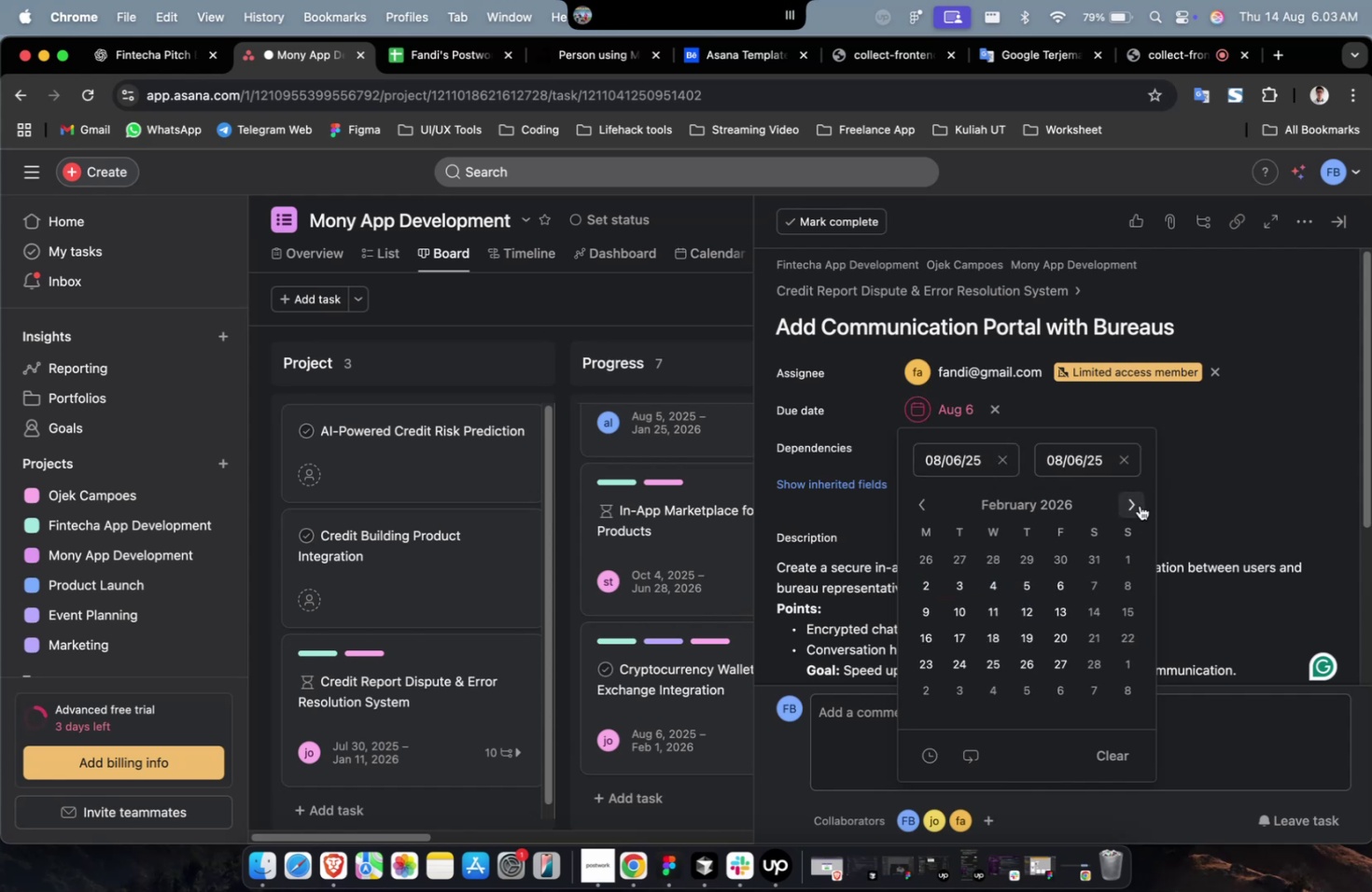 
triple_click([1139, 505])
 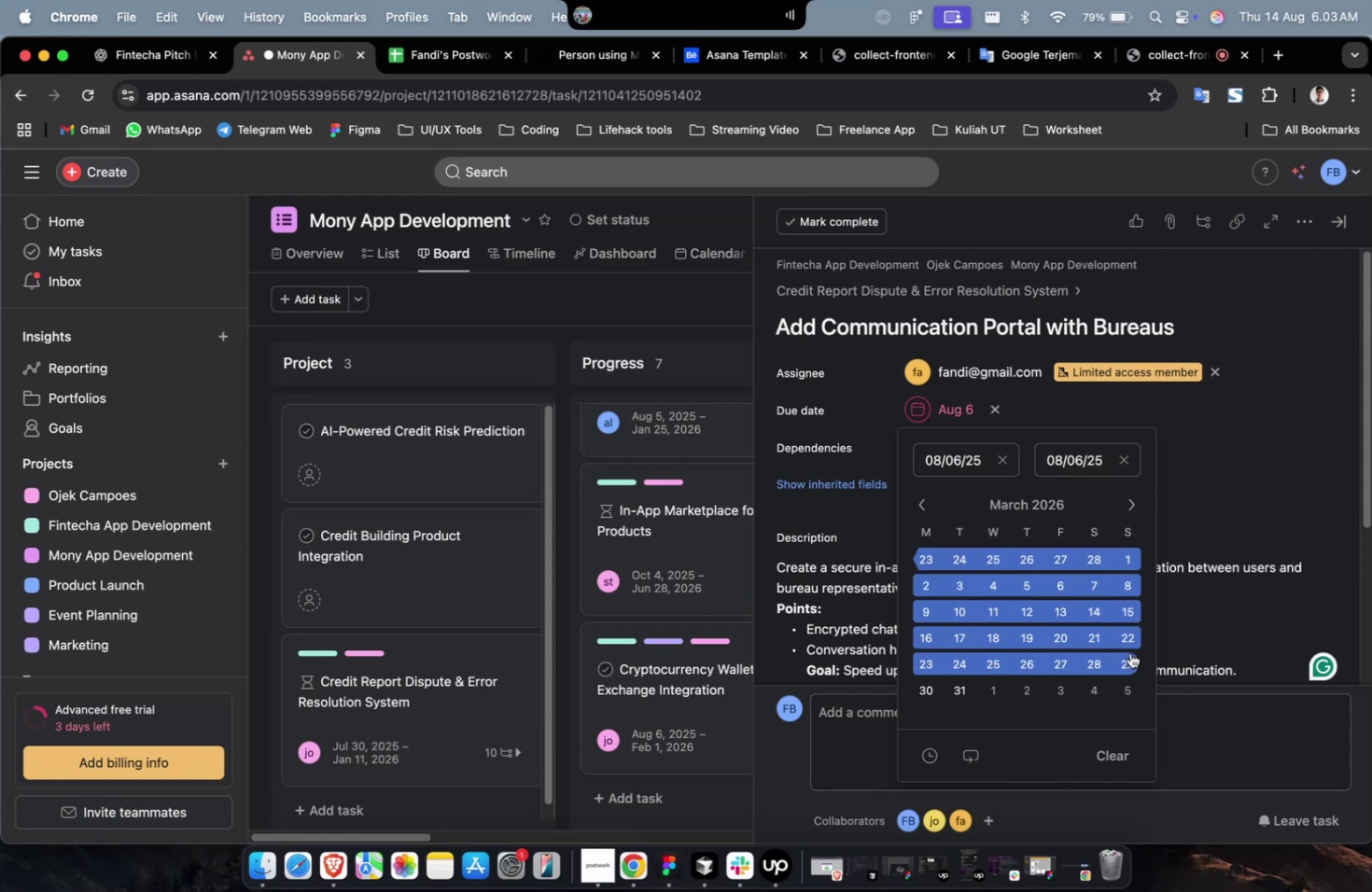 
triple_click([1129, 652])
 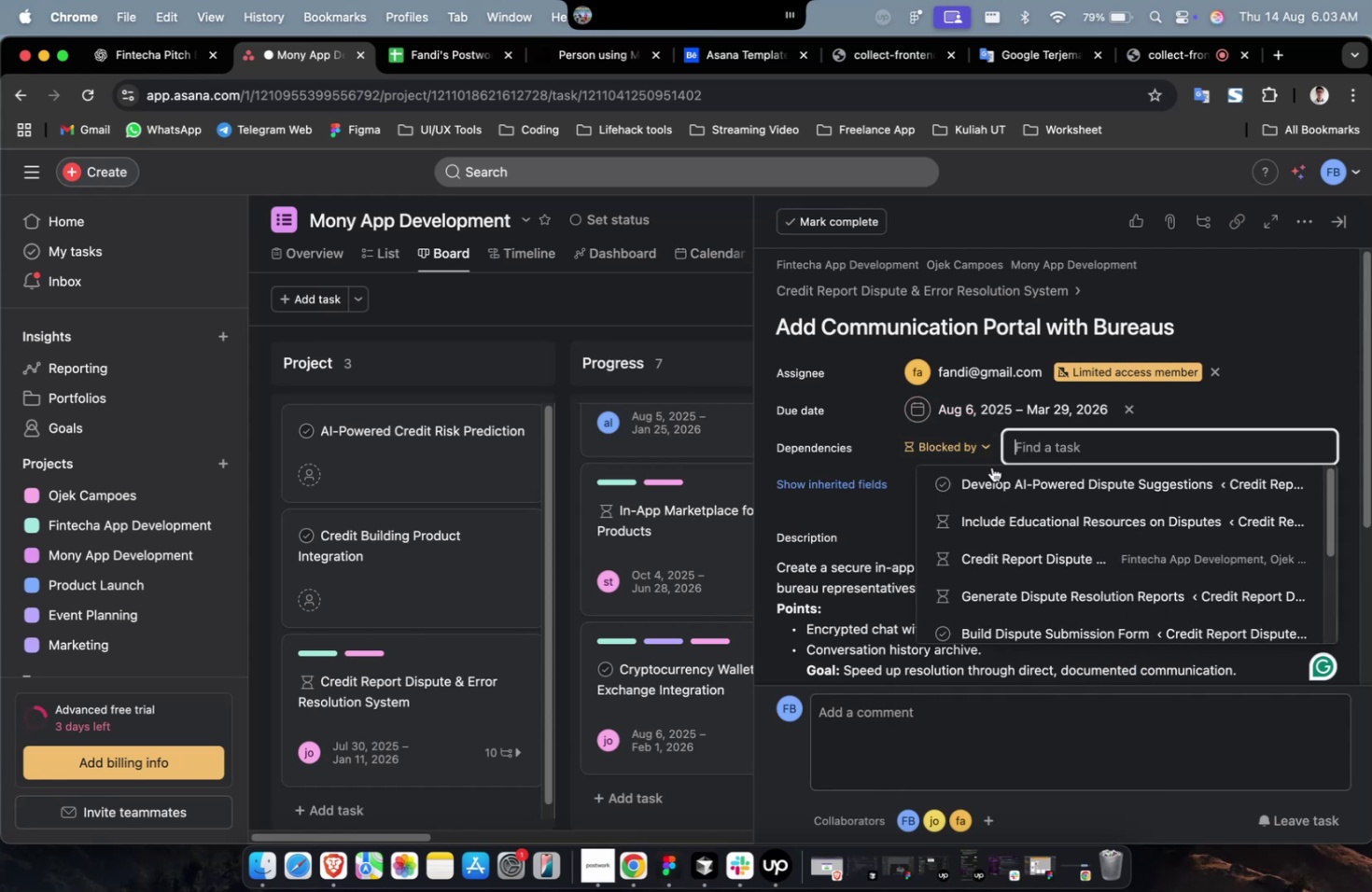 
left_click([1001, 483])
 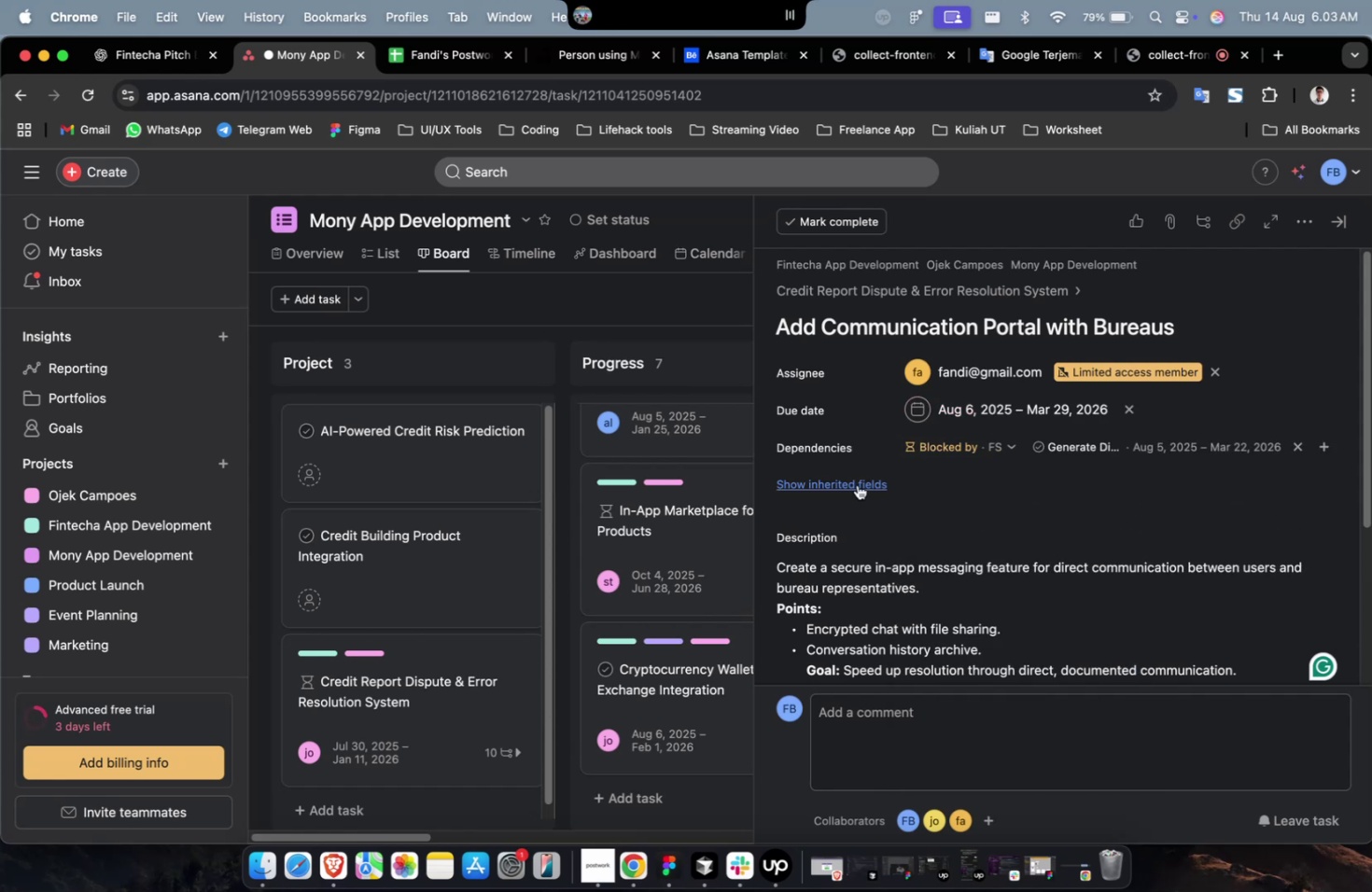 
double_click([849, 484])
 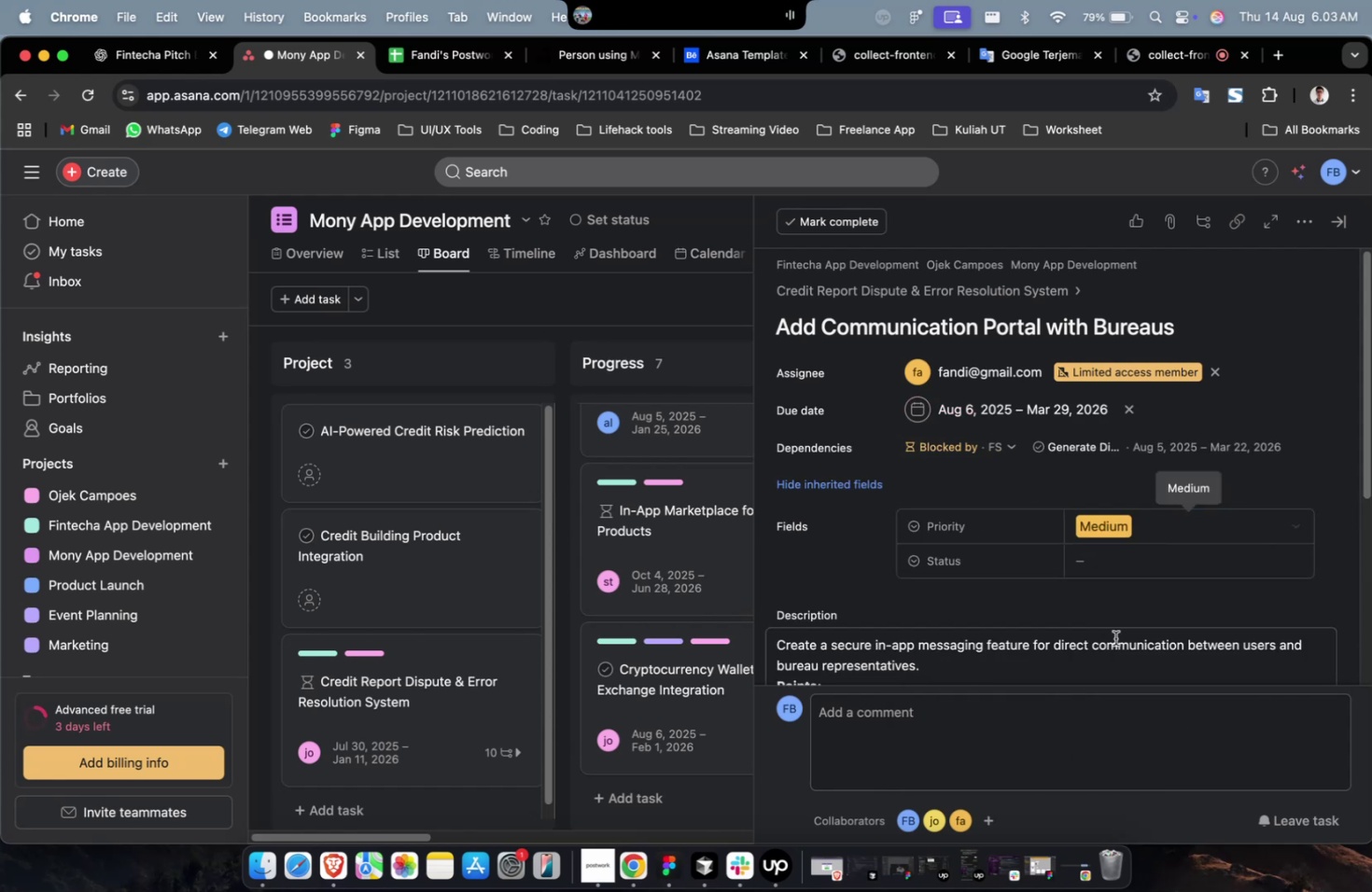 
triple_click([1127, 570])
 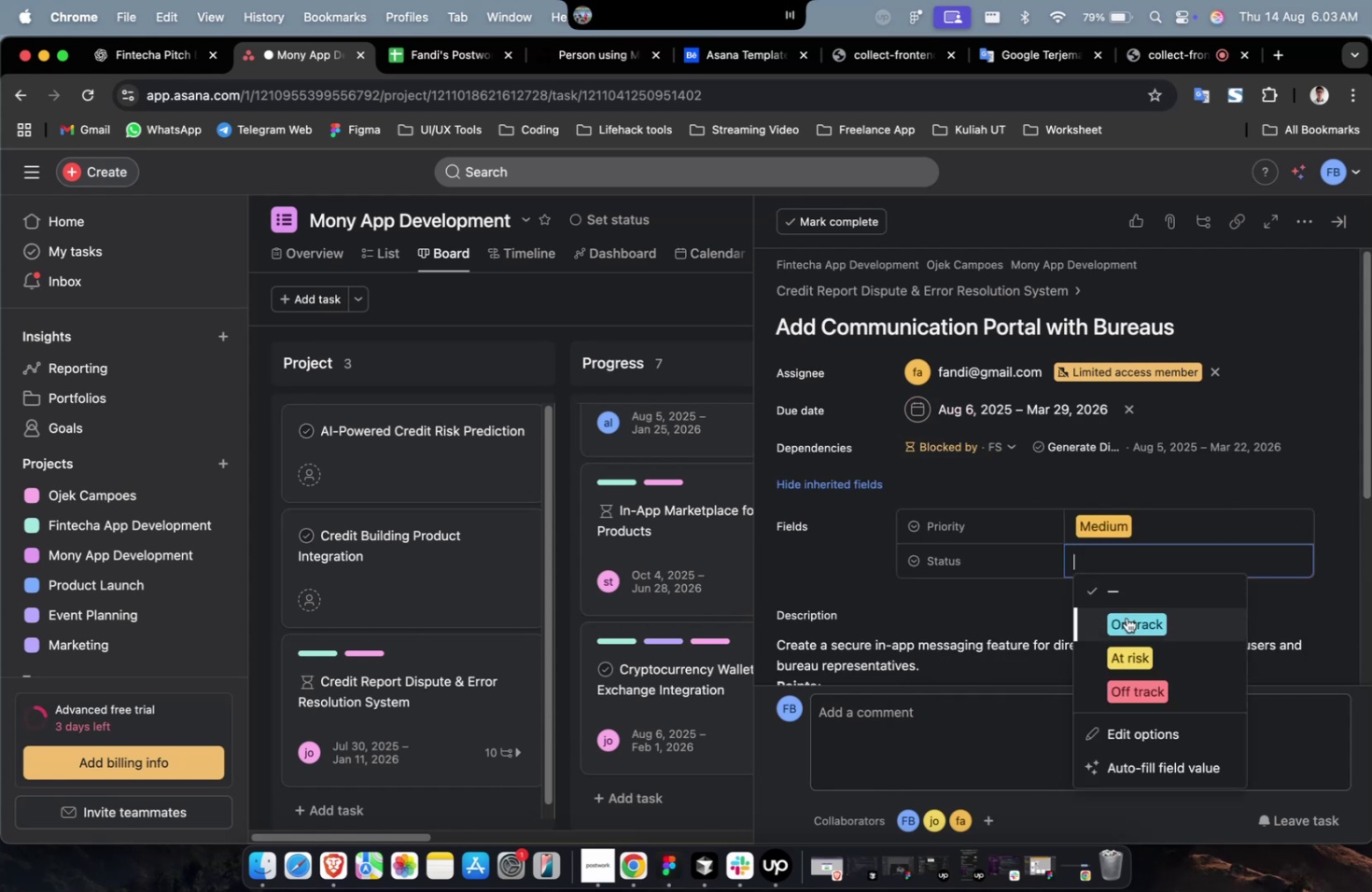 
triple_click([1126, 617])
 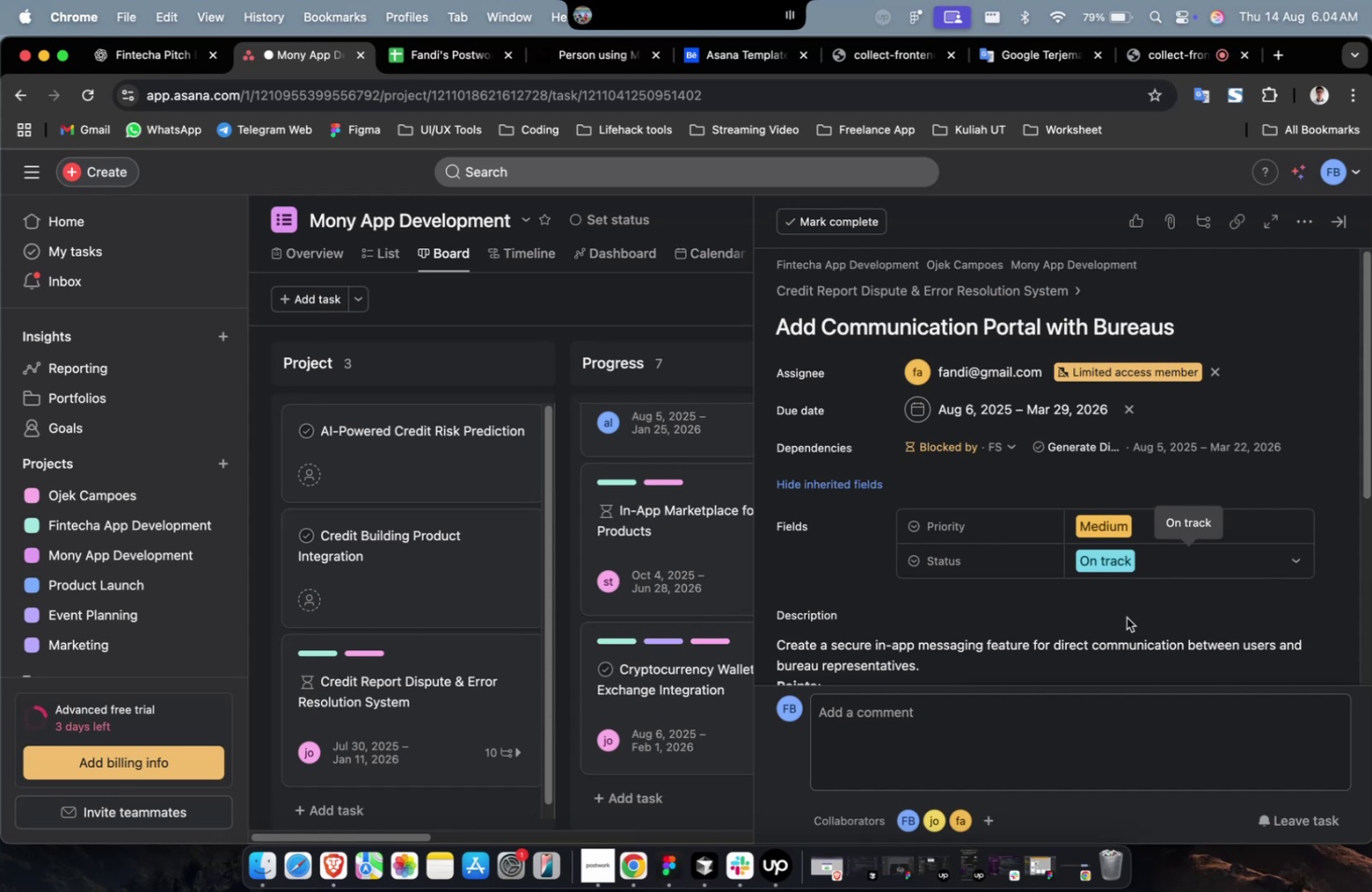 
wait(22.05)
 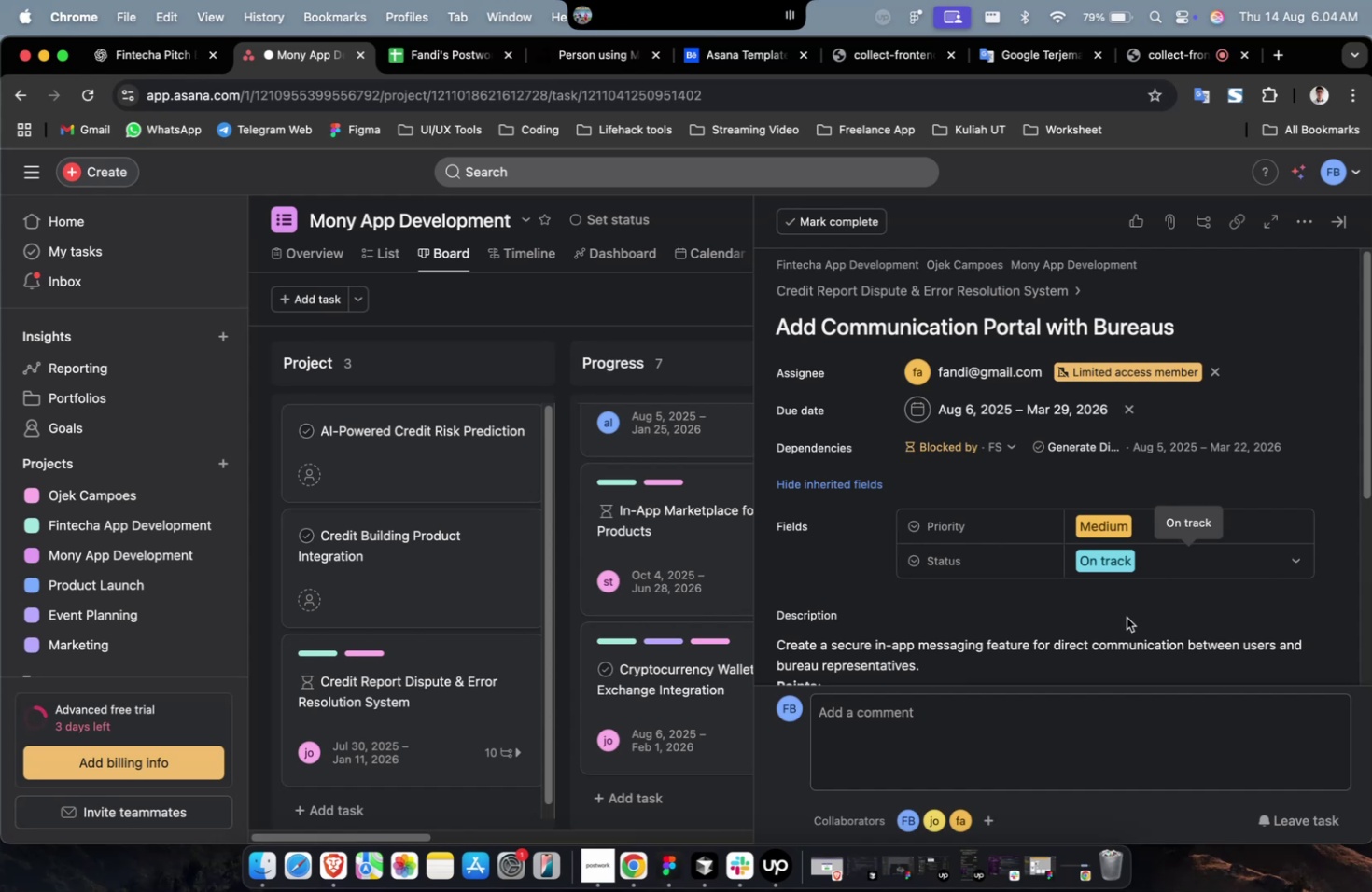 
scroll: coordinate [877, 536], scroll_direction: down, amount: 54.0
 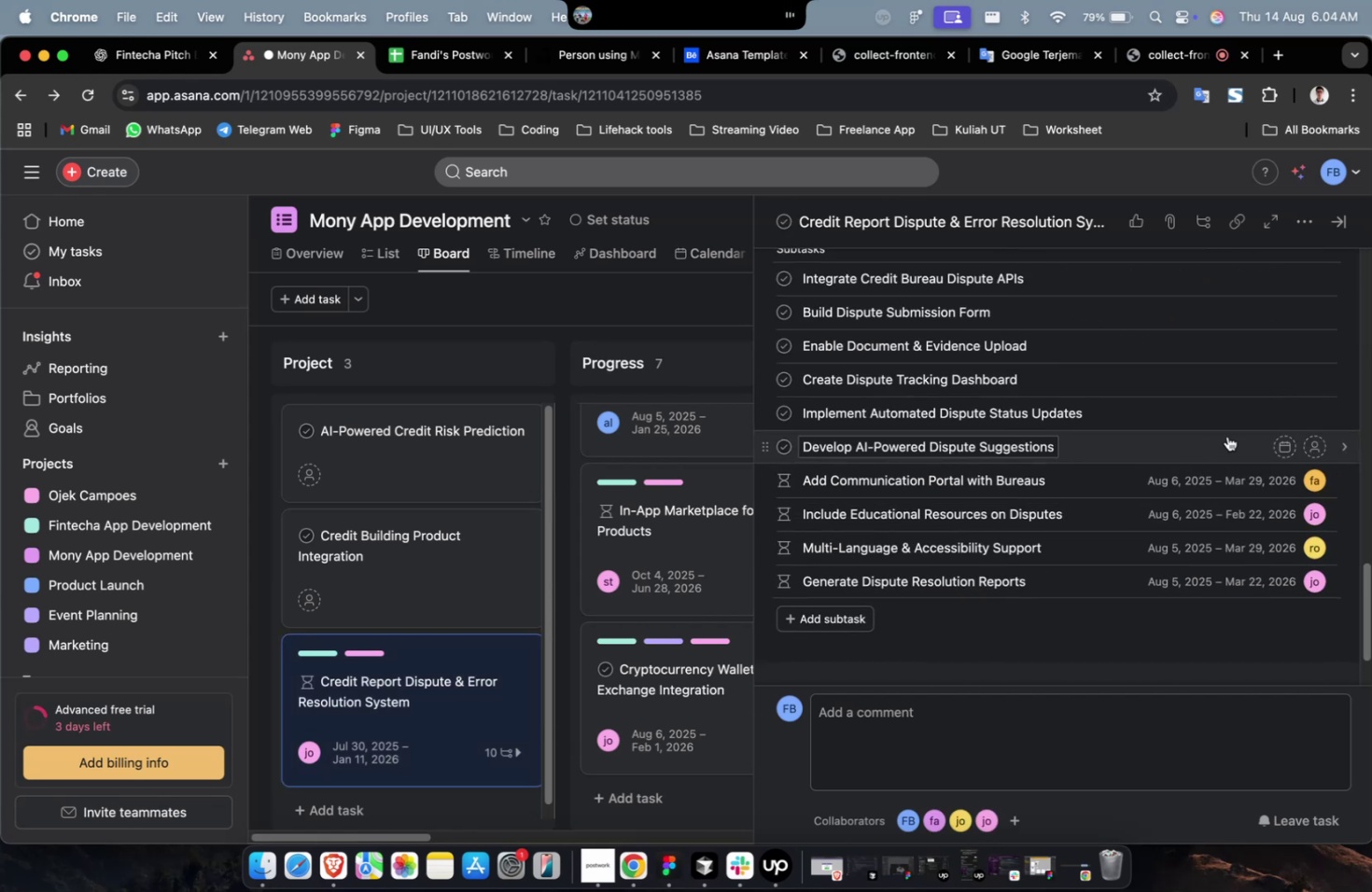 
left_click([1198, 444])
 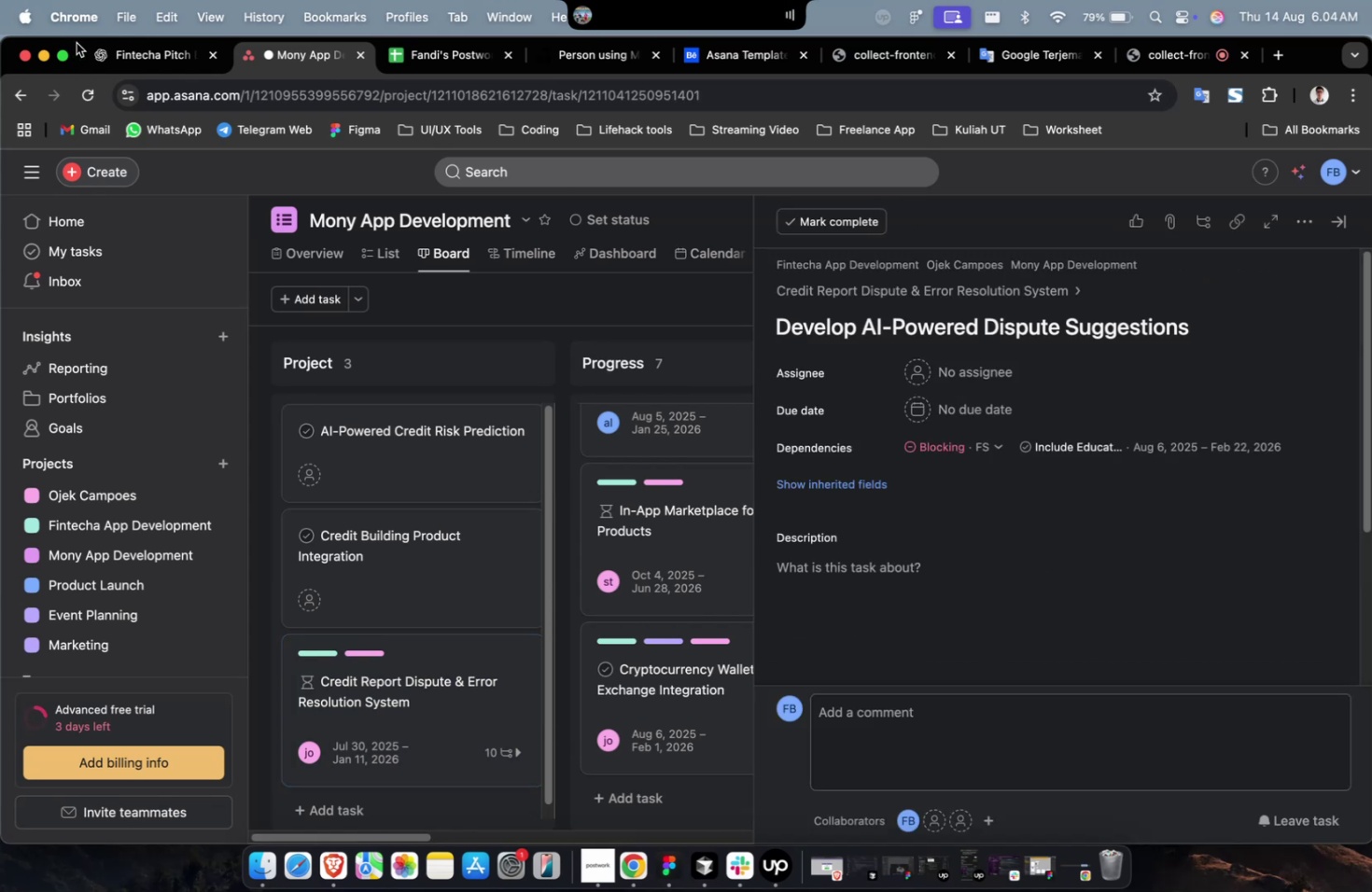 
left_click([127, 42])
 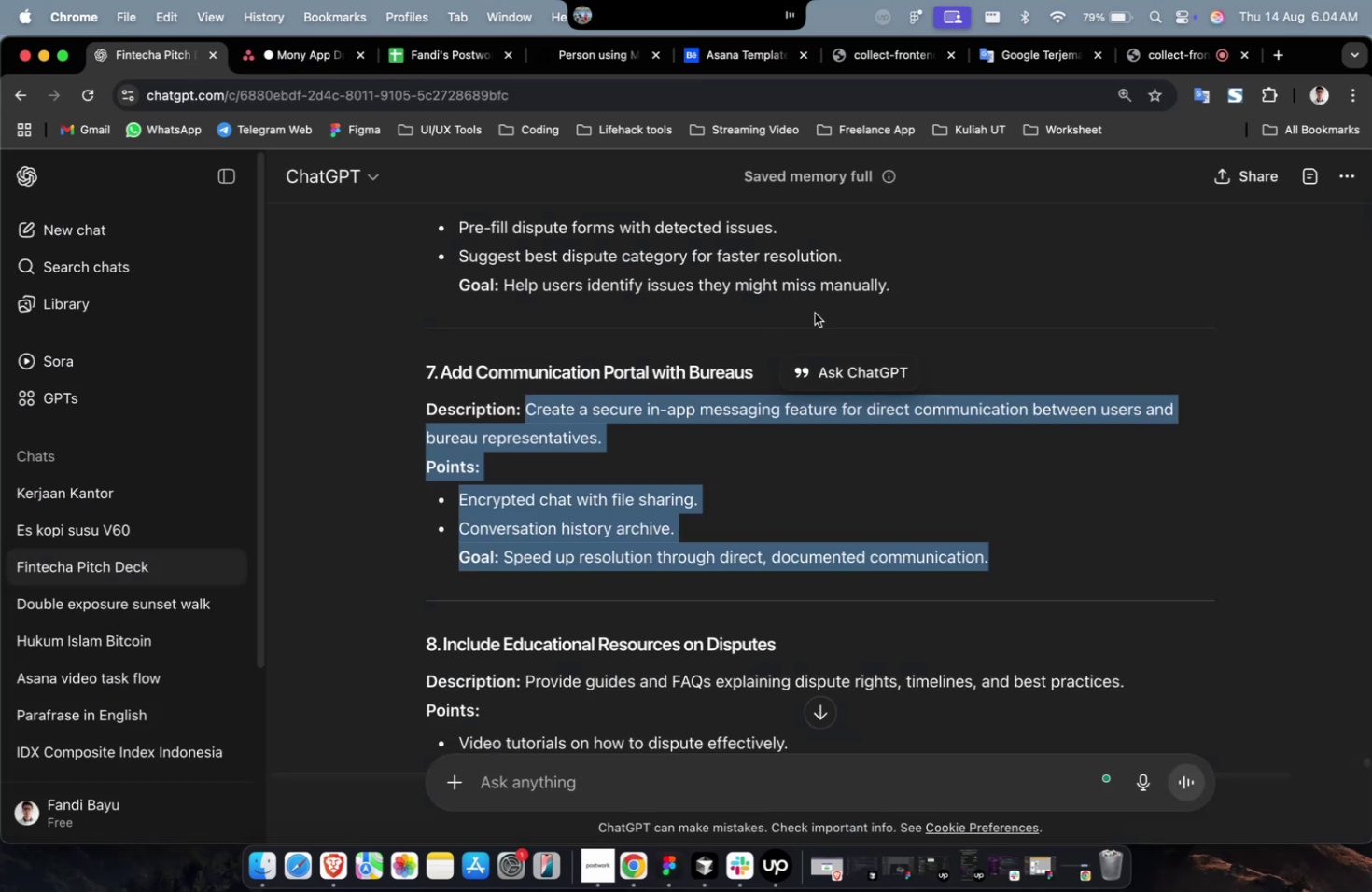 
left_click([859, 284])
 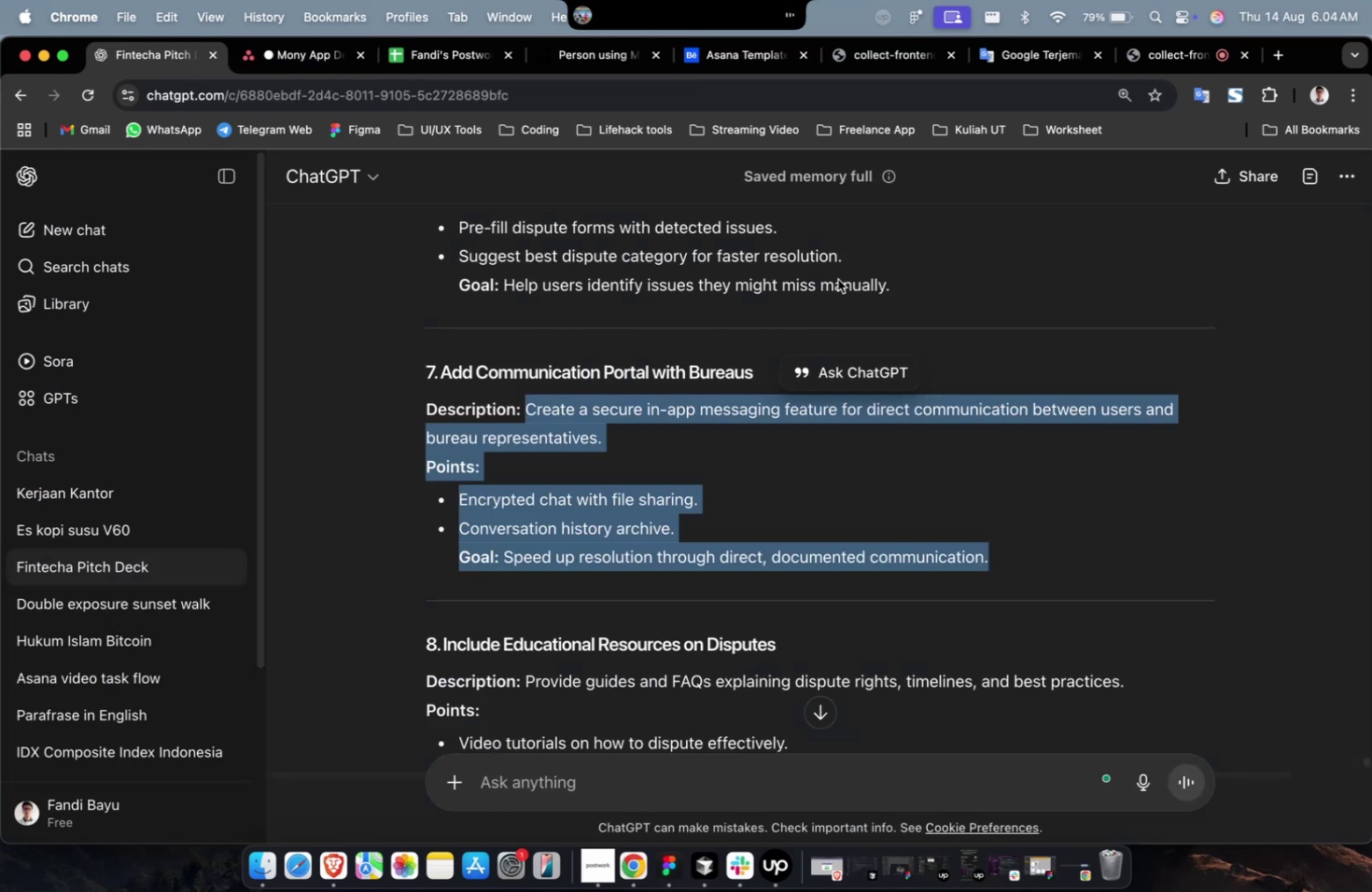 
scroll: coordinate [845, 287], scroll_direction: up, amount: 10.0
 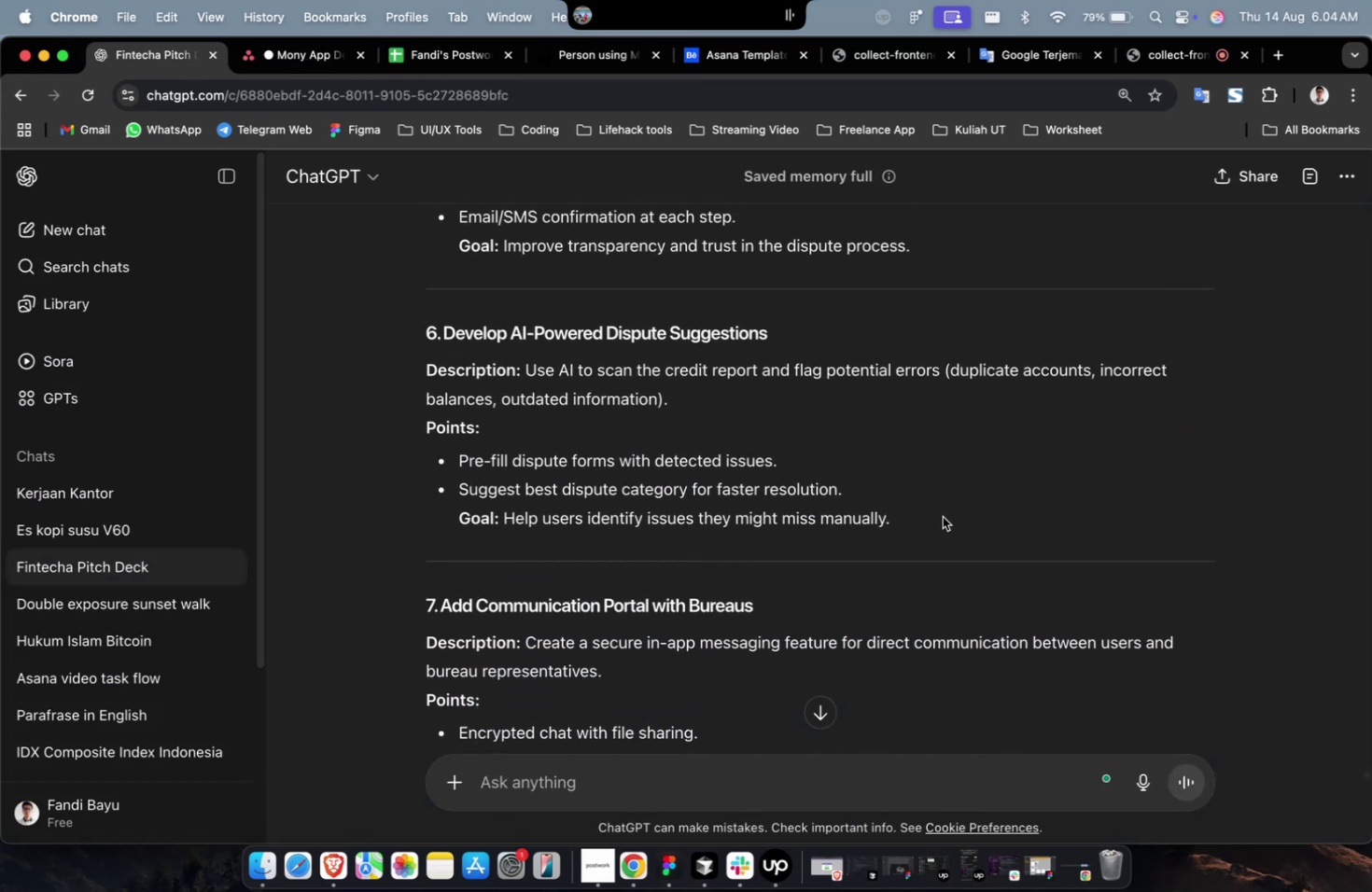 
left_click_drag(start_coordinate=[923, 525], to_coordinate=[522, 383])
 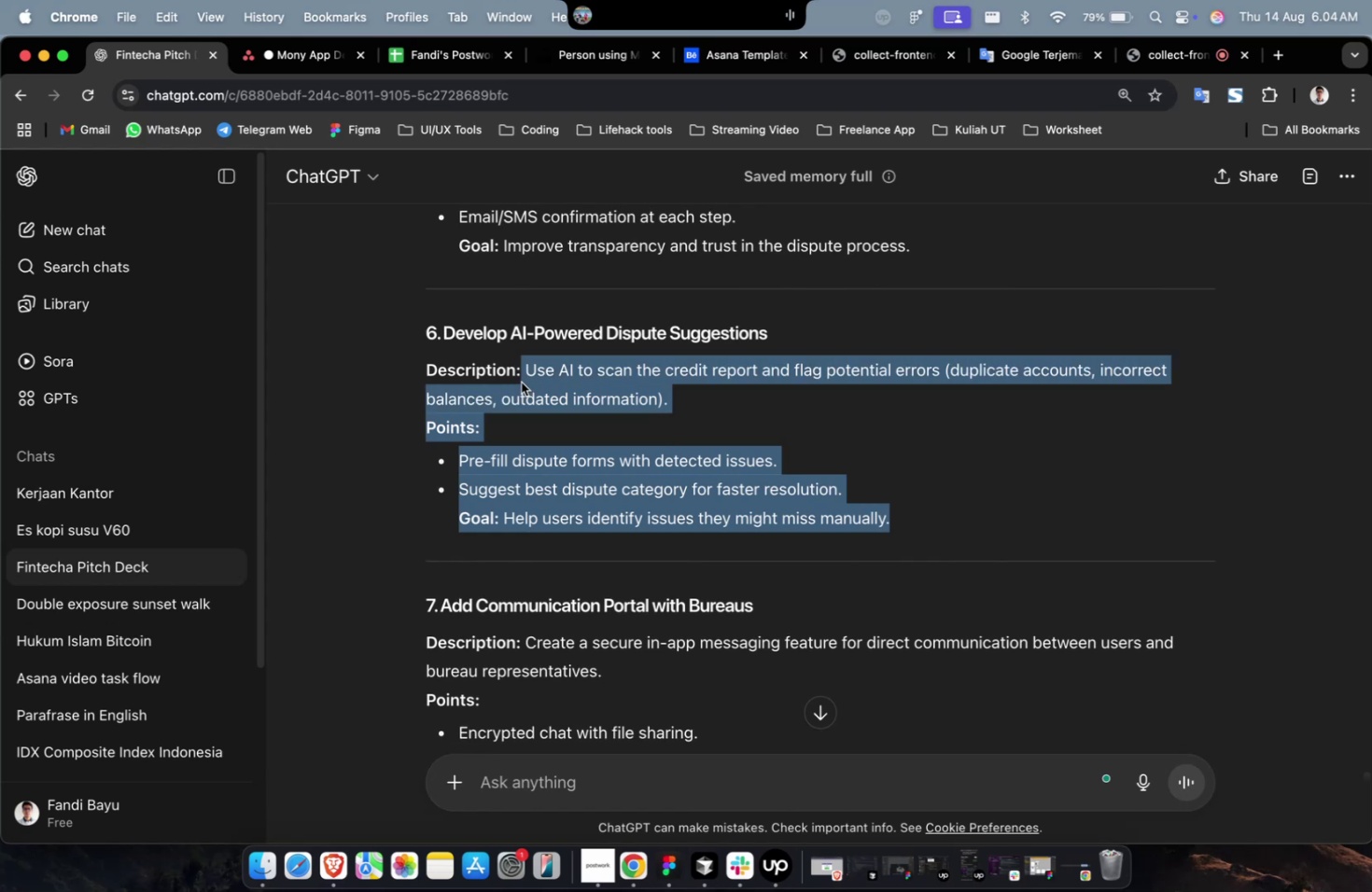 
key(Meta+C)
 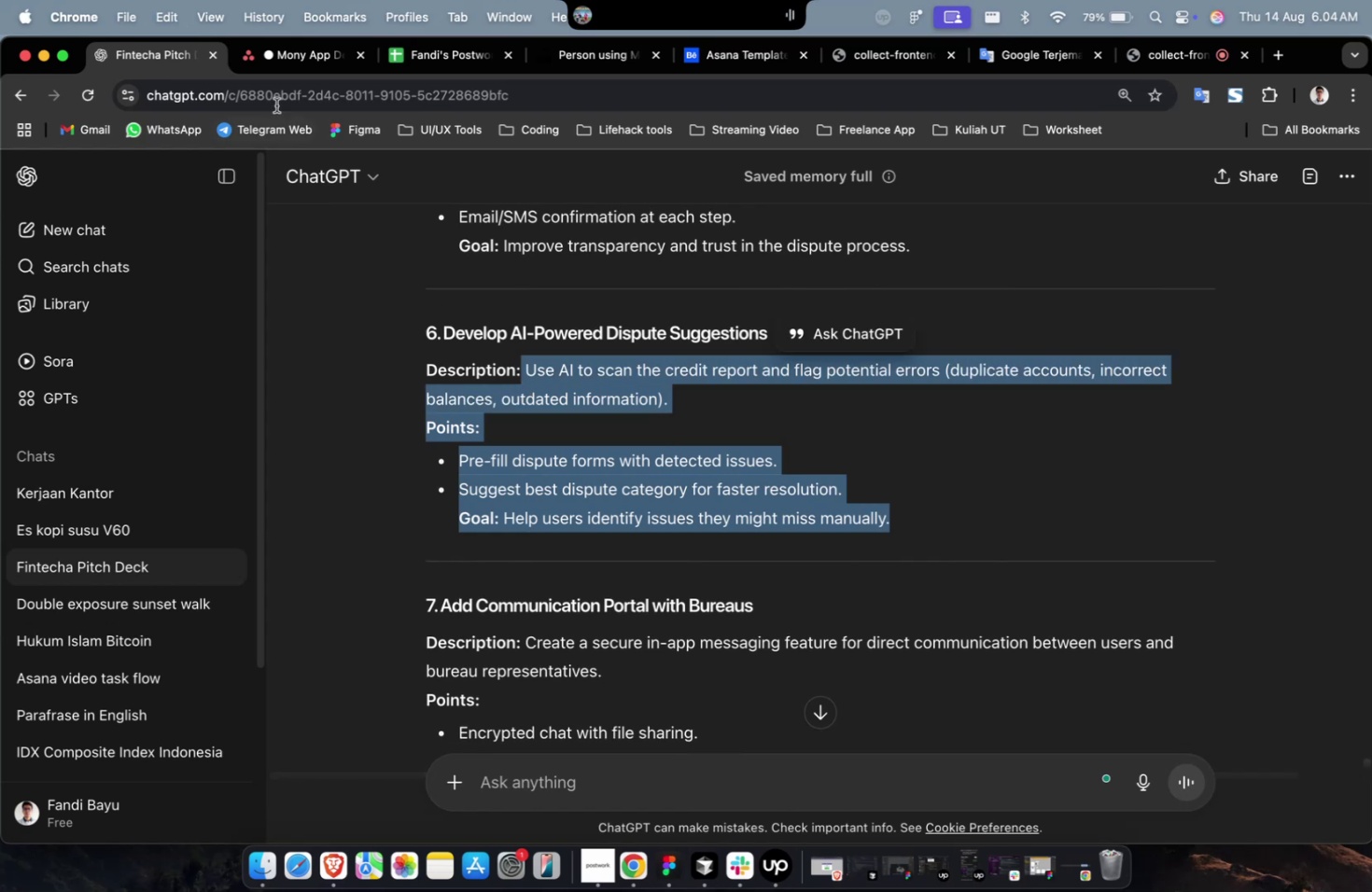 
key(Meta+C)
 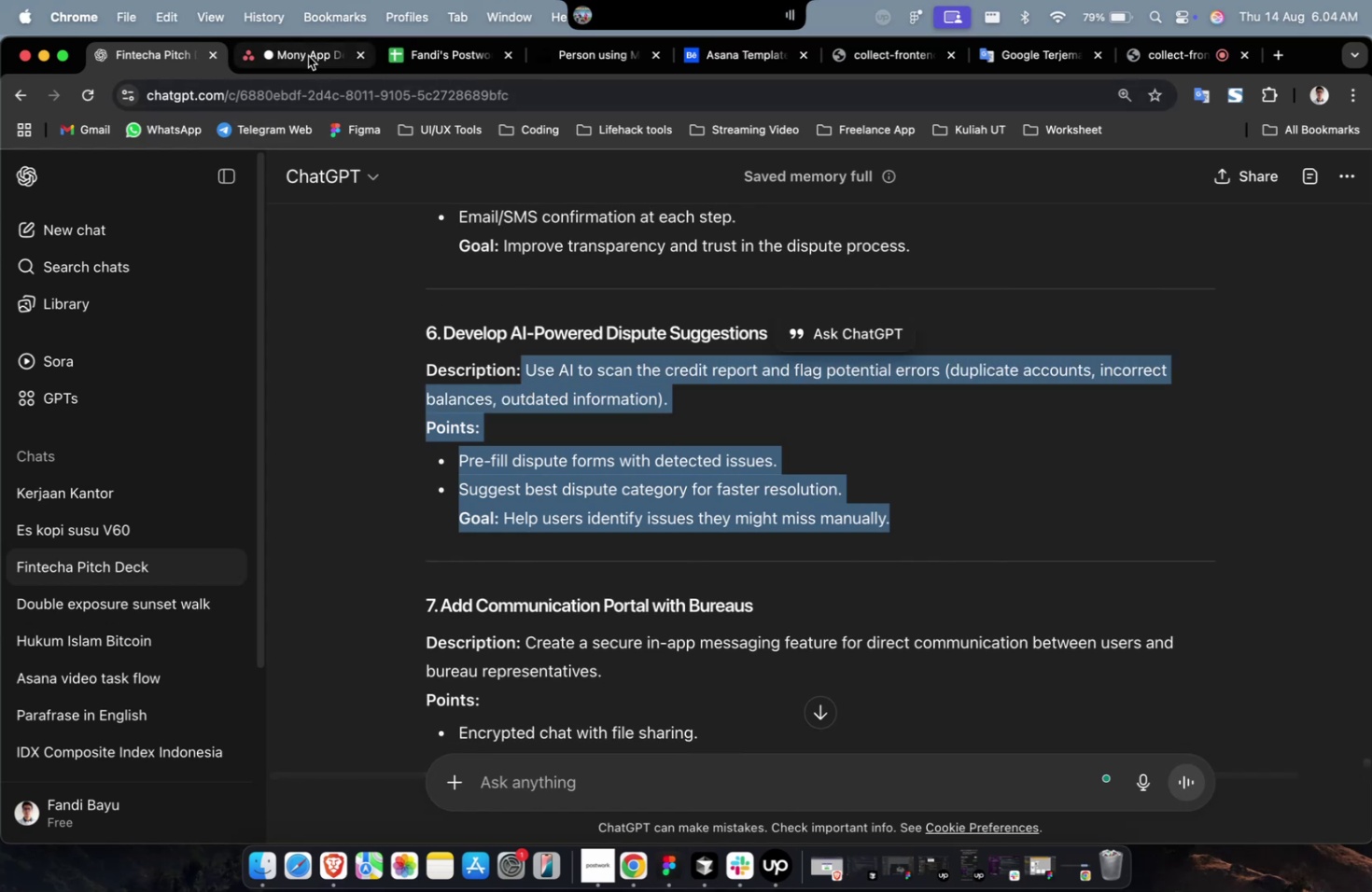 
left_click([308, 56])
 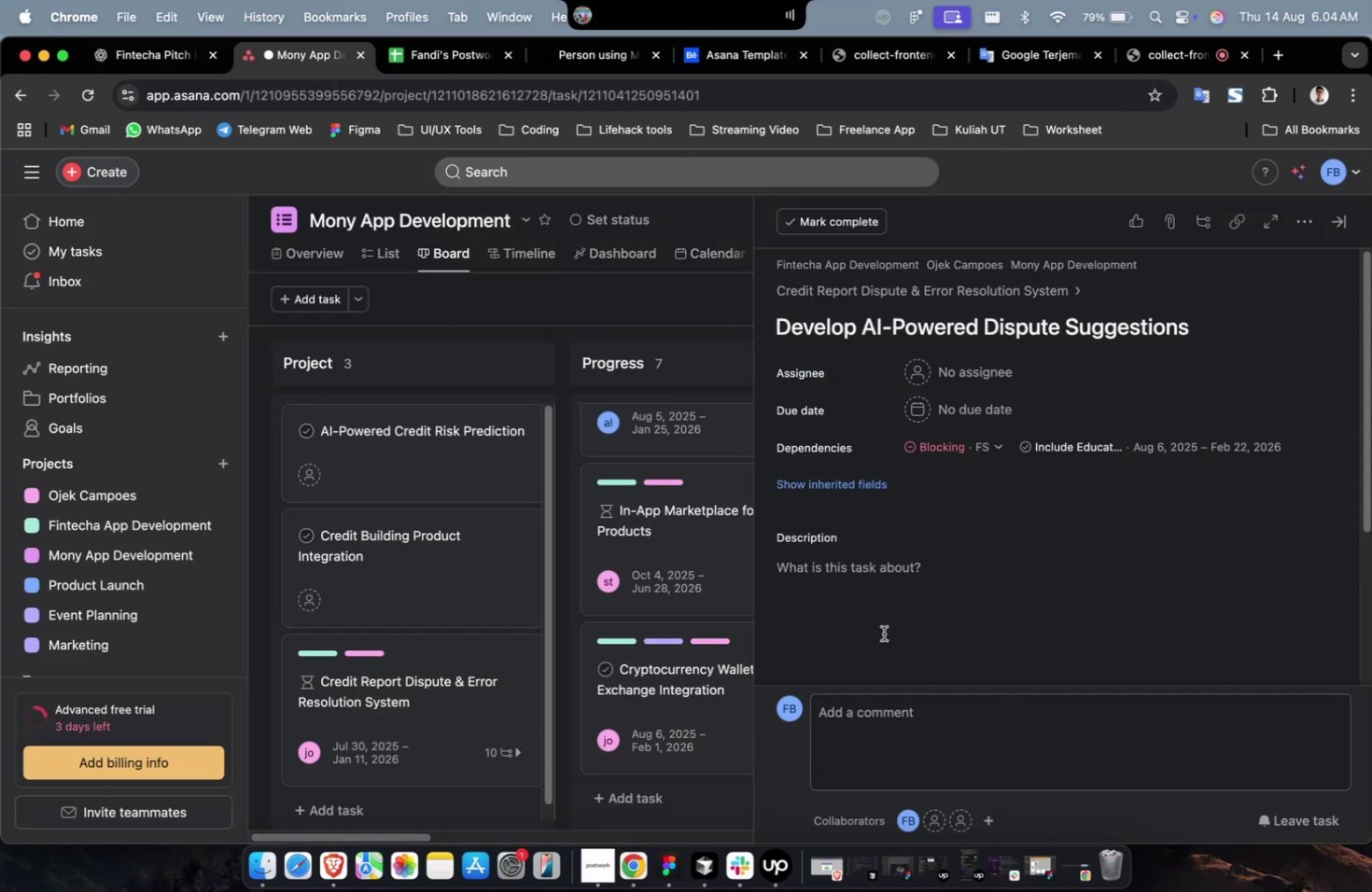 
double_click([887, 636])
 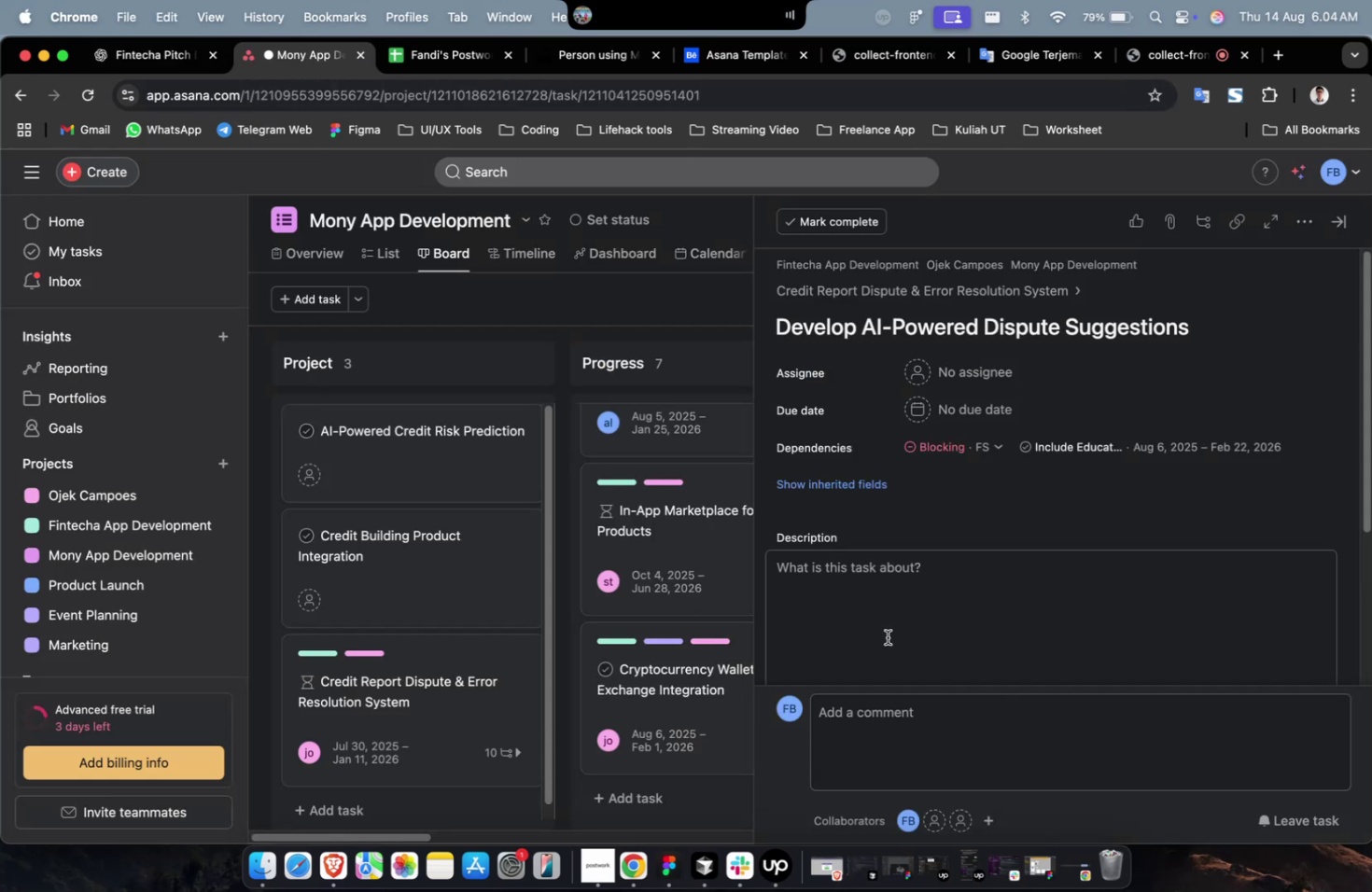 
key(Meta+V)
 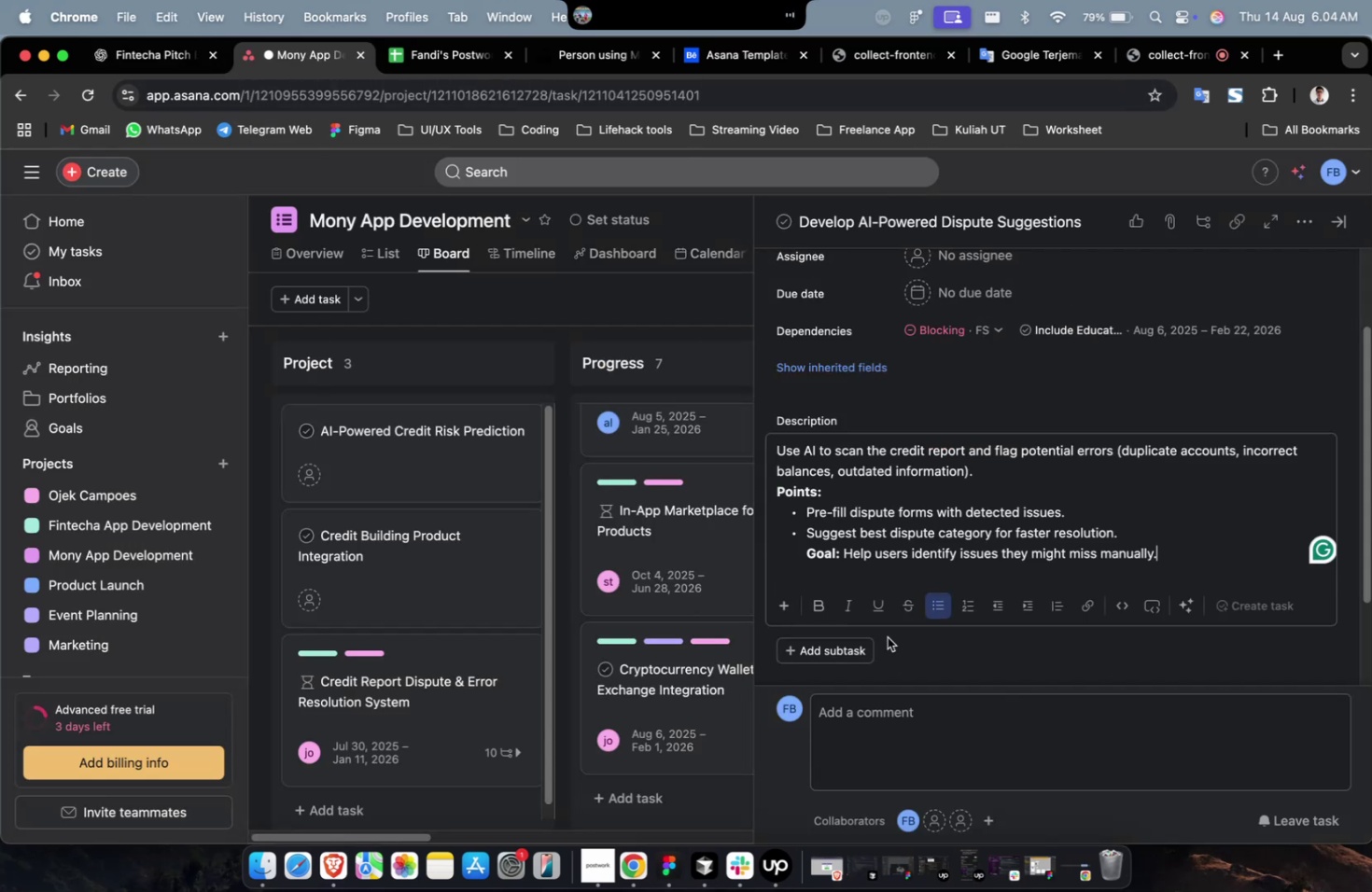 
scroll: coordinate [887, 636], scroll_direction: up, amount: 11.0
 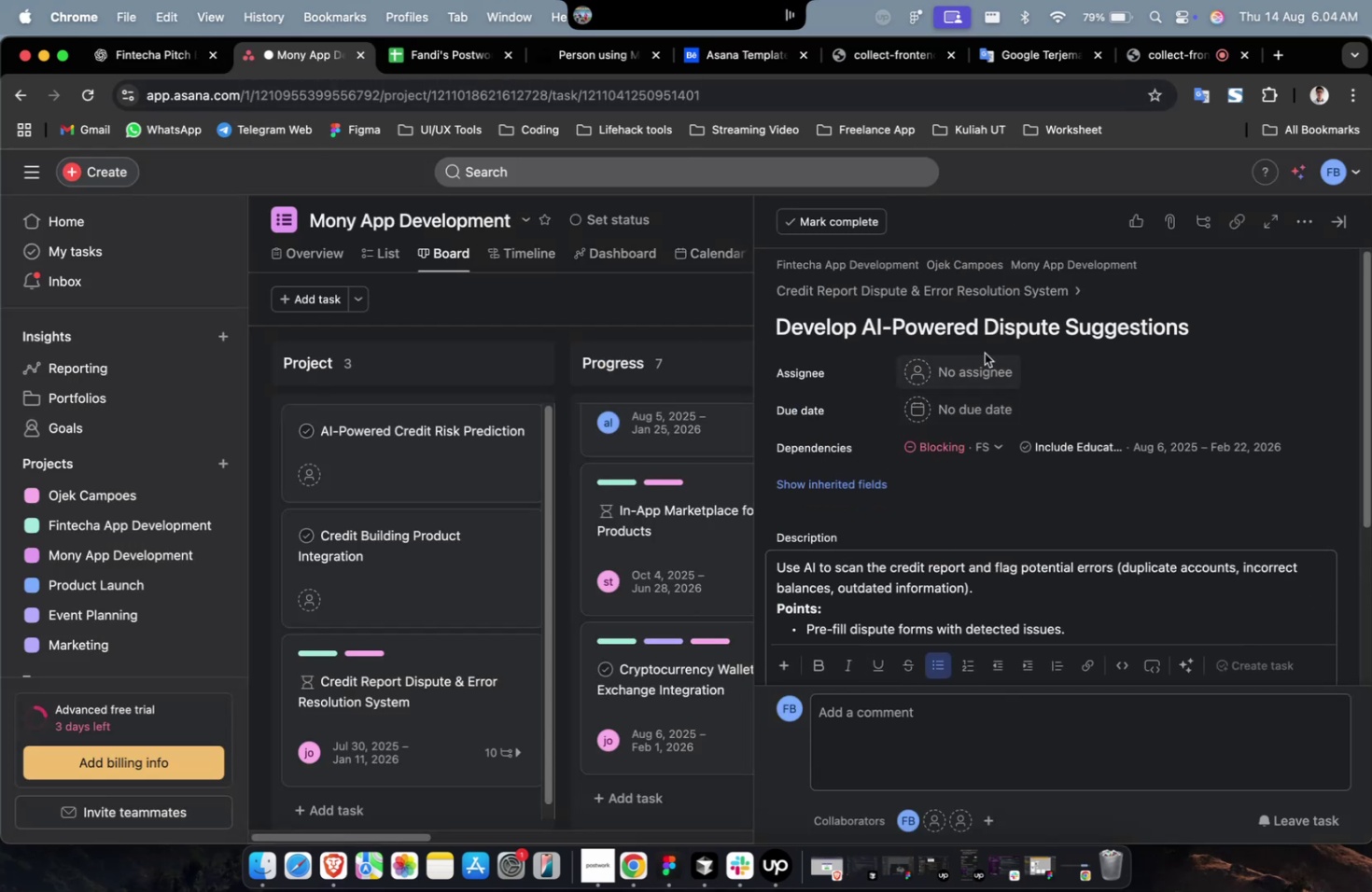 
left_click([984, 353])
 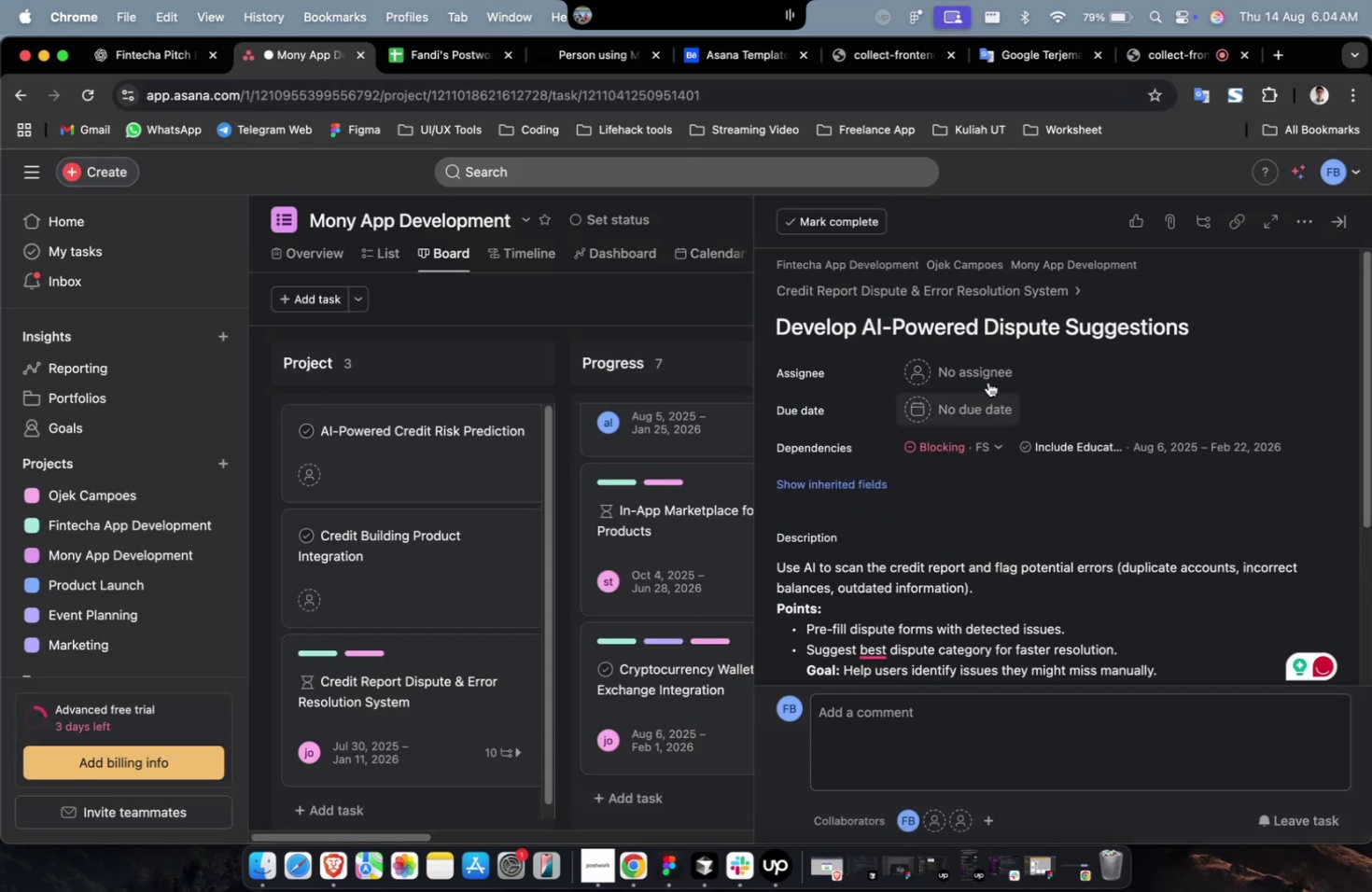 
double_click([987, 378])
 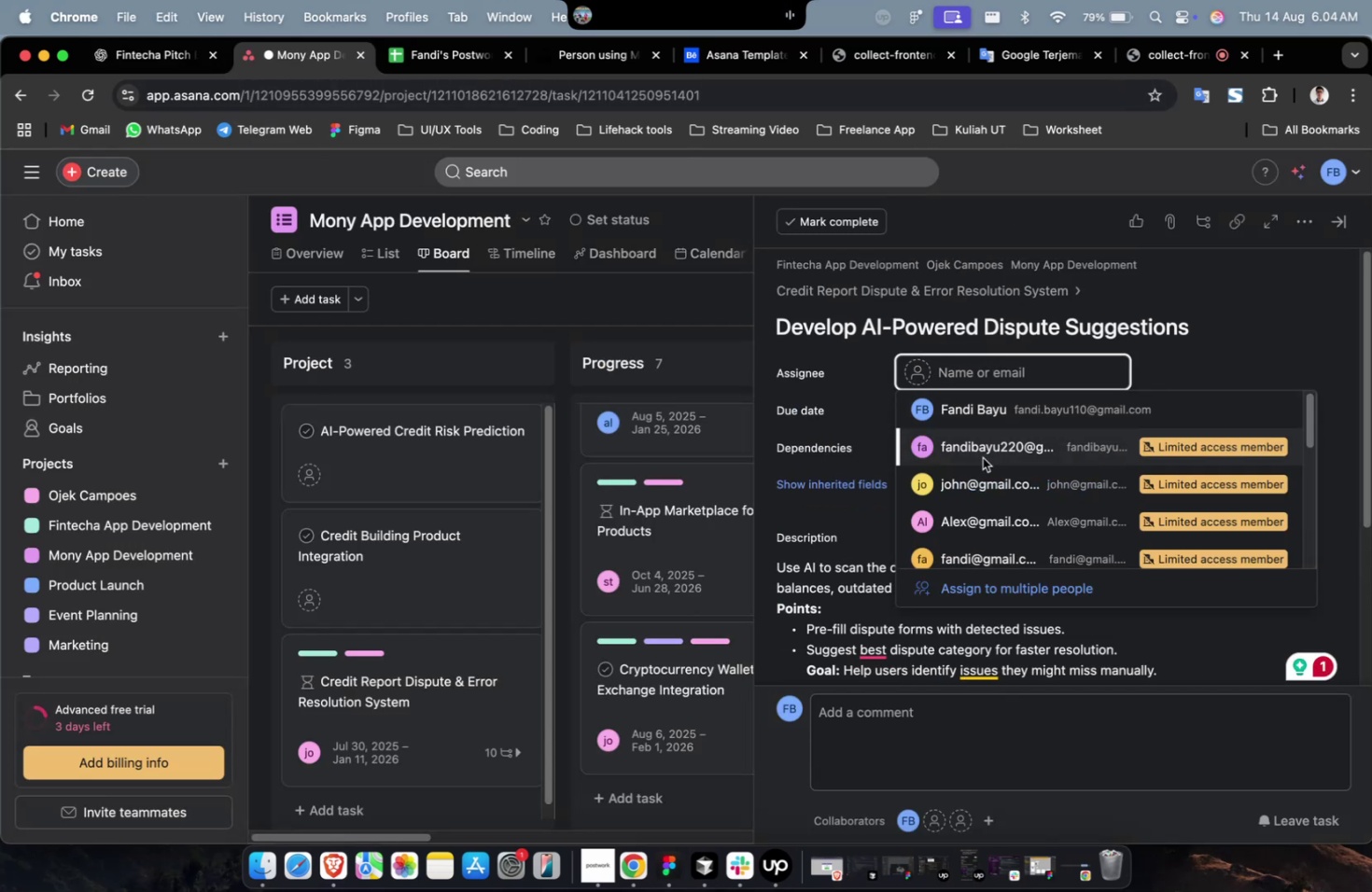 
left_click([982, 457])
 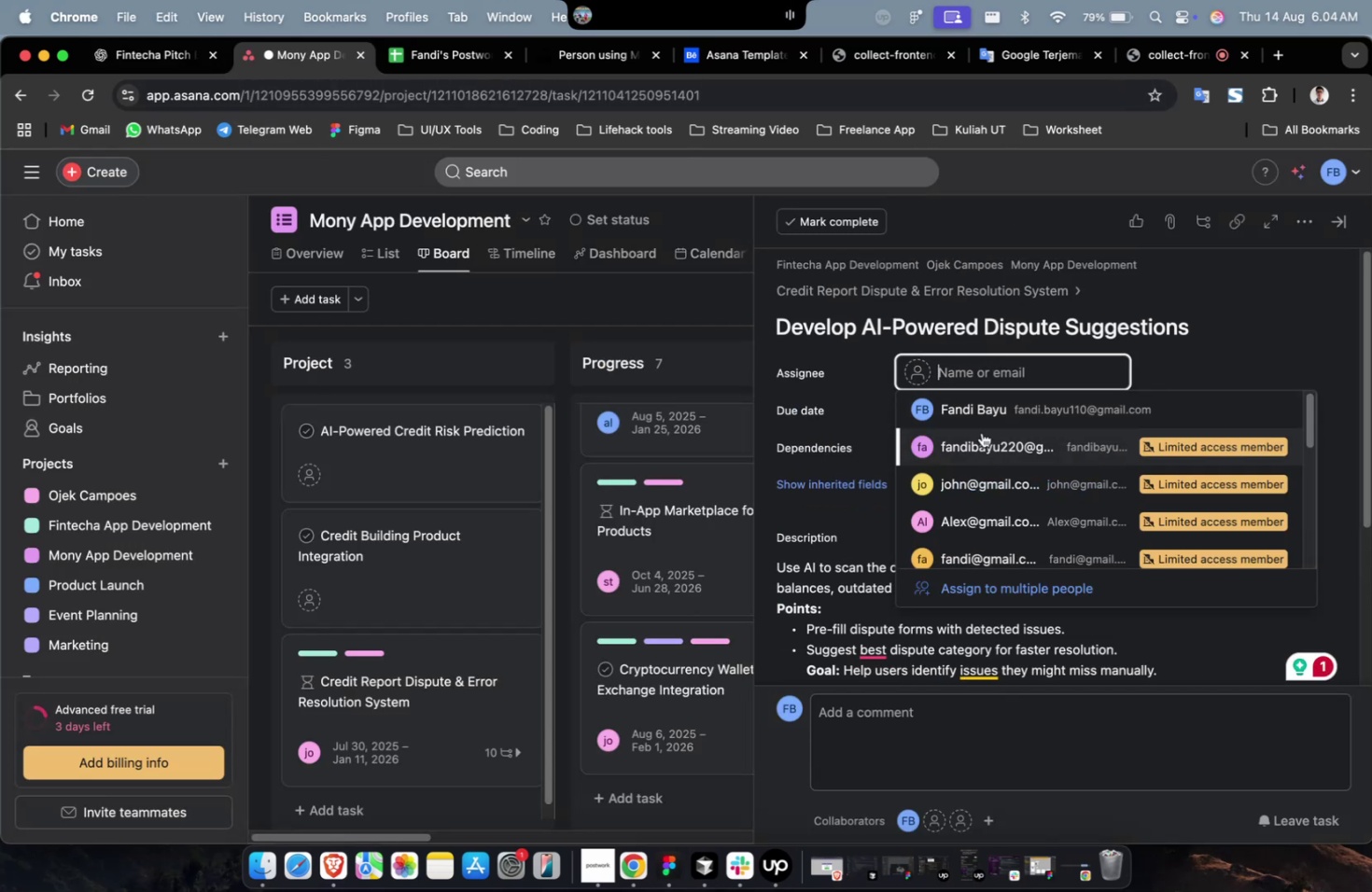 
double_click([981, 432])
 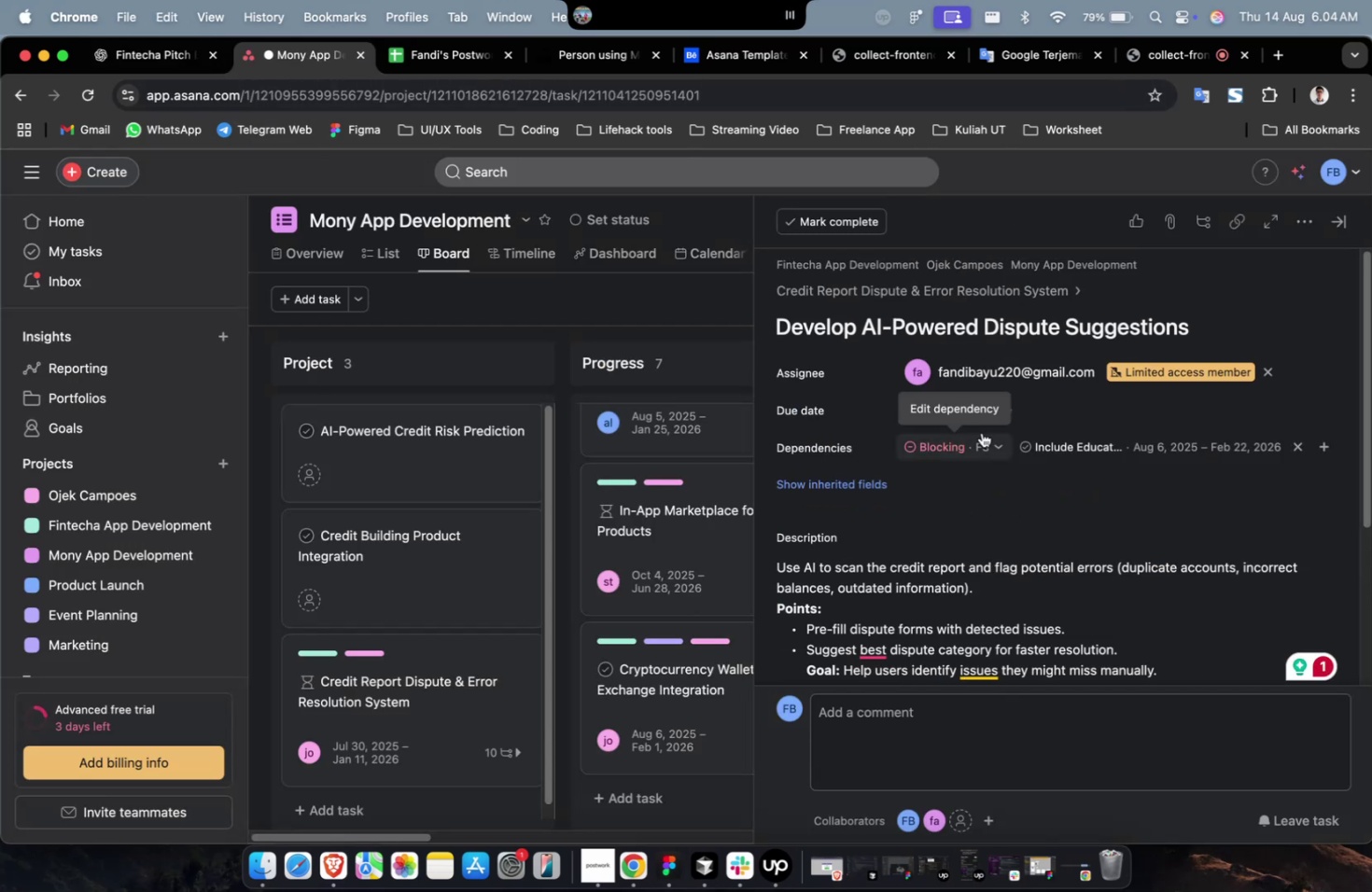 
double_click([982, 419])
 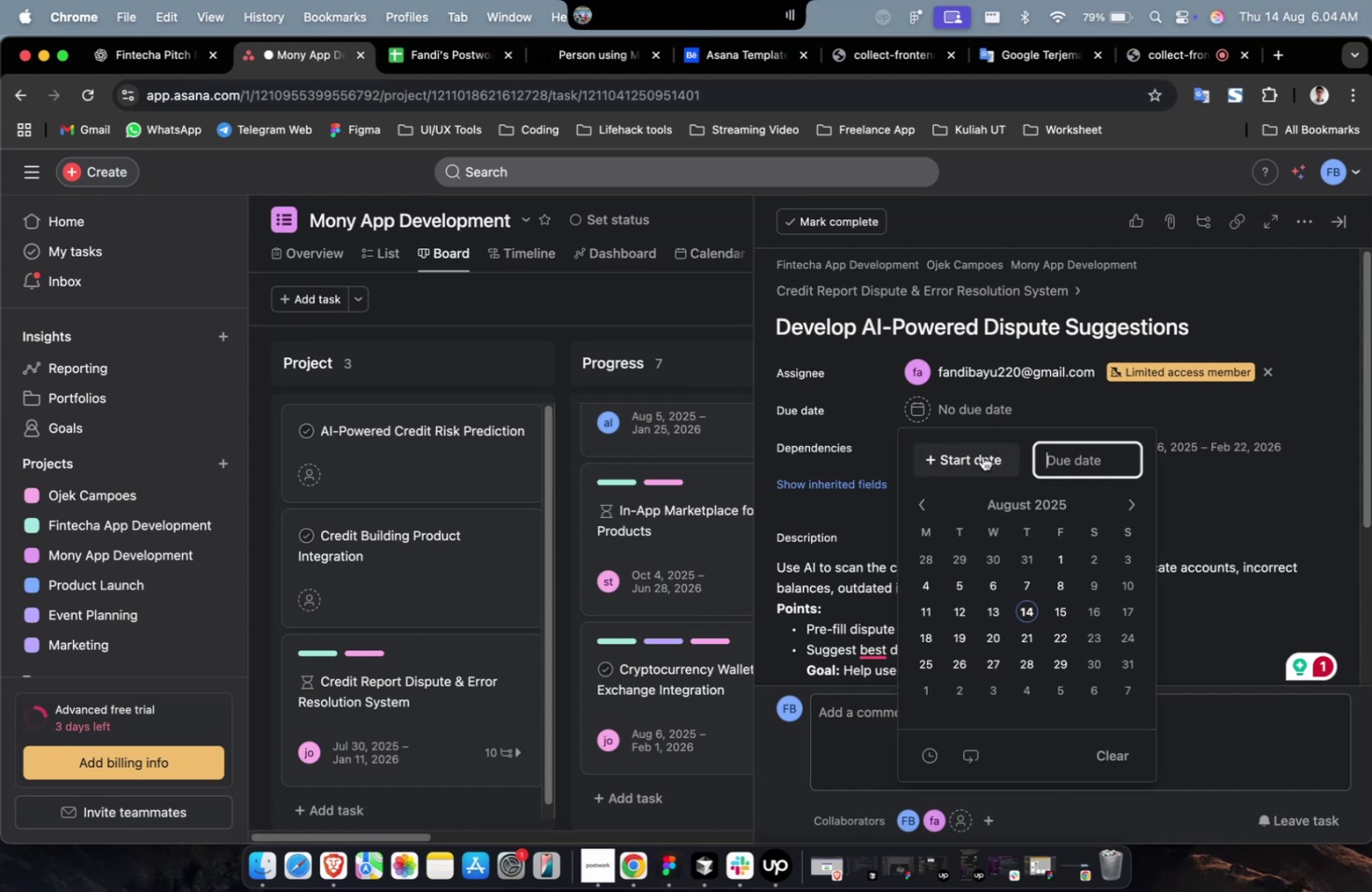 
triple_click([982, 459])
 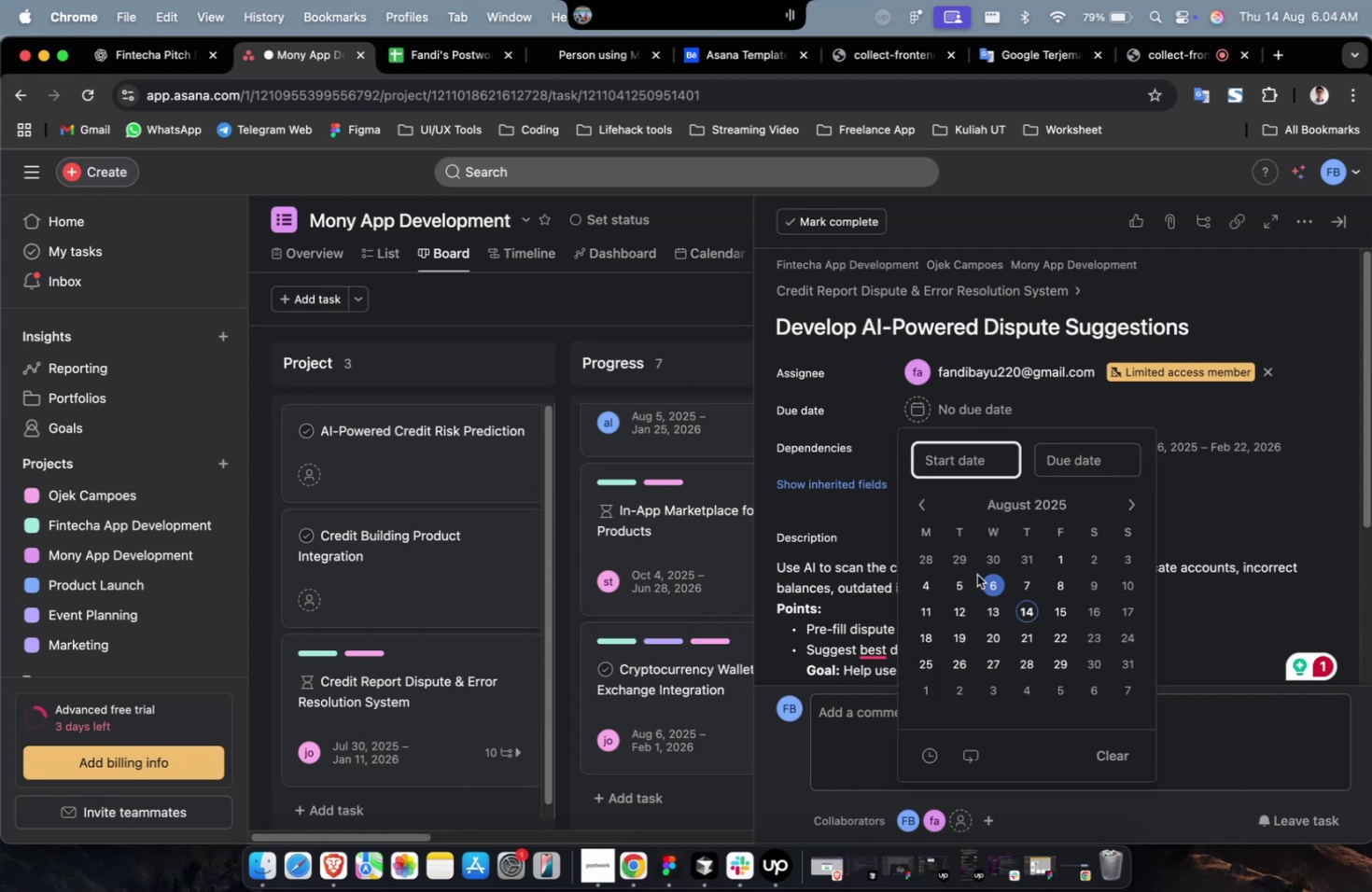 
triple_click([976, 574])
 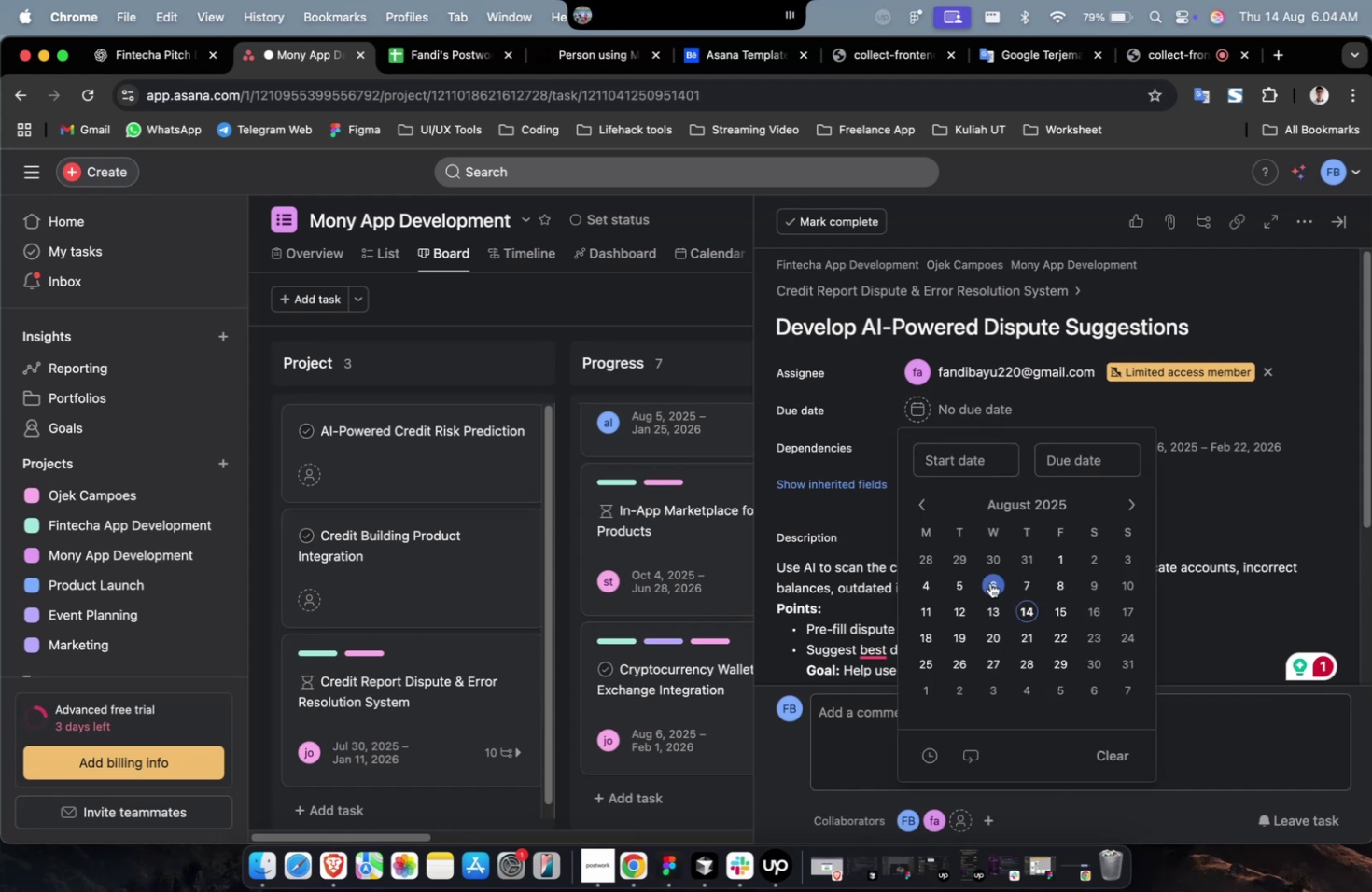 
triple_click([989, 582])
 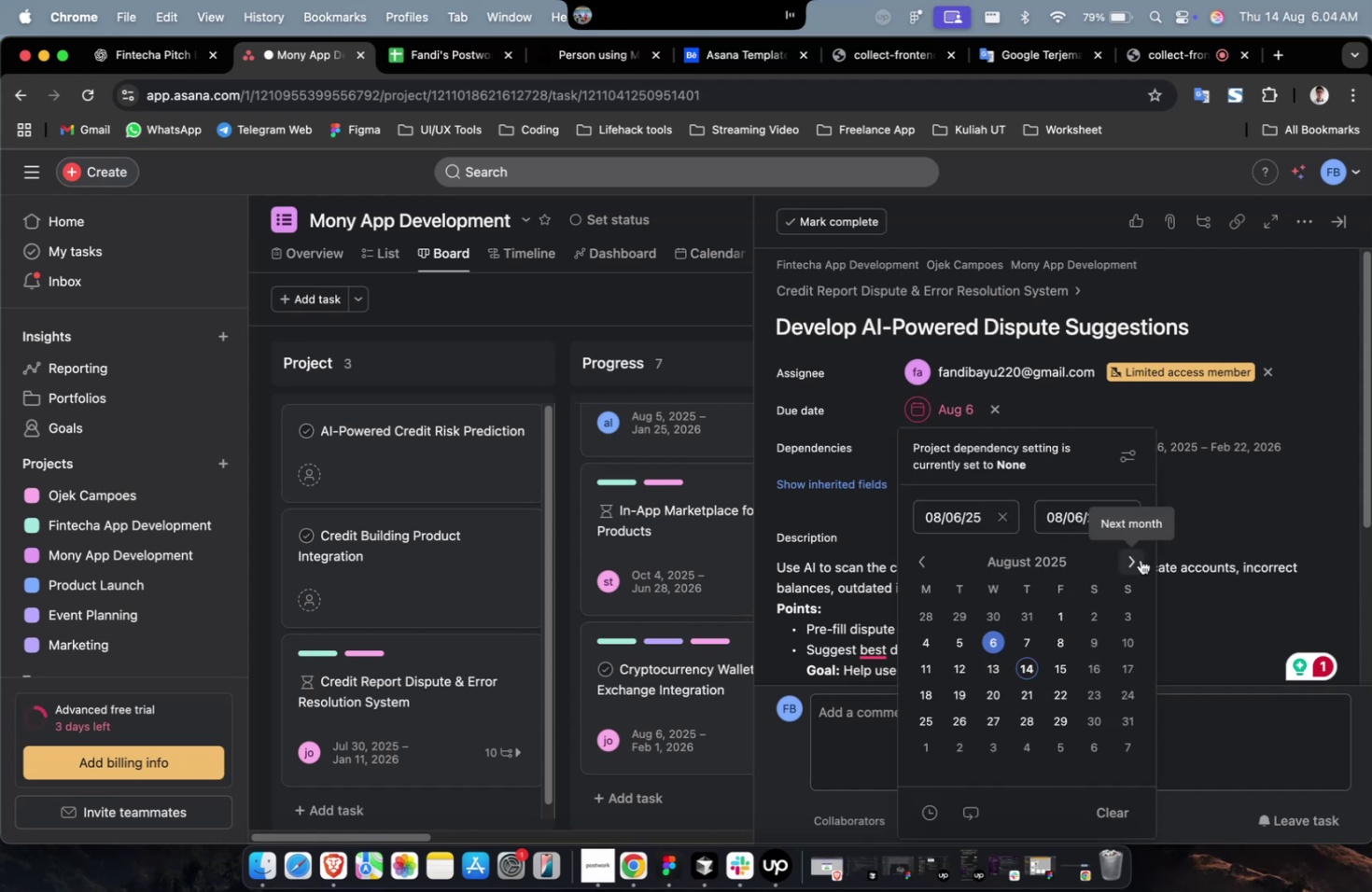 
double_click([1140, 559])
 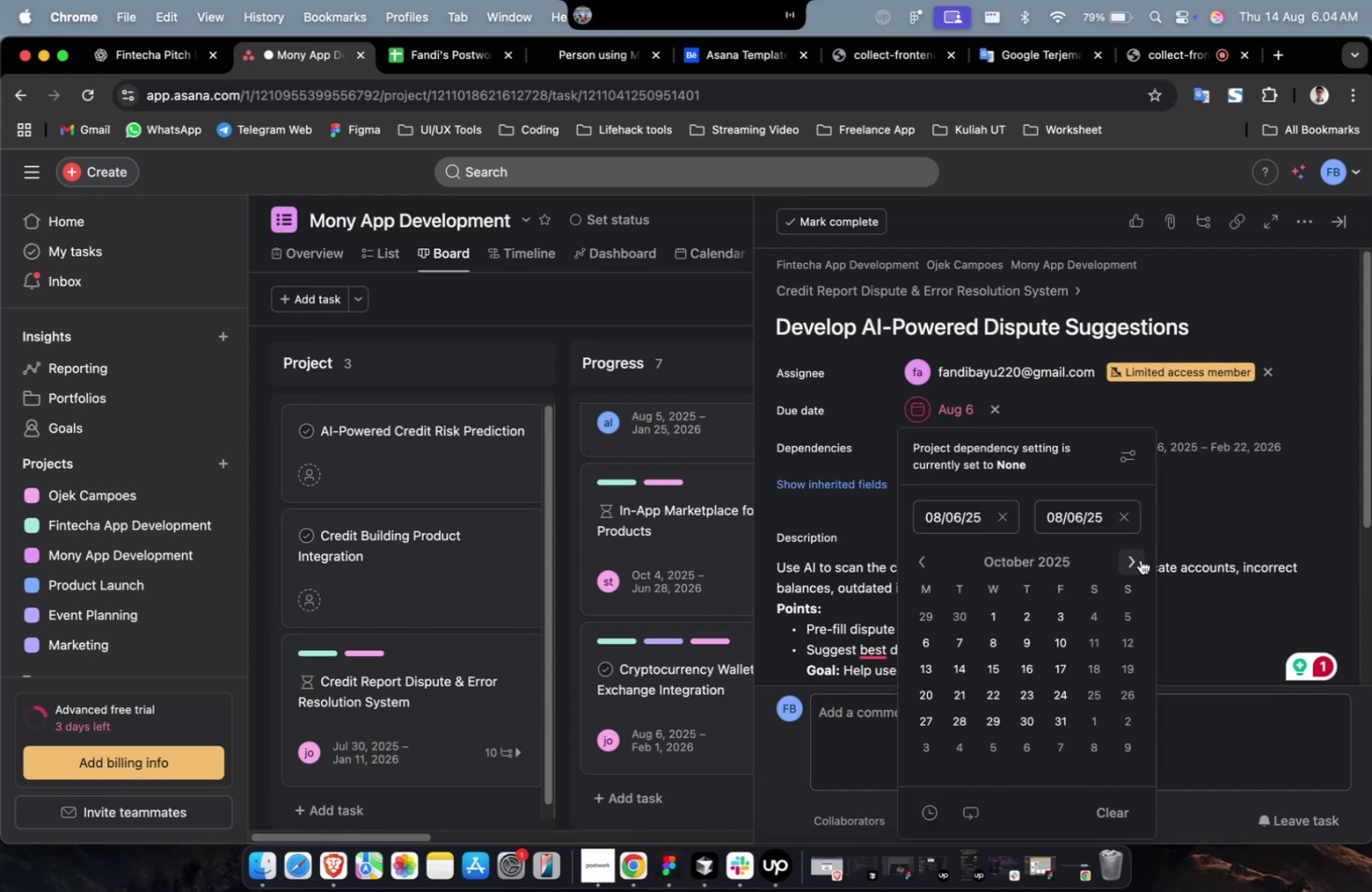 
triple_click([1140, 559])
 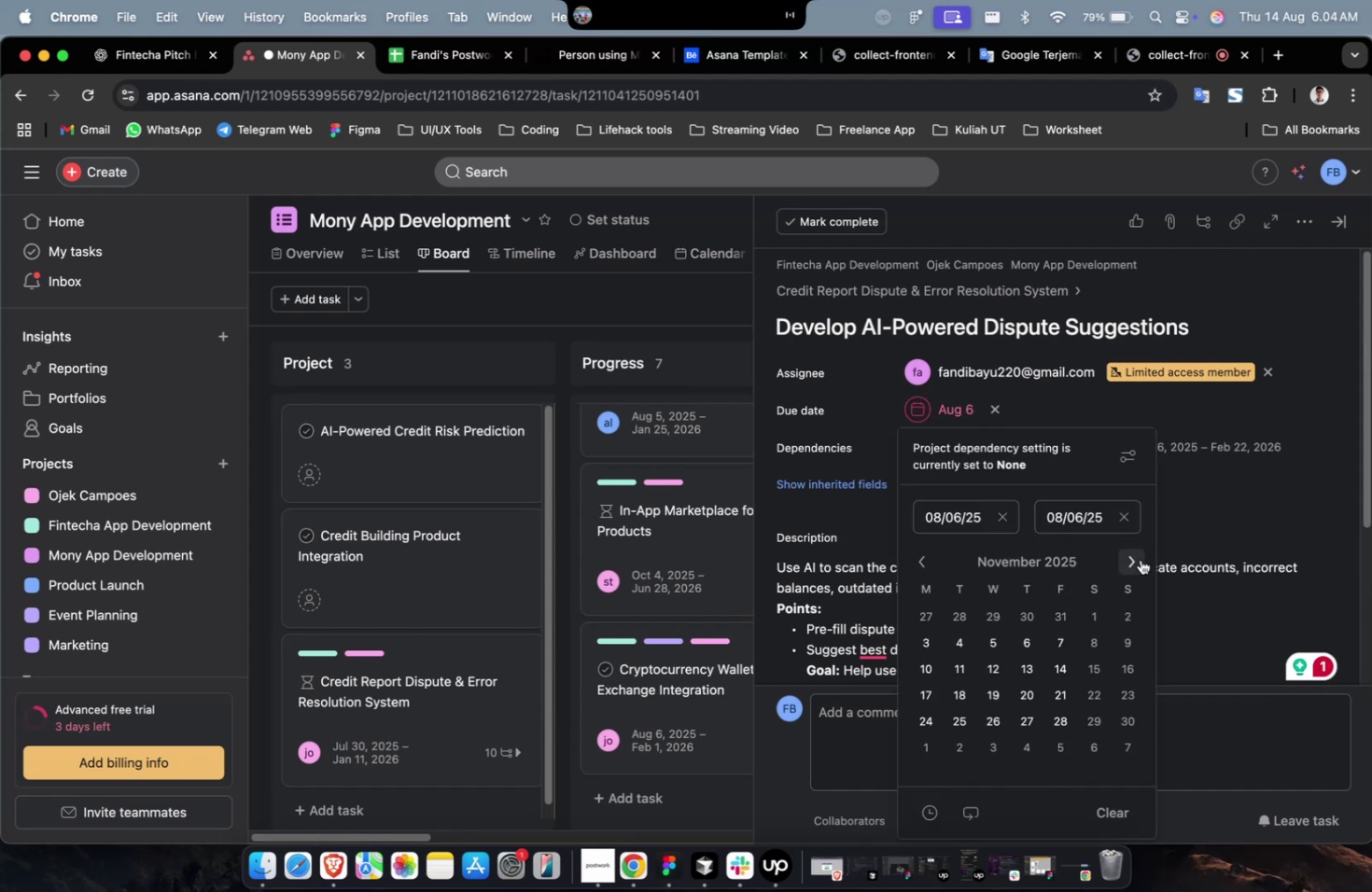 
triple_click([1140, 559])
 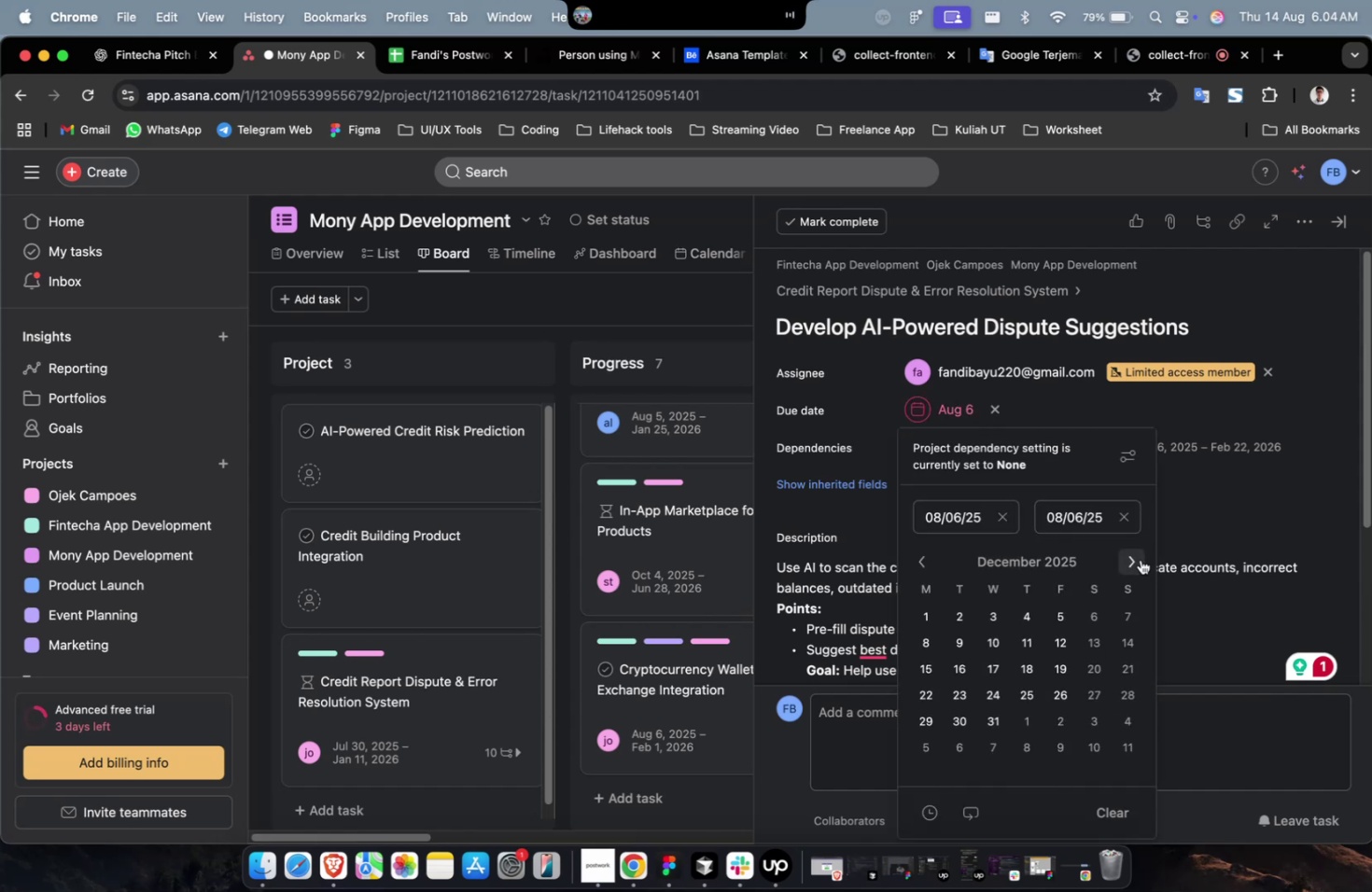 
triple_click([1140, 559])
 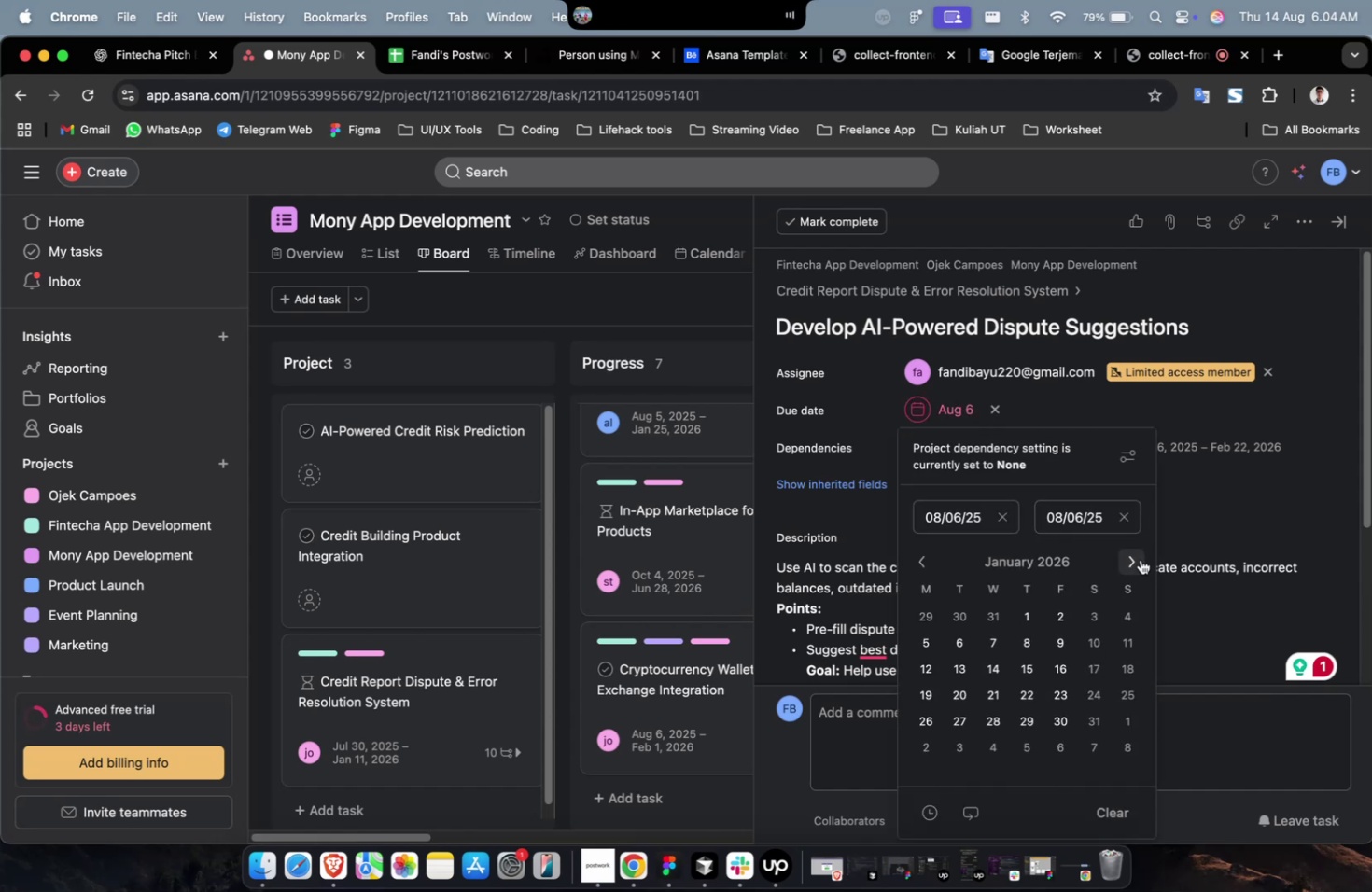 
triple_click([1140, 559])
 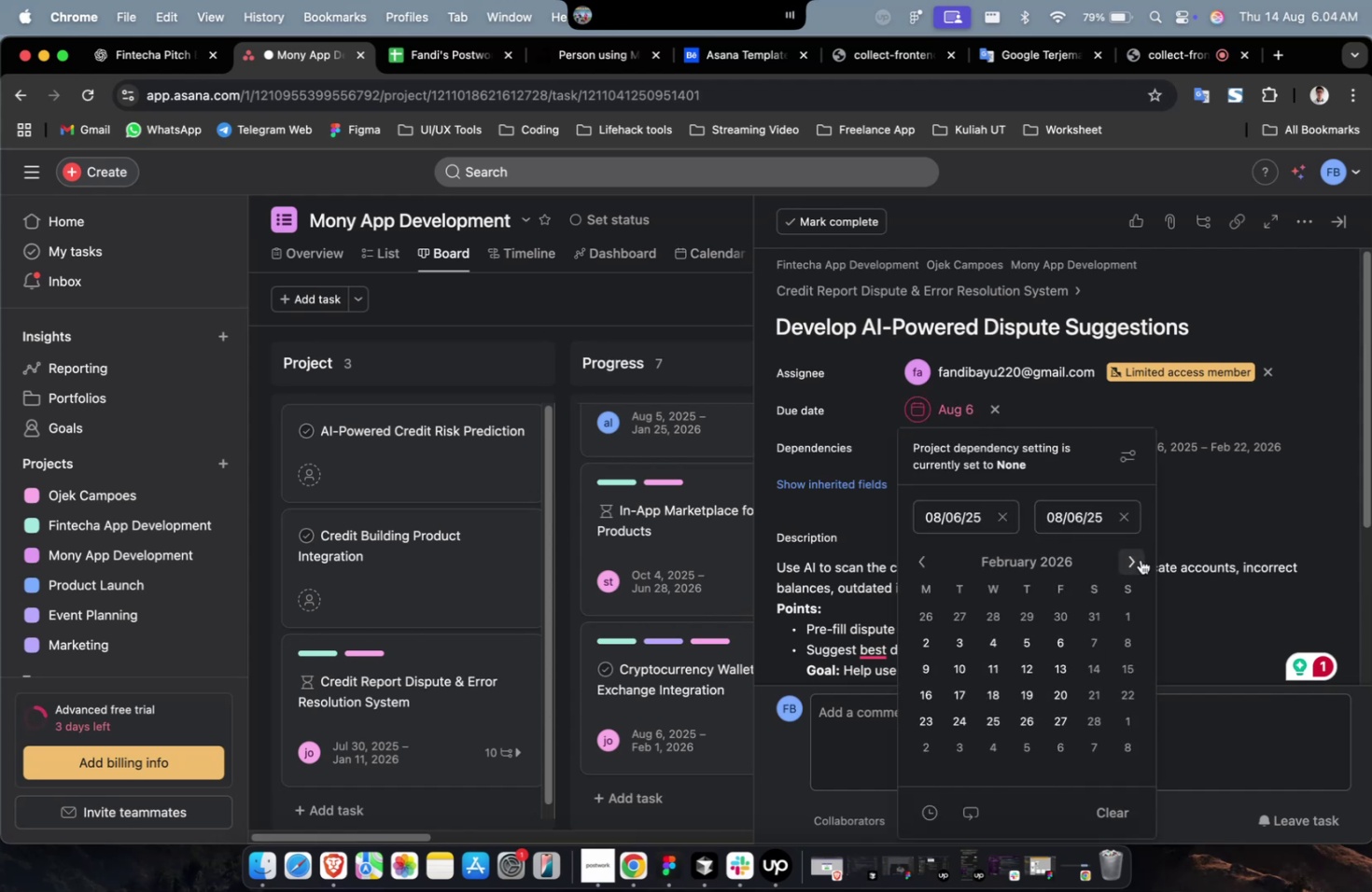 
triple_click([1140, 559])
 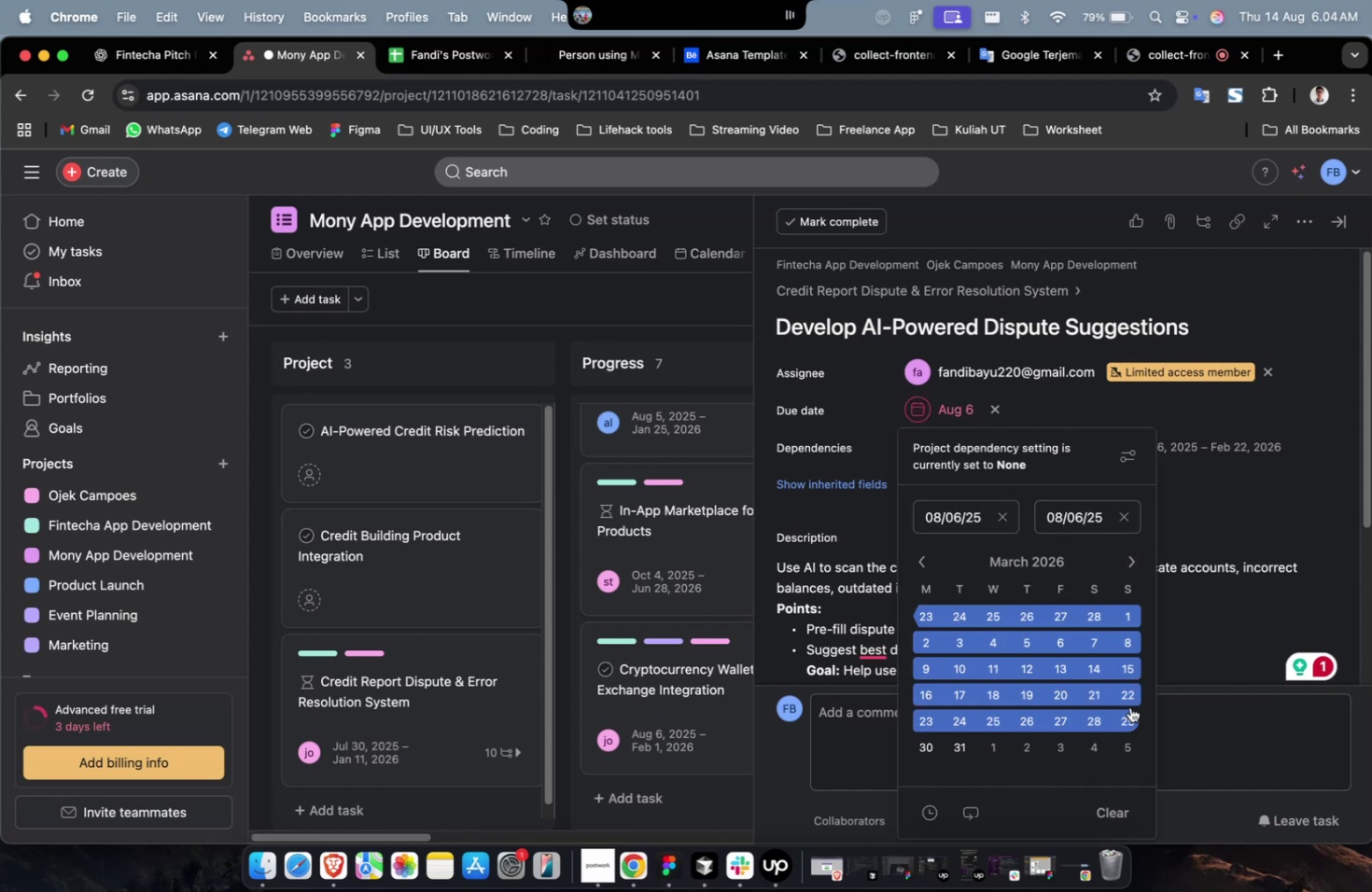 
triple_click([1129, 706])
 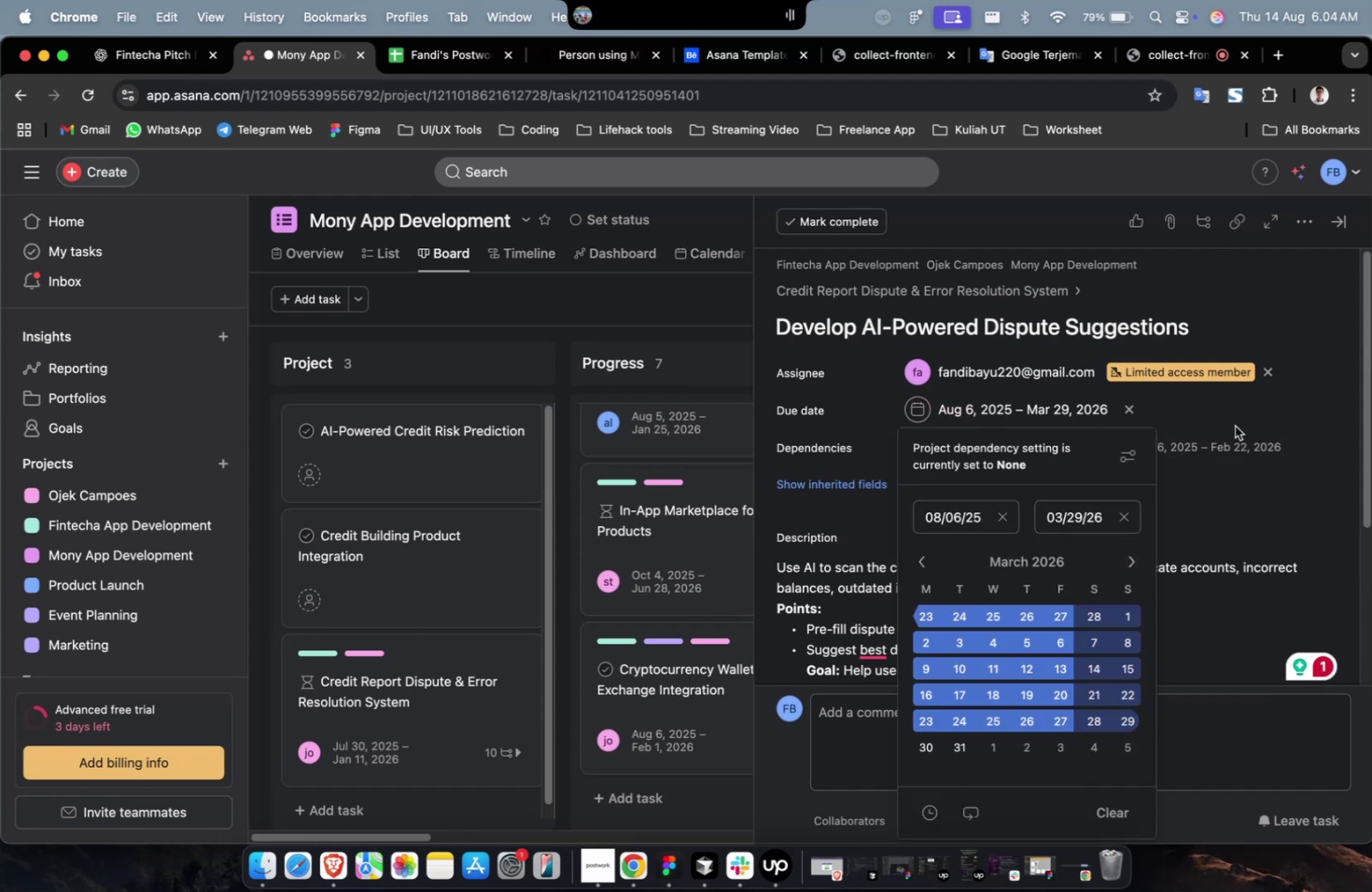 
left_click([1231, 416])
 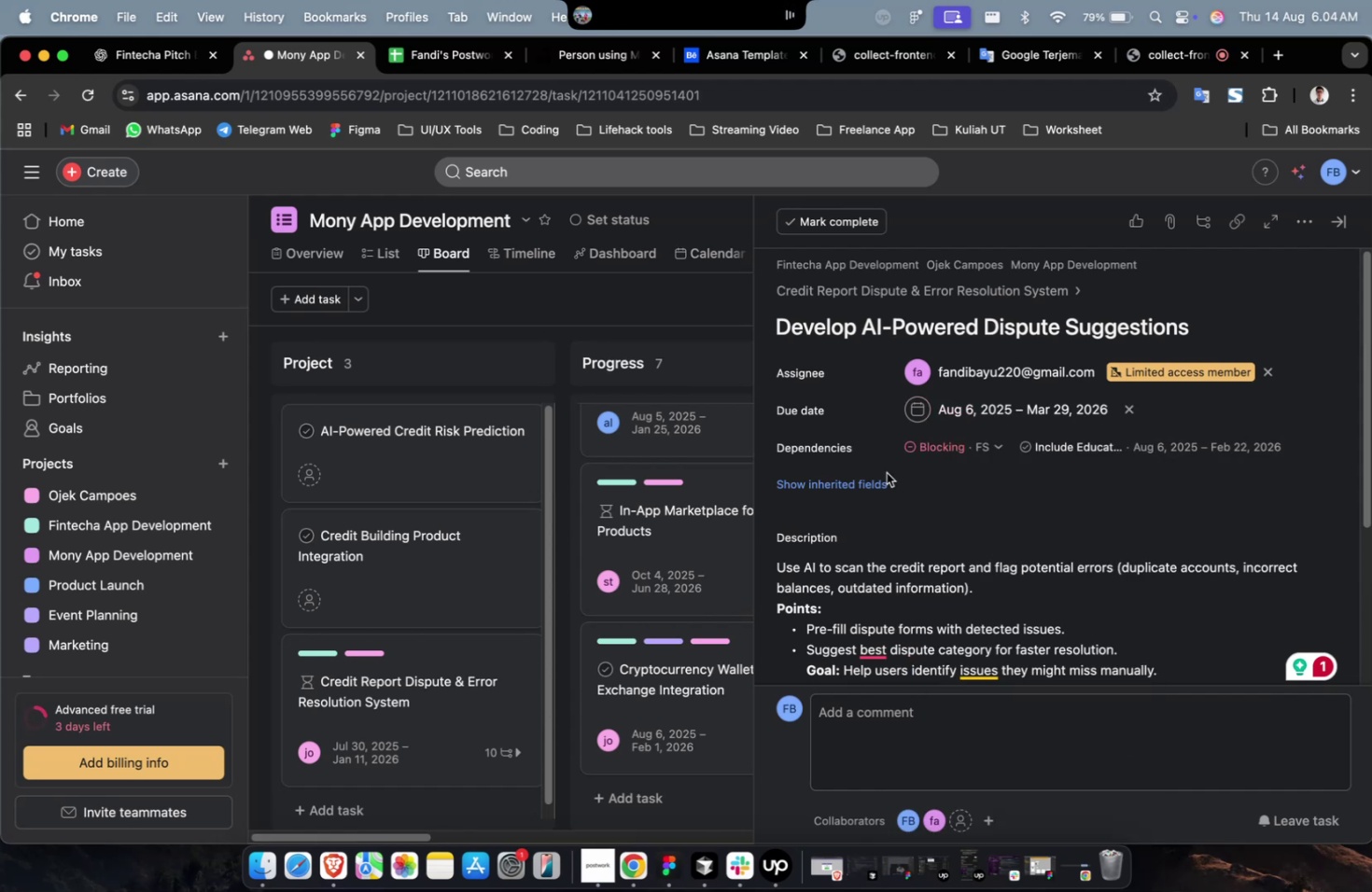 
double_click([861, 480])
 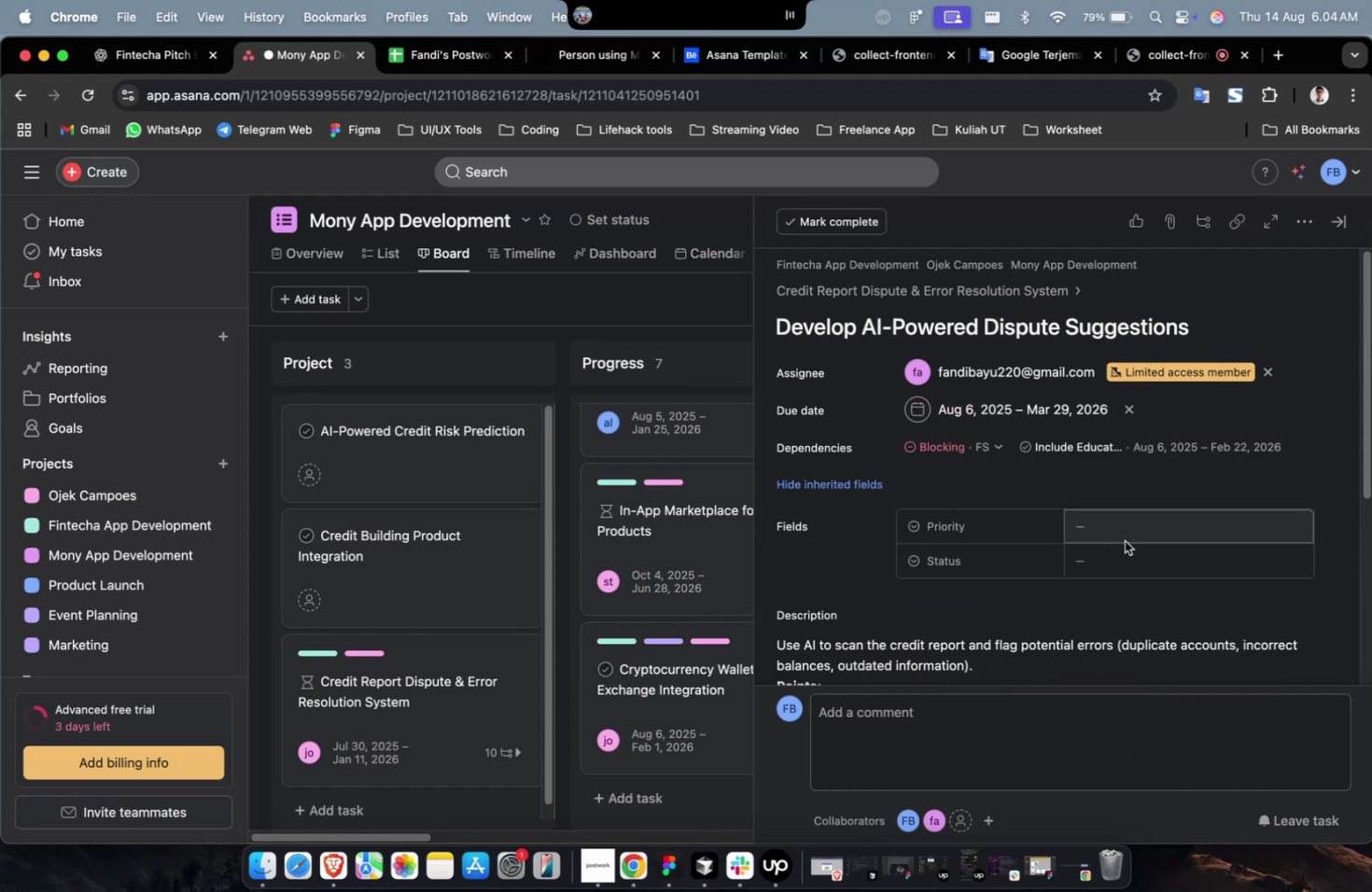 
triple_click([1134, 536])
 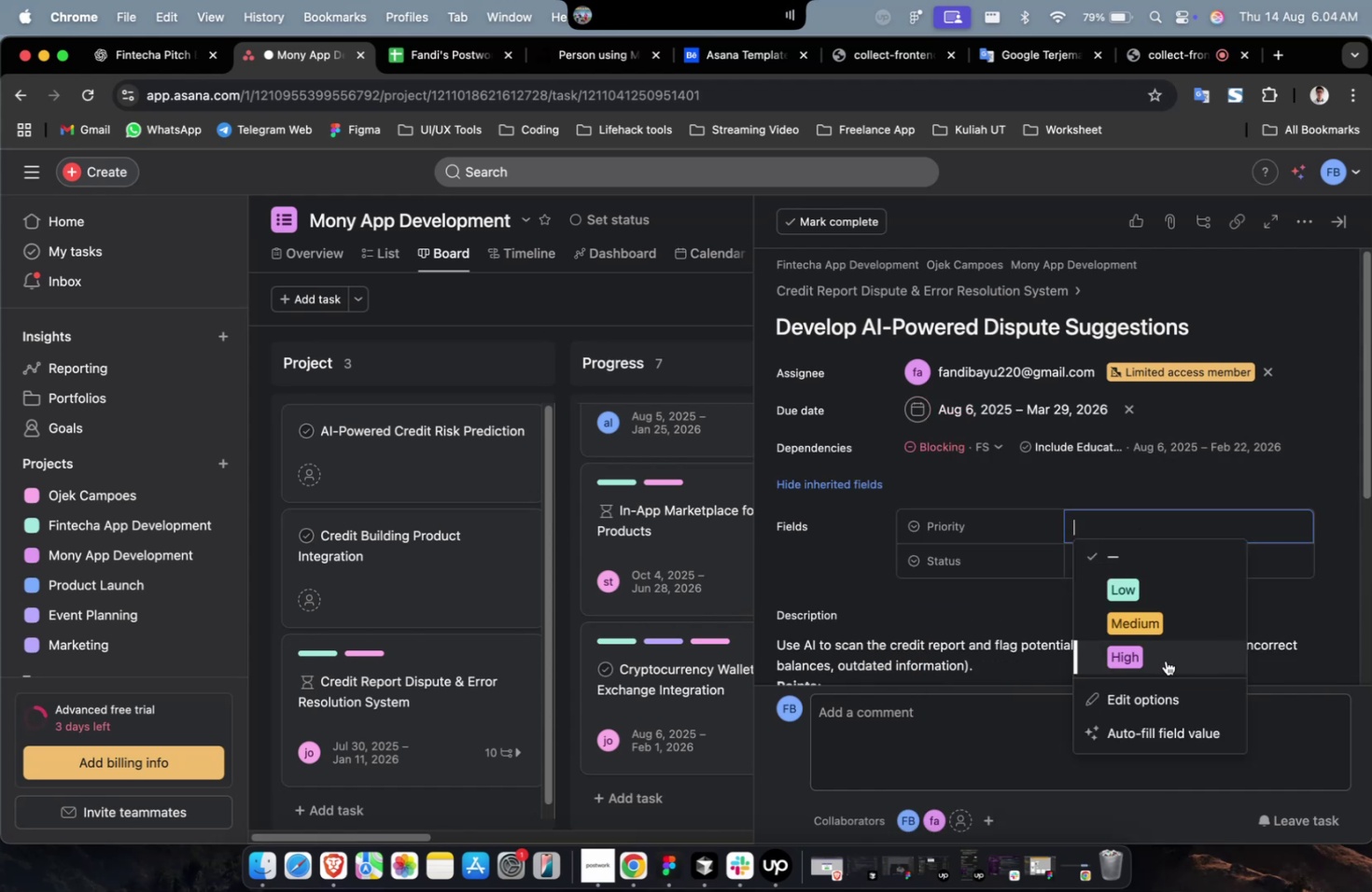 
triple_click([1165, 660])
 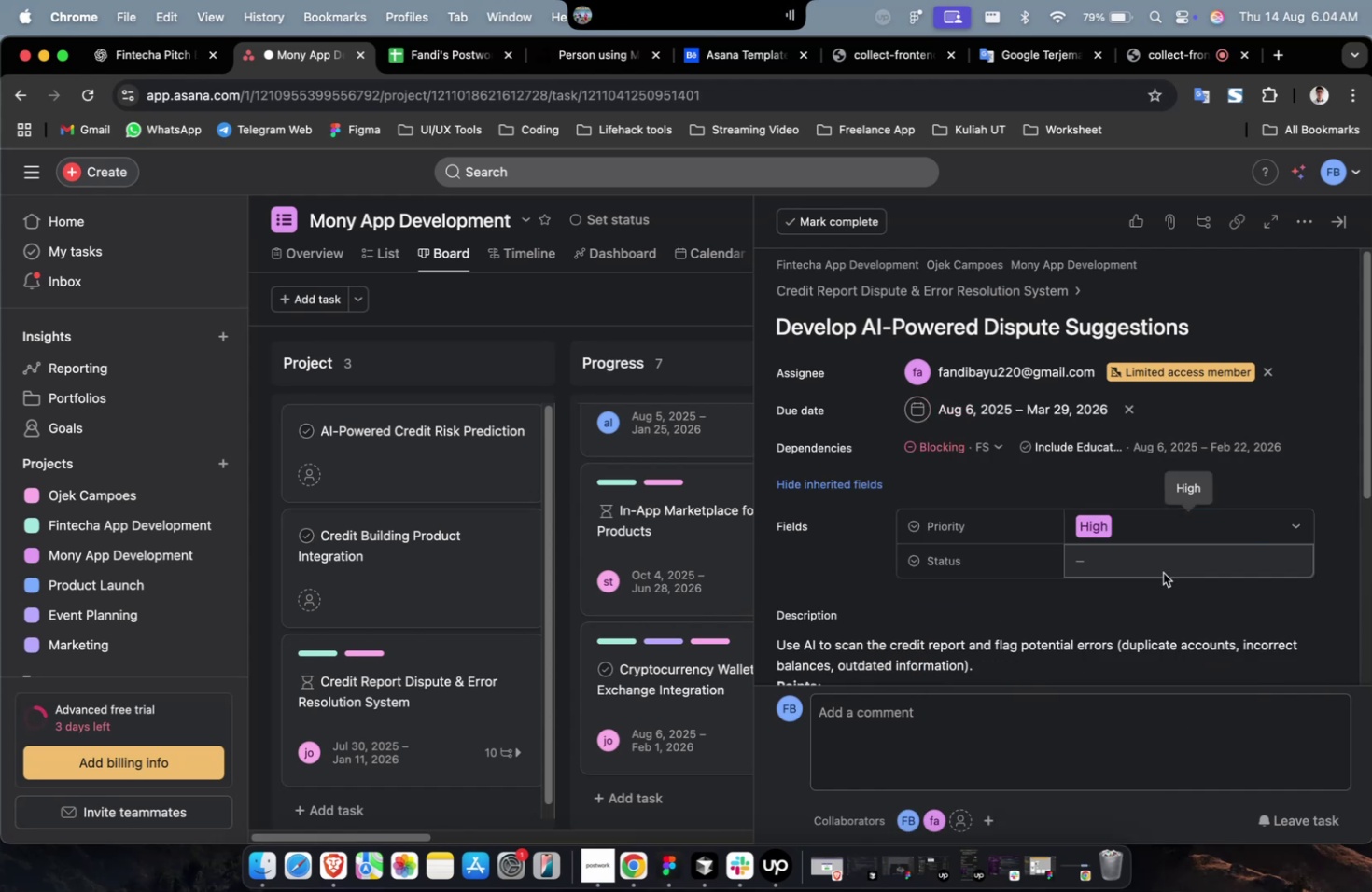 
triple_click([1162, 564])
 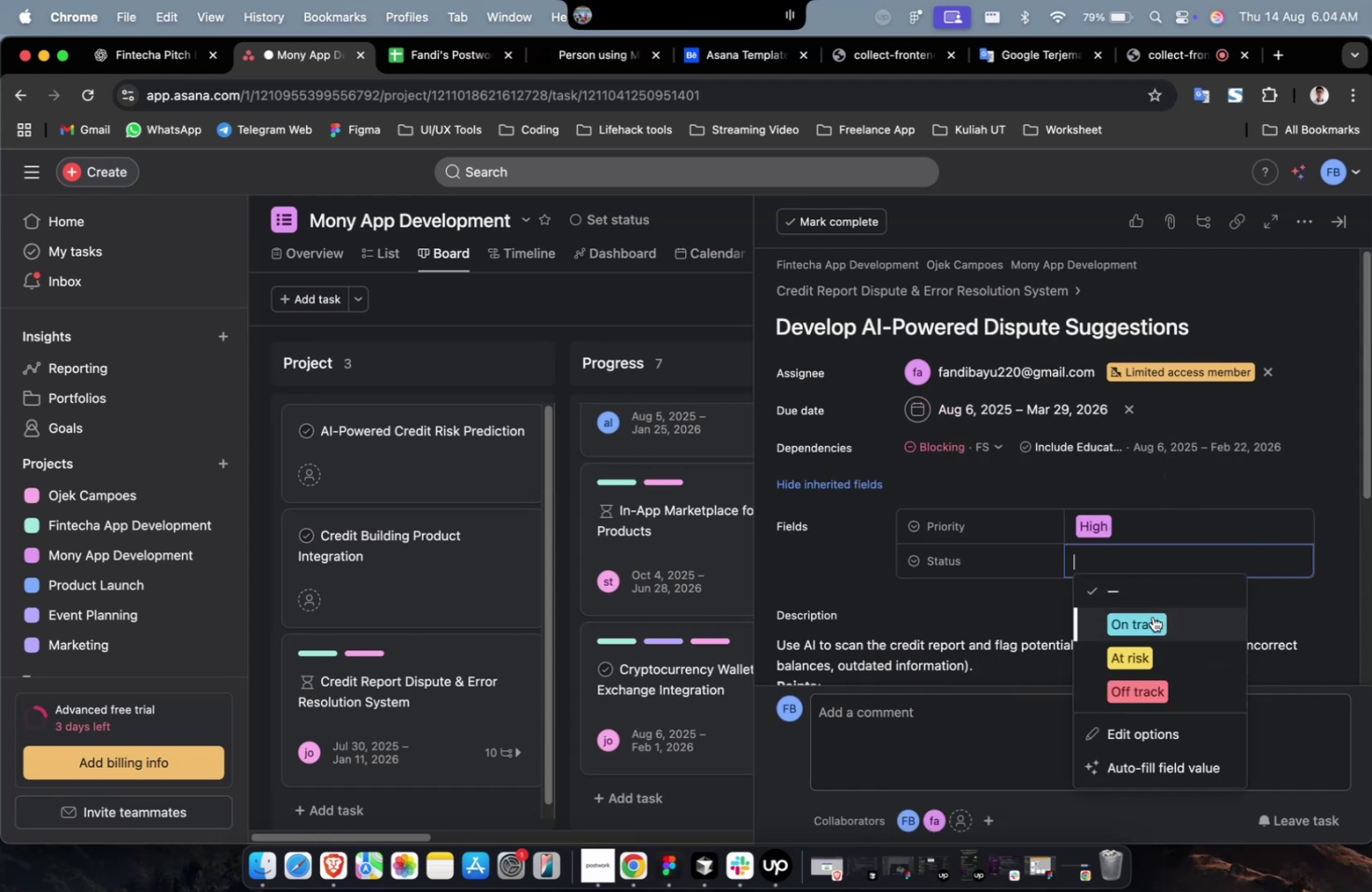 
triple_click([1151, 617])
 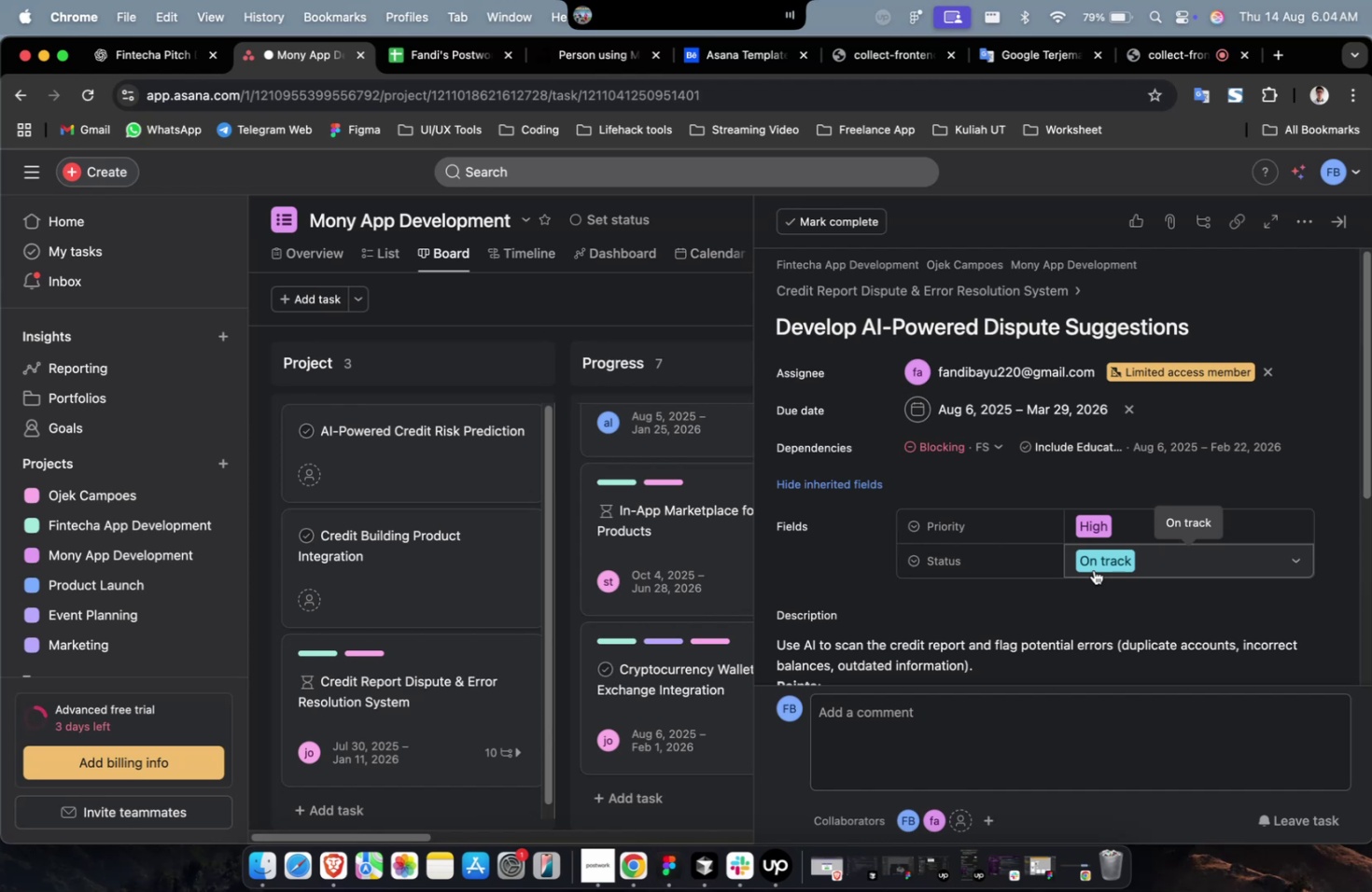 
scroll: coordinate [1093, 569], scroll_direction: down, amount: 30.0
 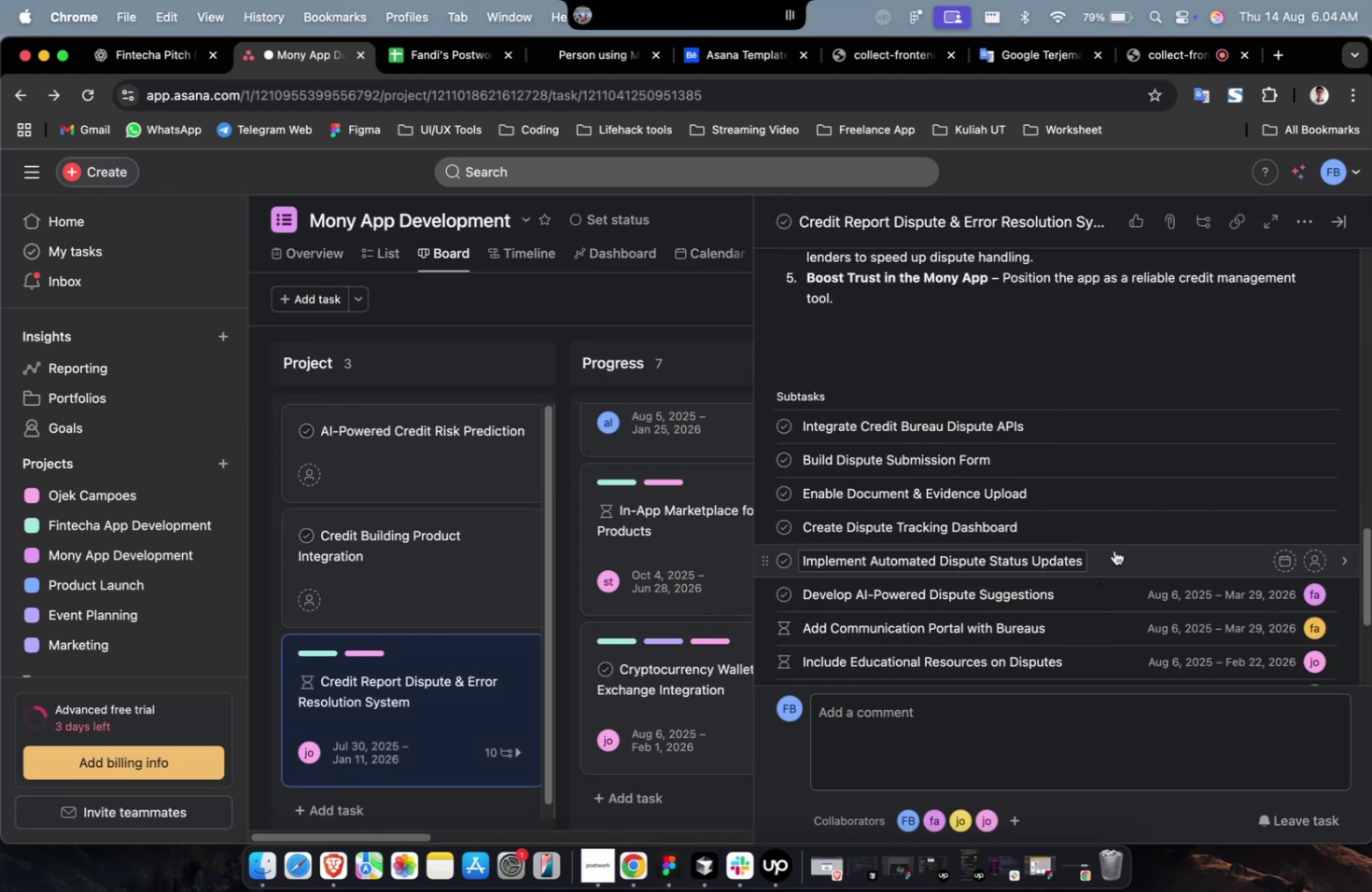 
left_click([1113, 550])
 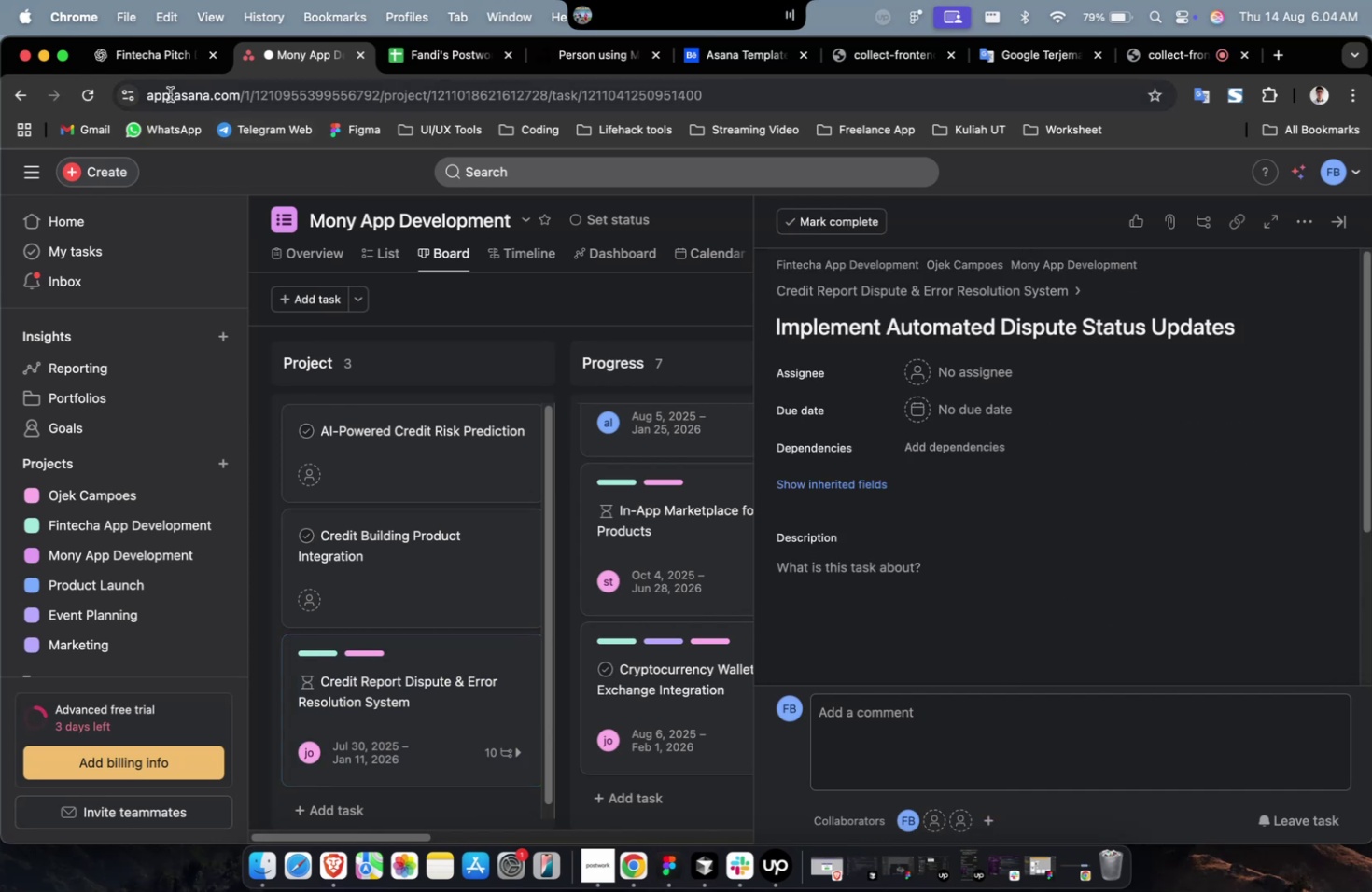 
left_click([163, 73])
 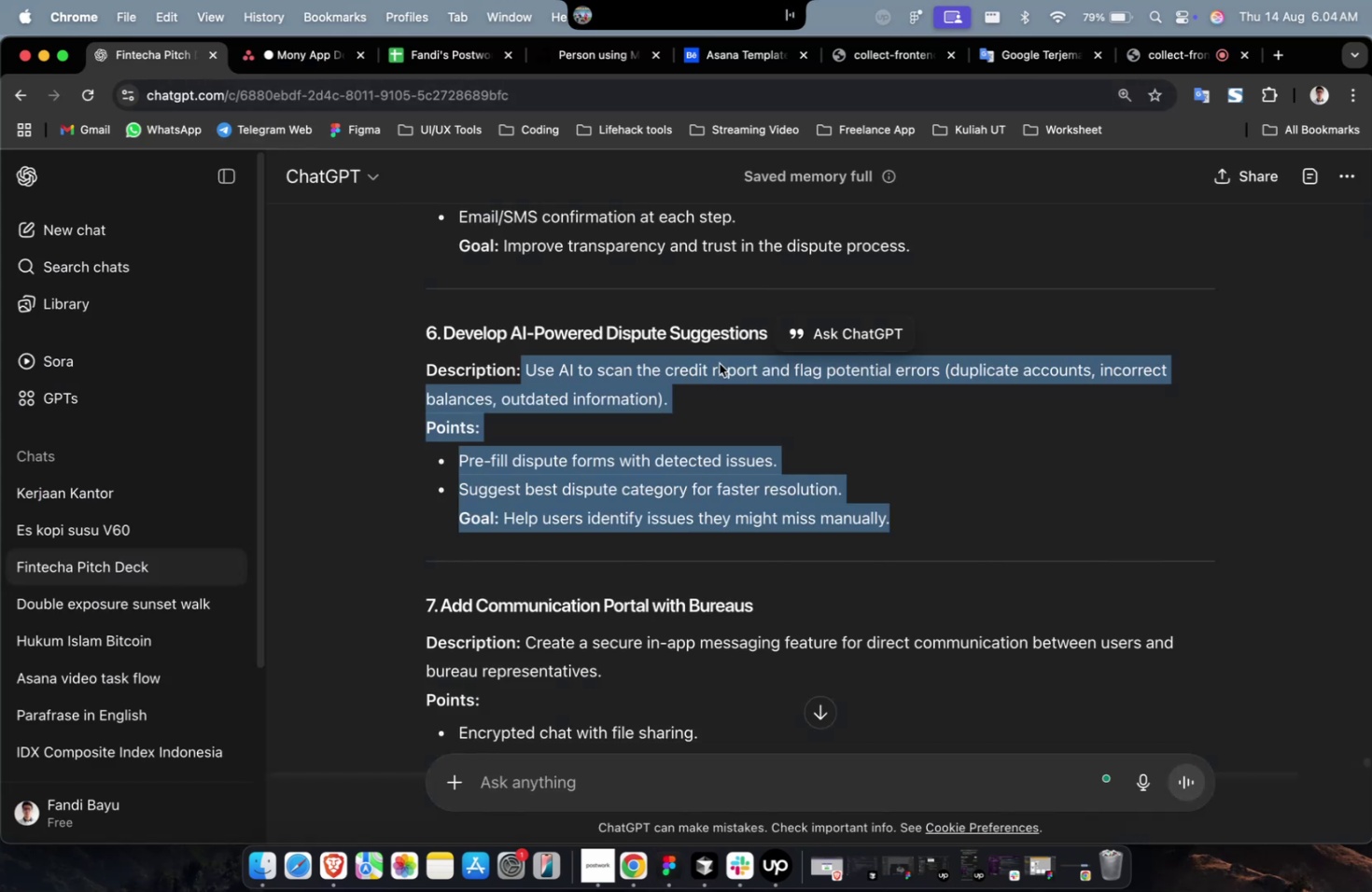 
scroll: coordinate [777, 386], scroll_direction: up, amount: 4.0
 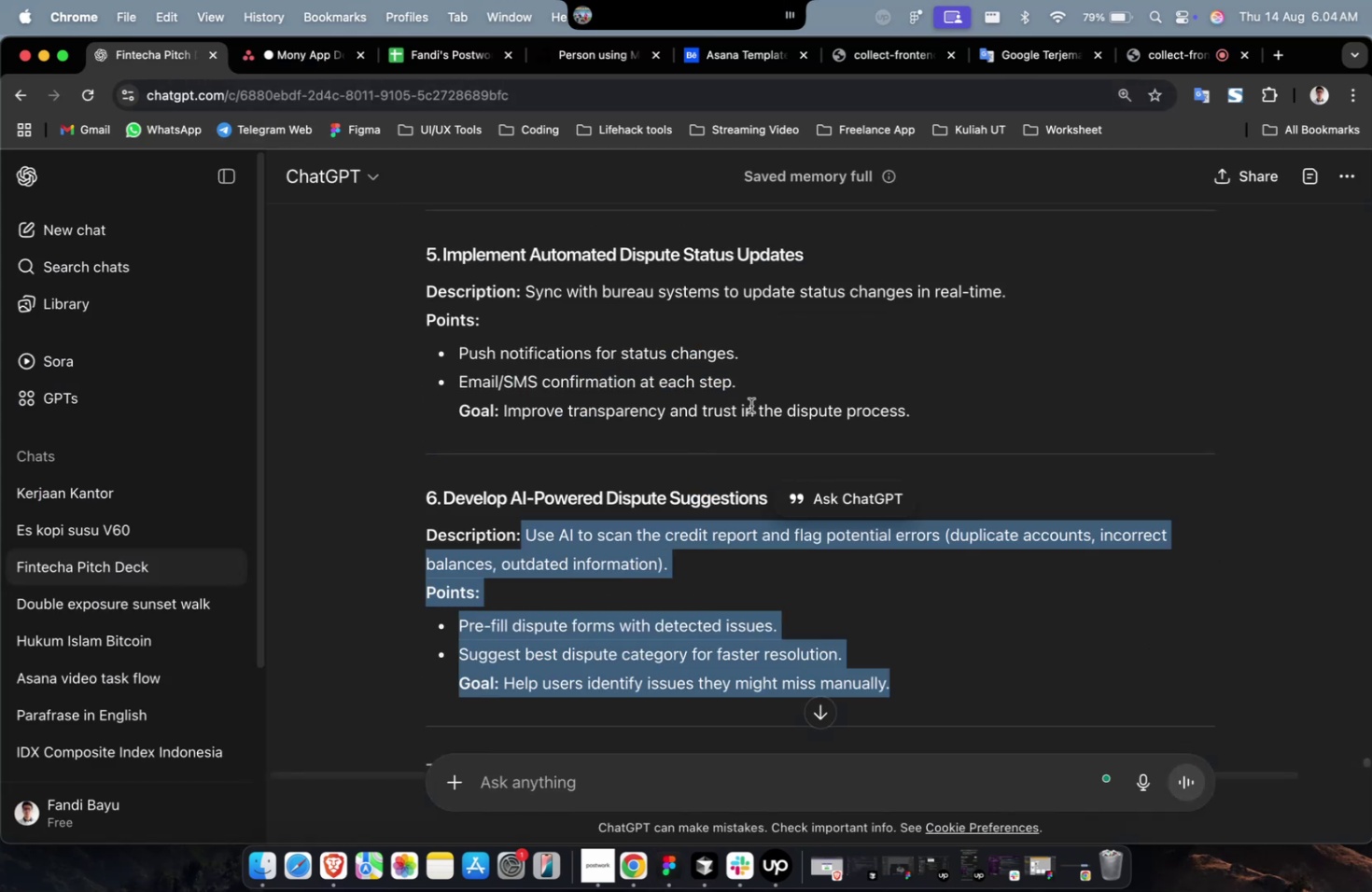 
left_click([831, 385])
 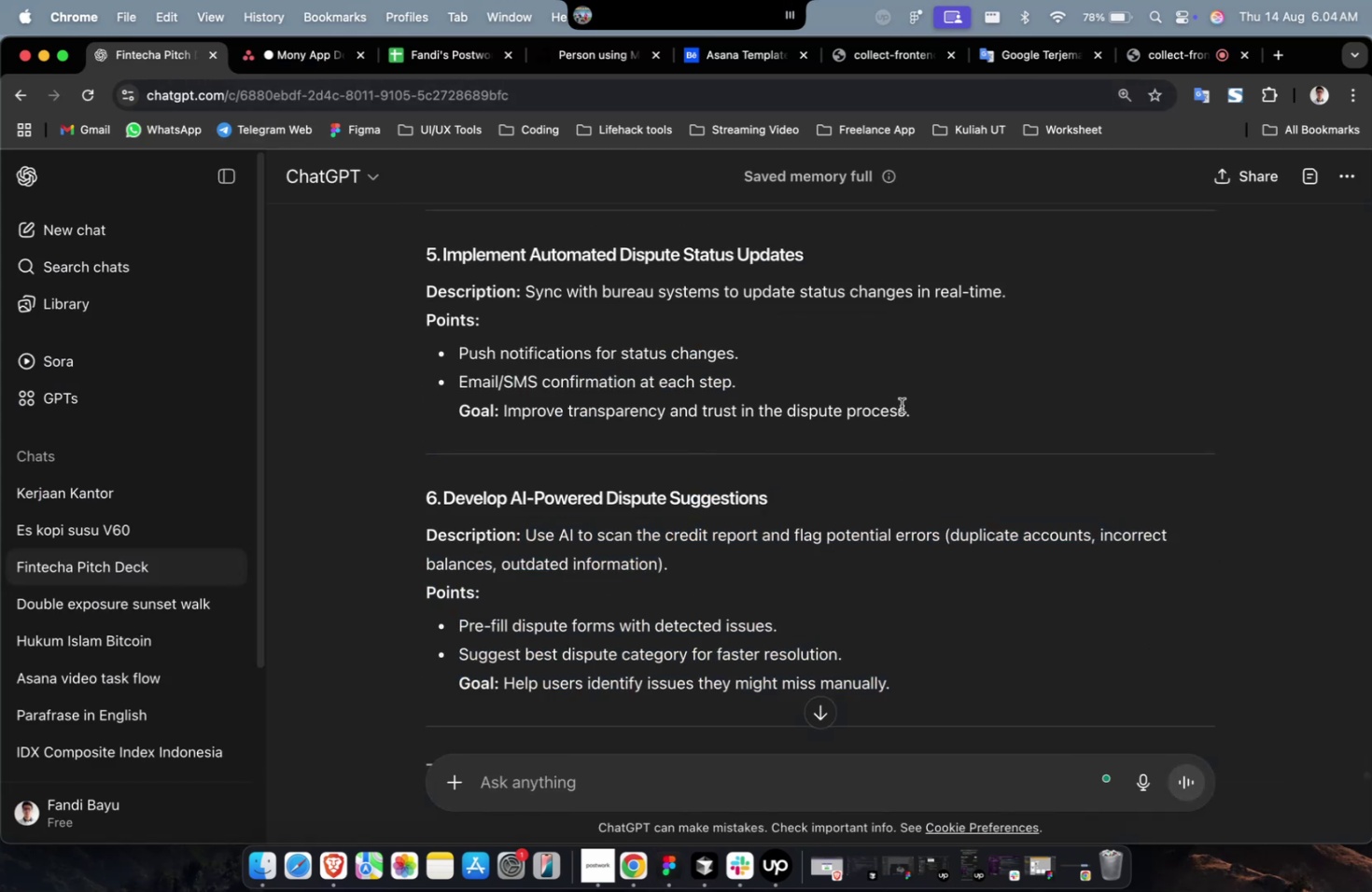 
left_click_drag(start_coordinate=[936, 422], to_coordinate=[529, 298])
 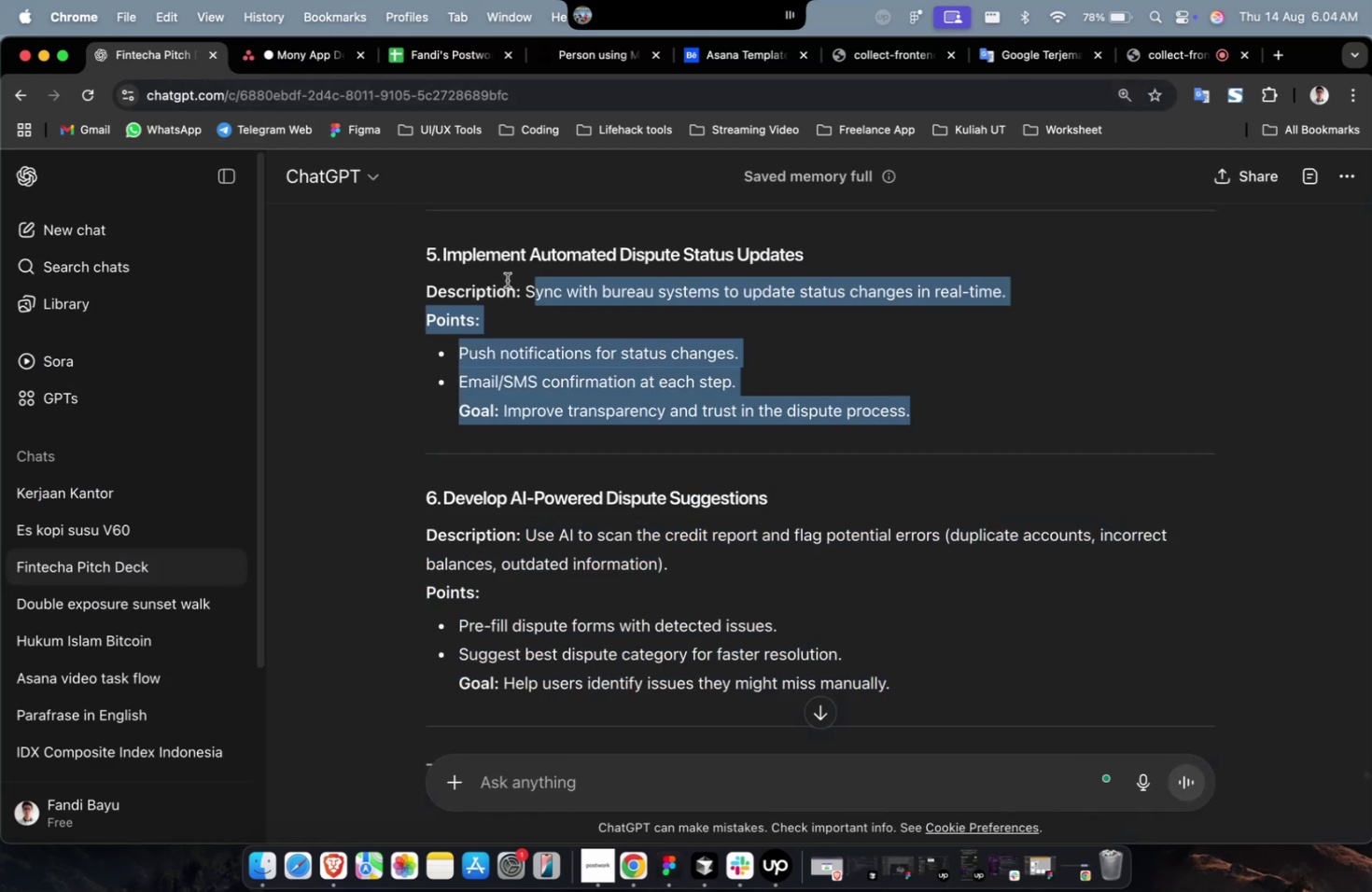 
key(Meta+CommandLeft)
 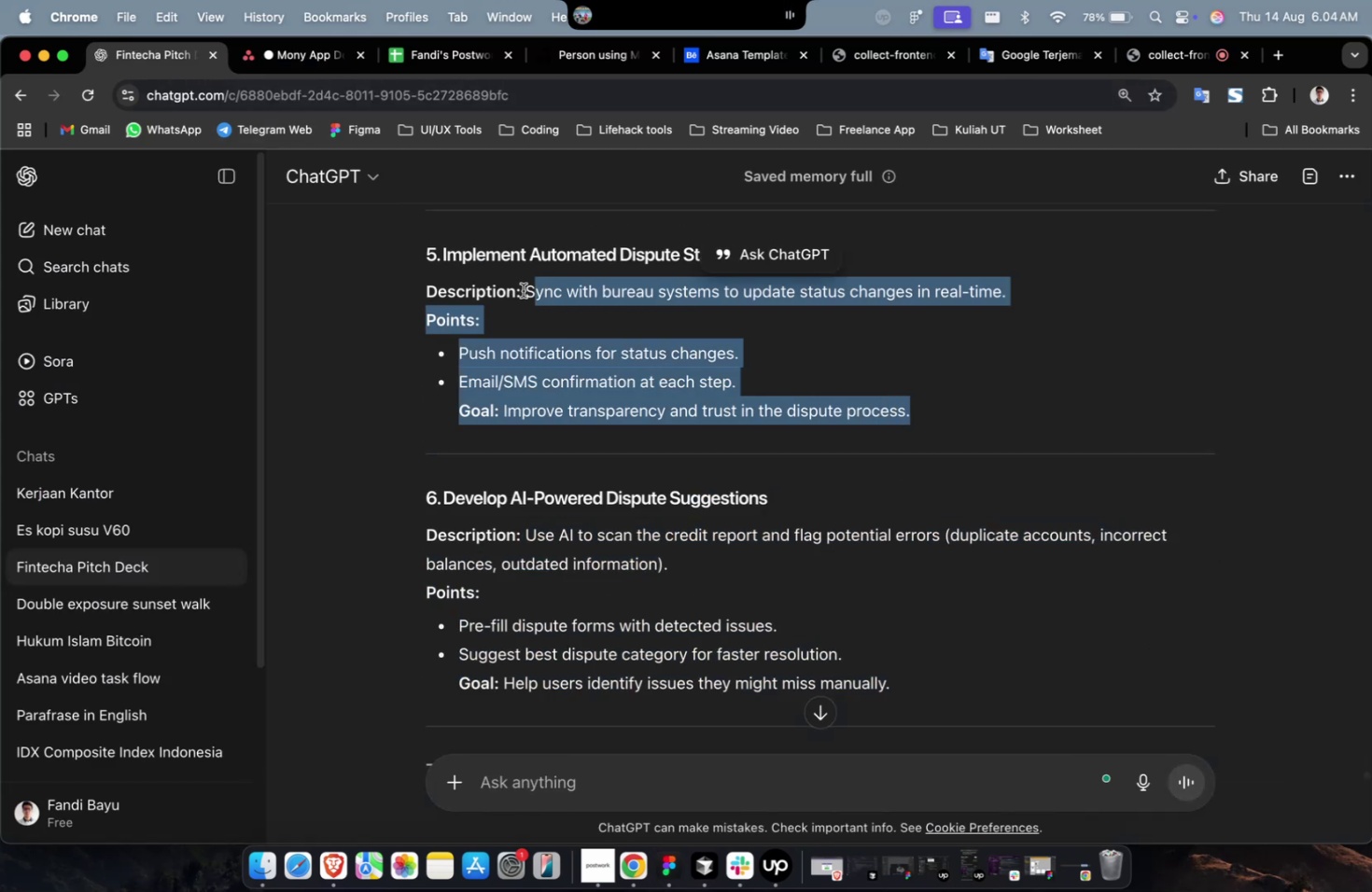 
left_click([523, 290])
 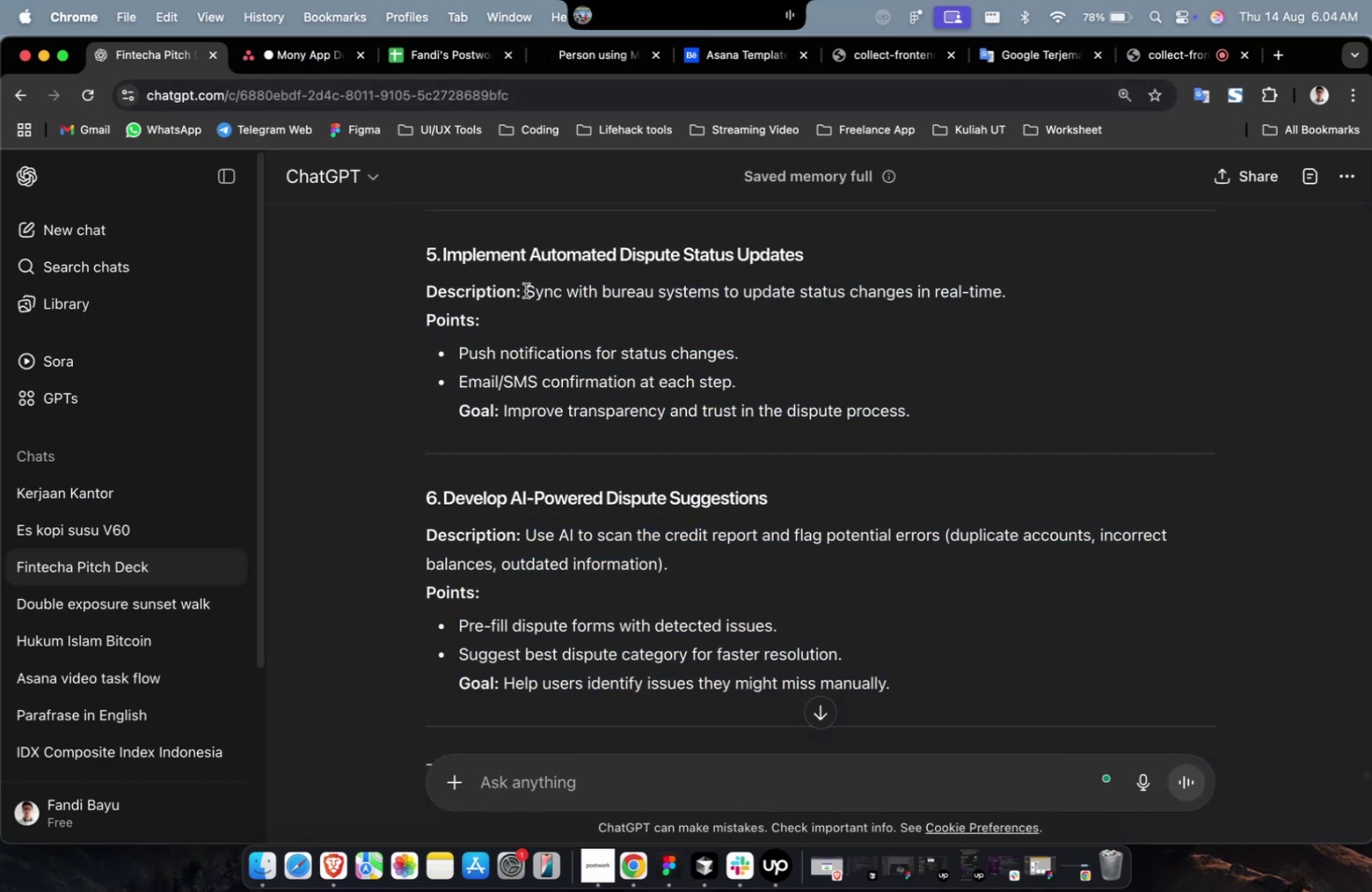 
left_click_drag(start_coordinate=[526, 290], to_coordinate=[1013, 431])
 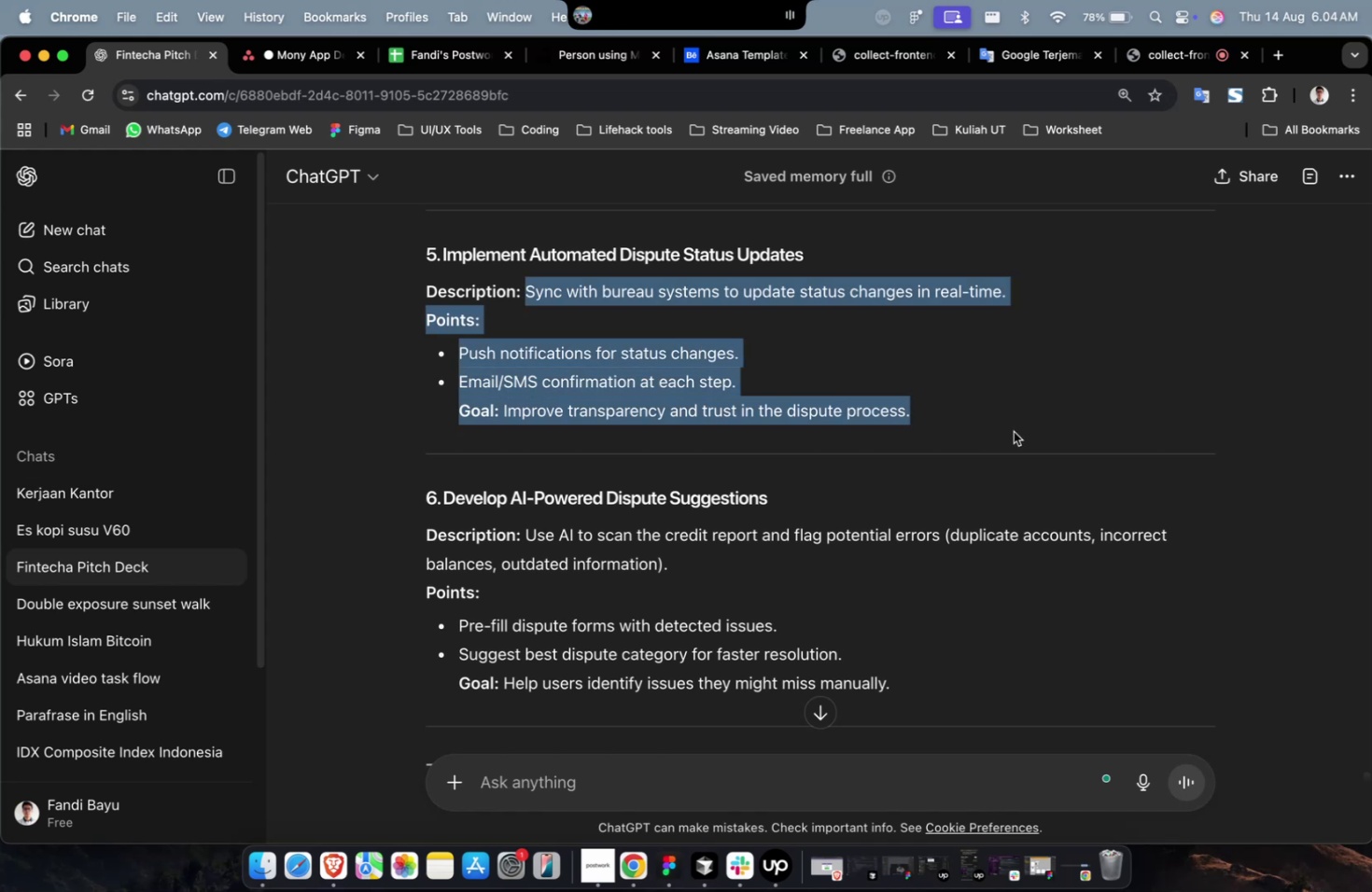 
key(Meta+C)
 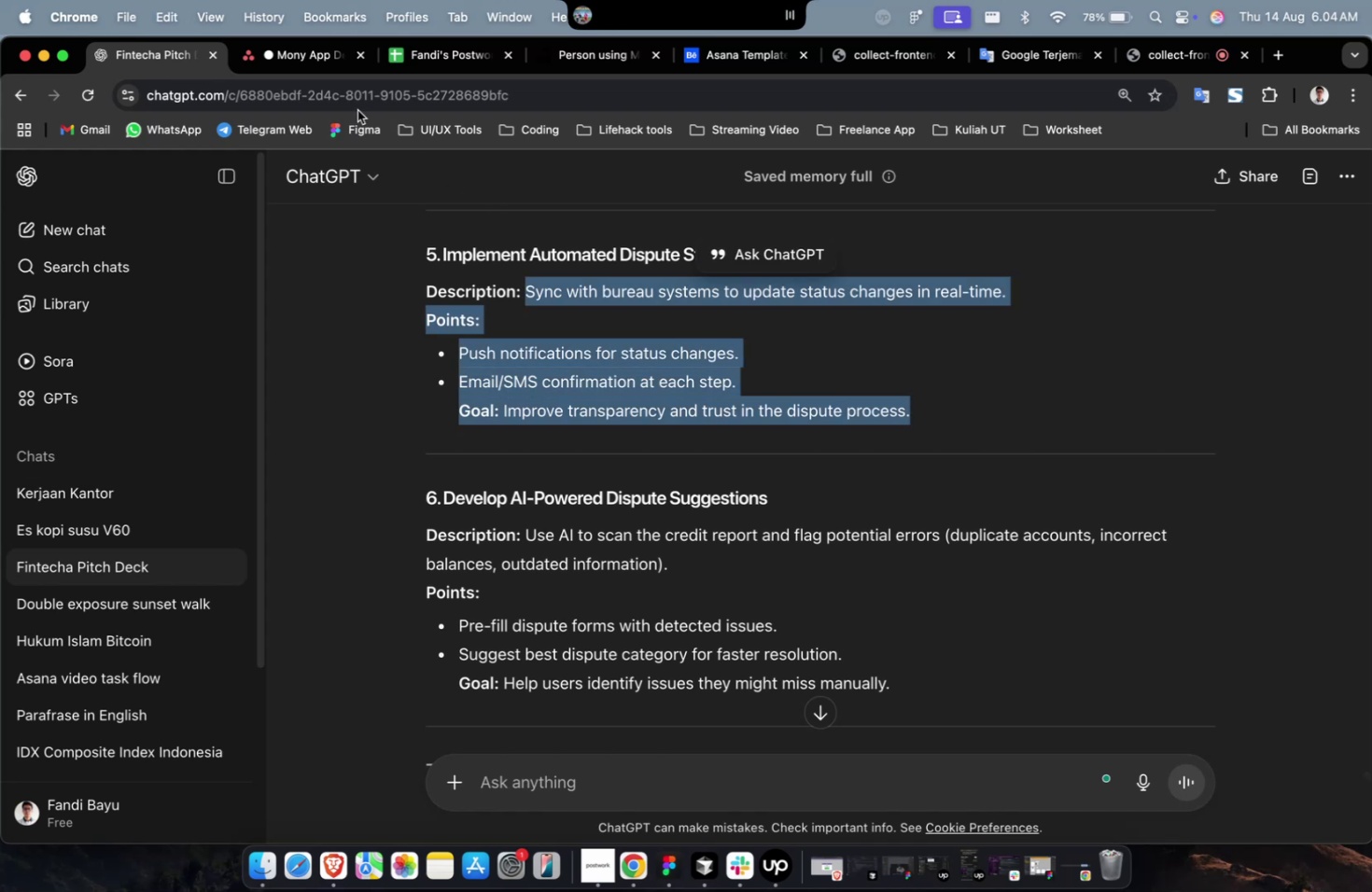 
key(Meta+C)
 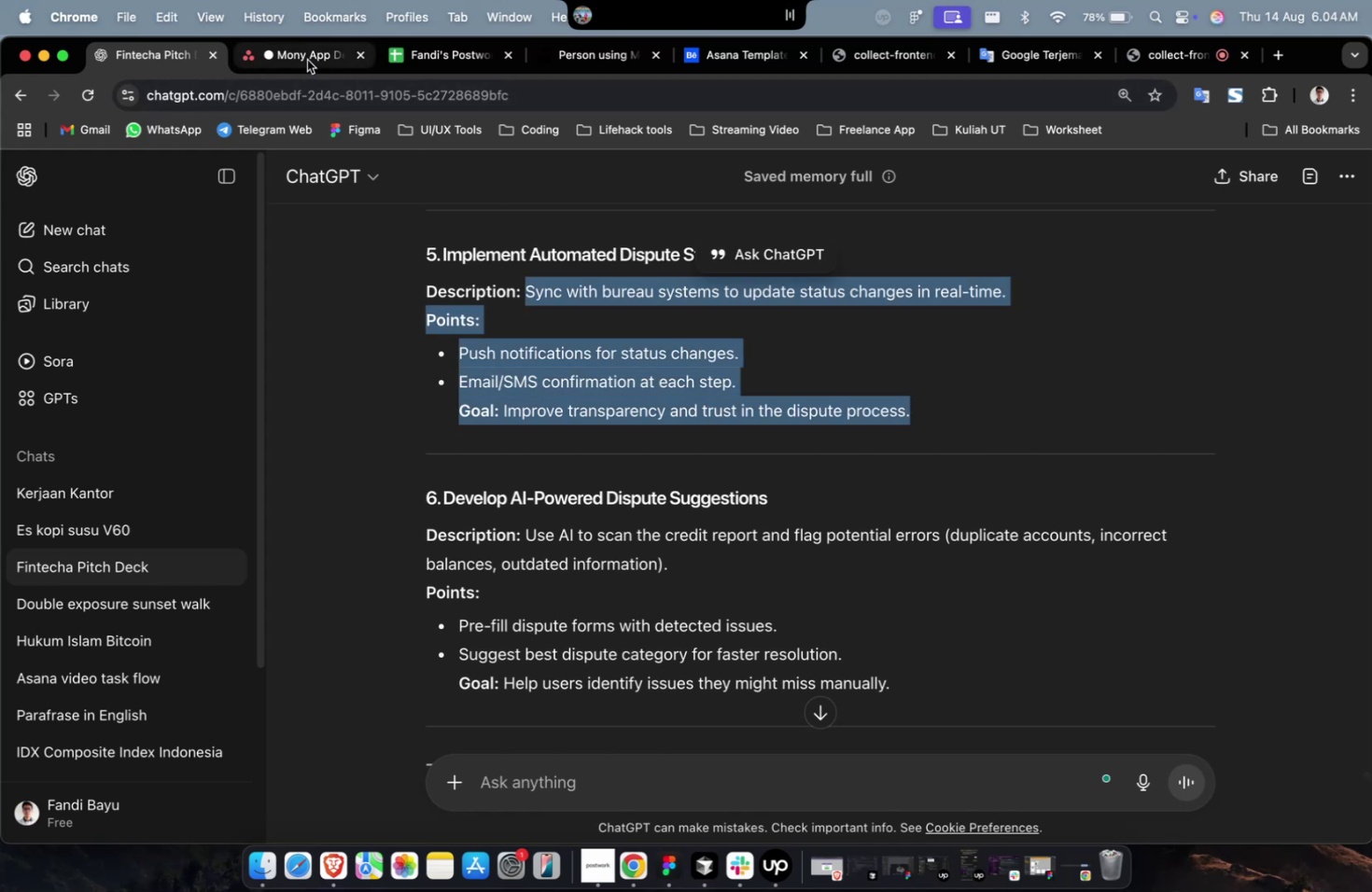 
left_click([307, 60])
 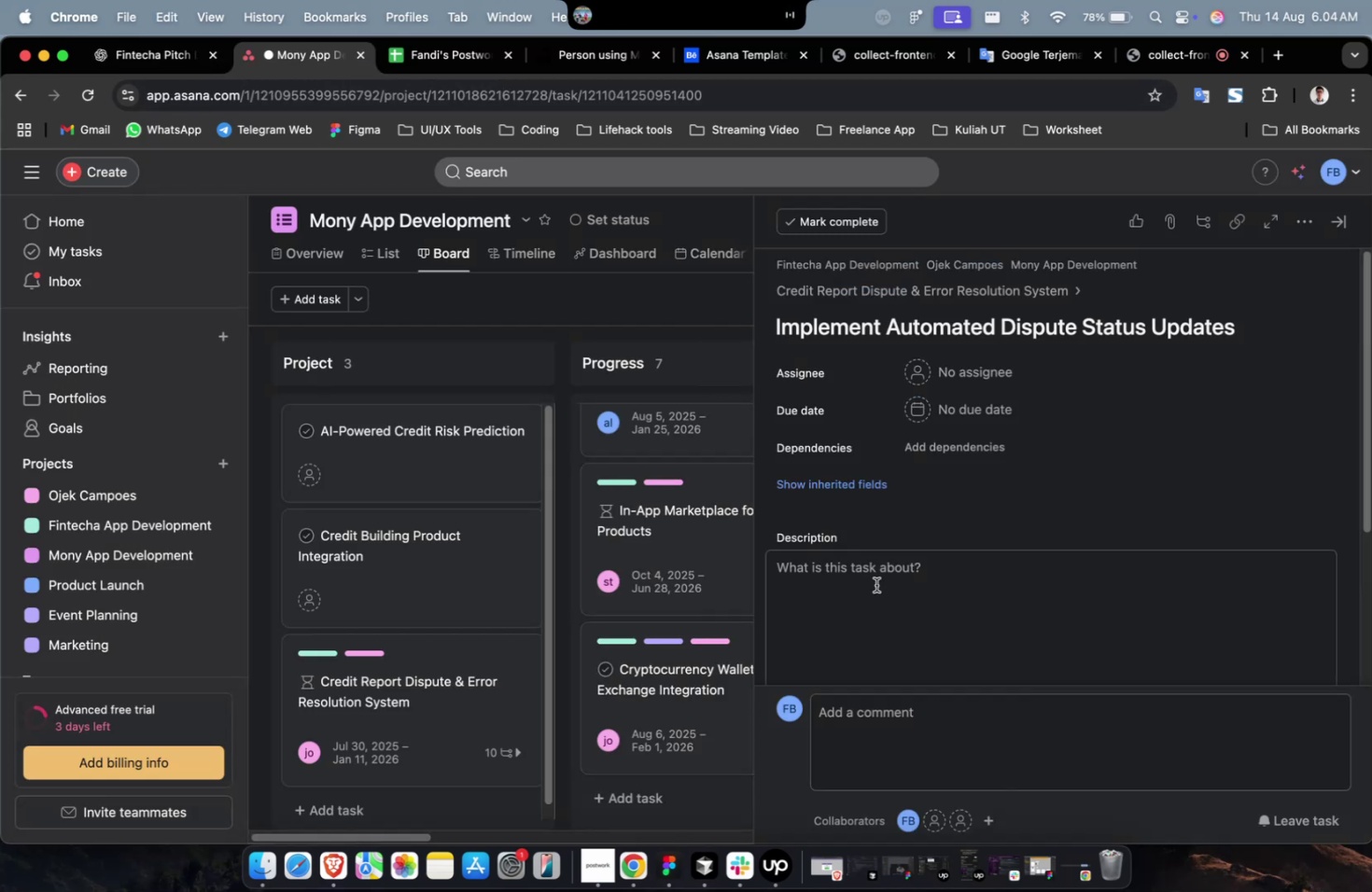 
left_click([890, 601])
 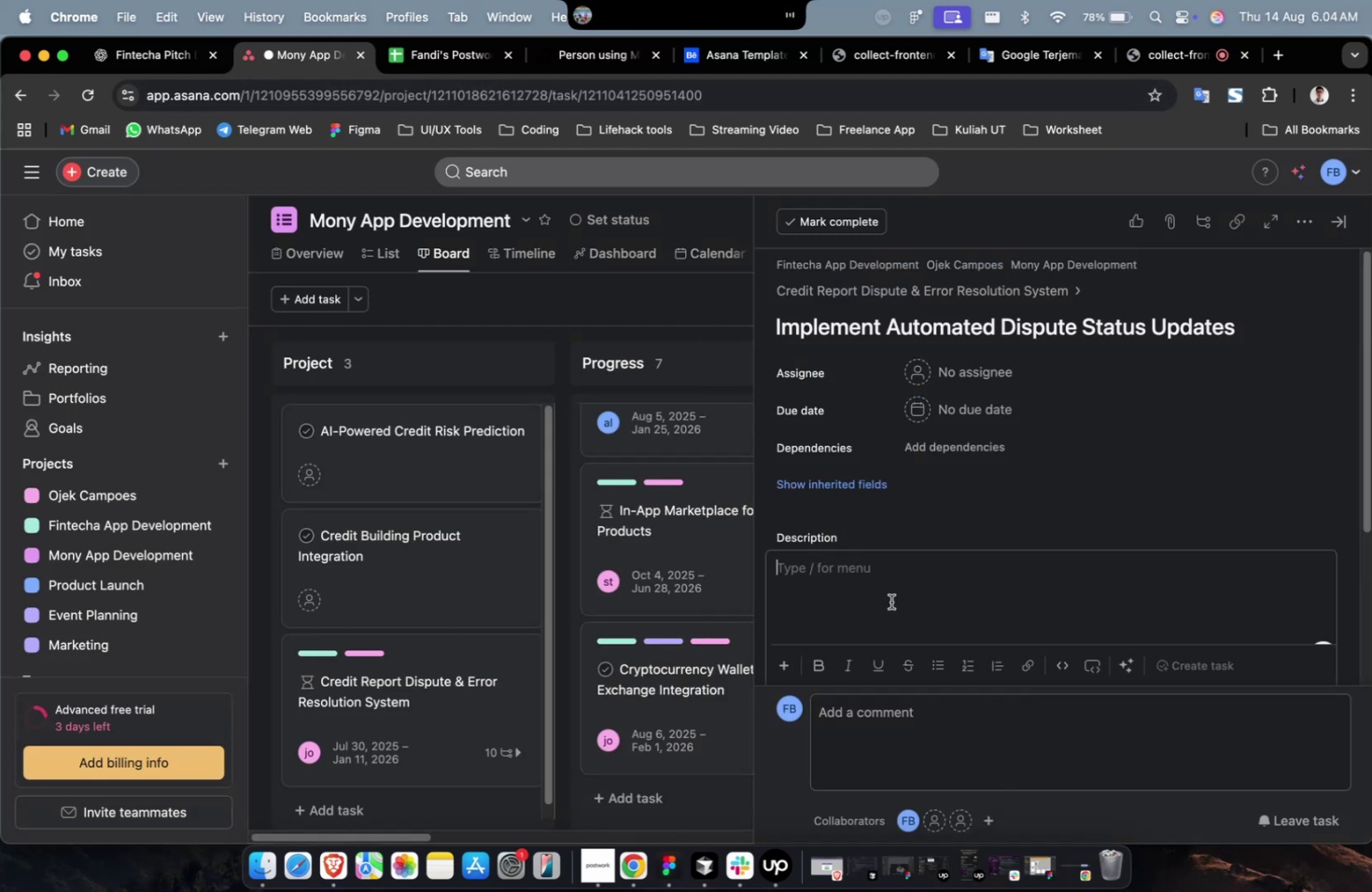 
key(Meta+V)
 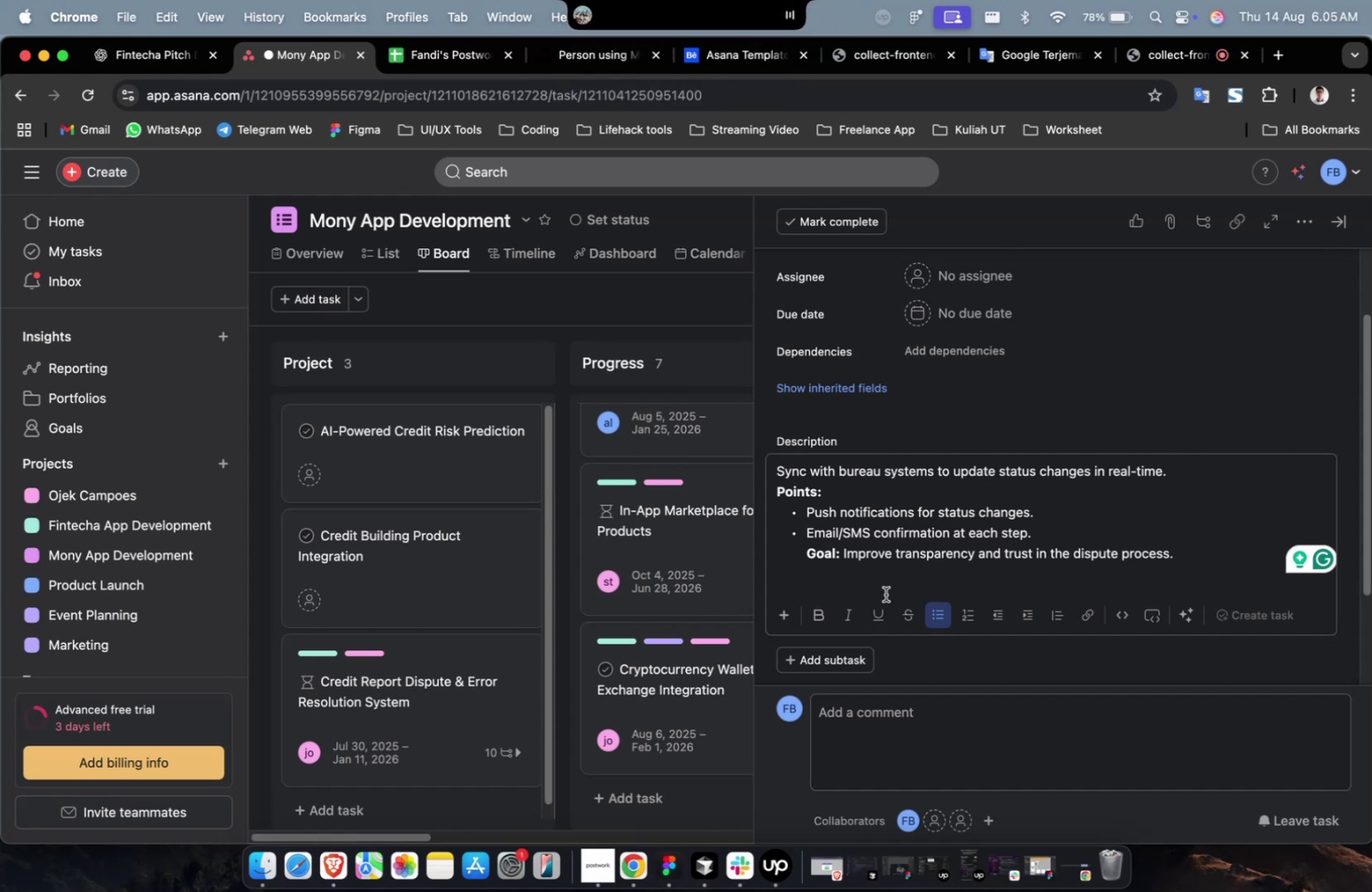 
wait(30.76)
 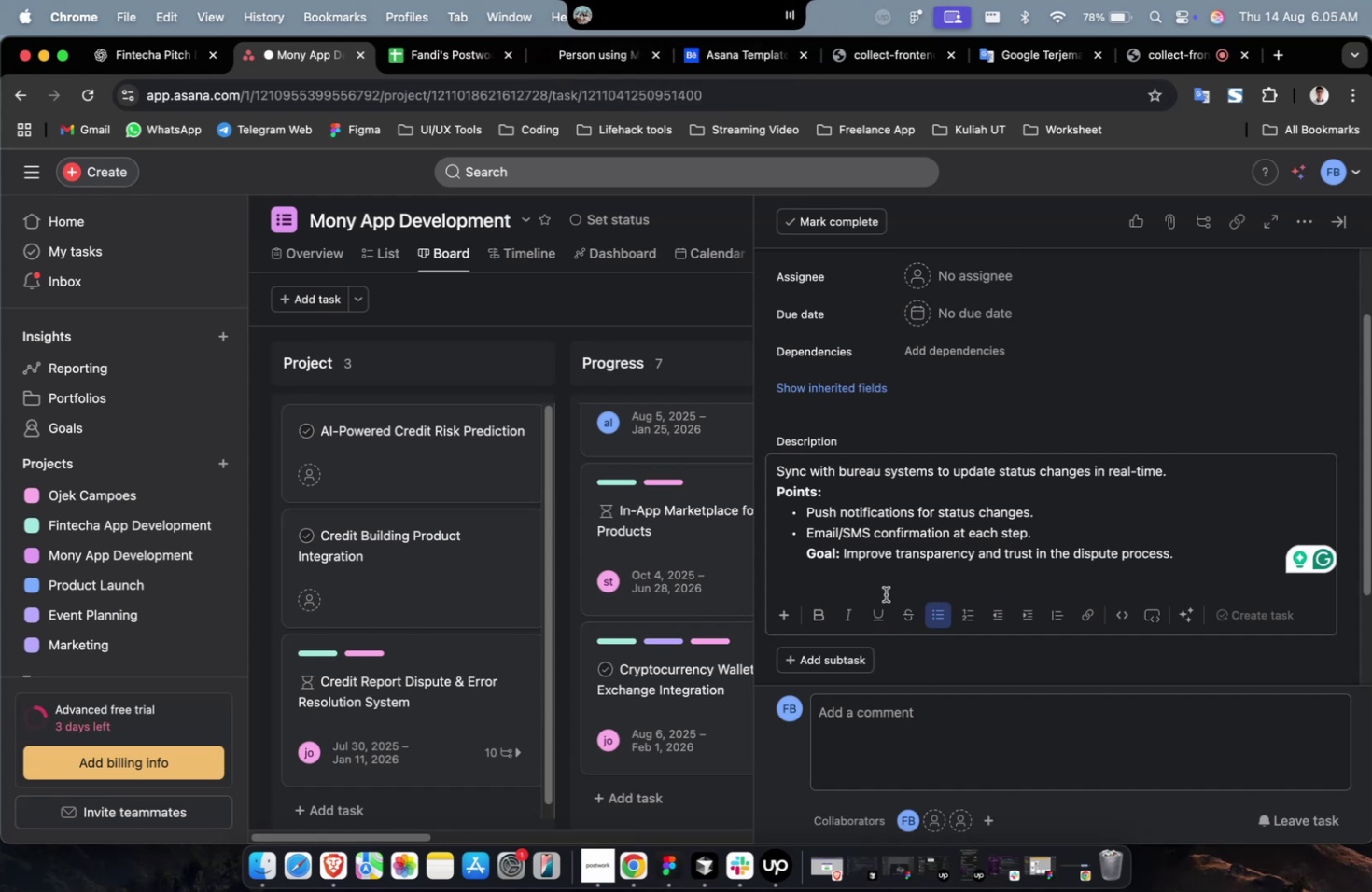 
scroll: coordinate [885, 593], scroll_direction: up, amount: 11.0
 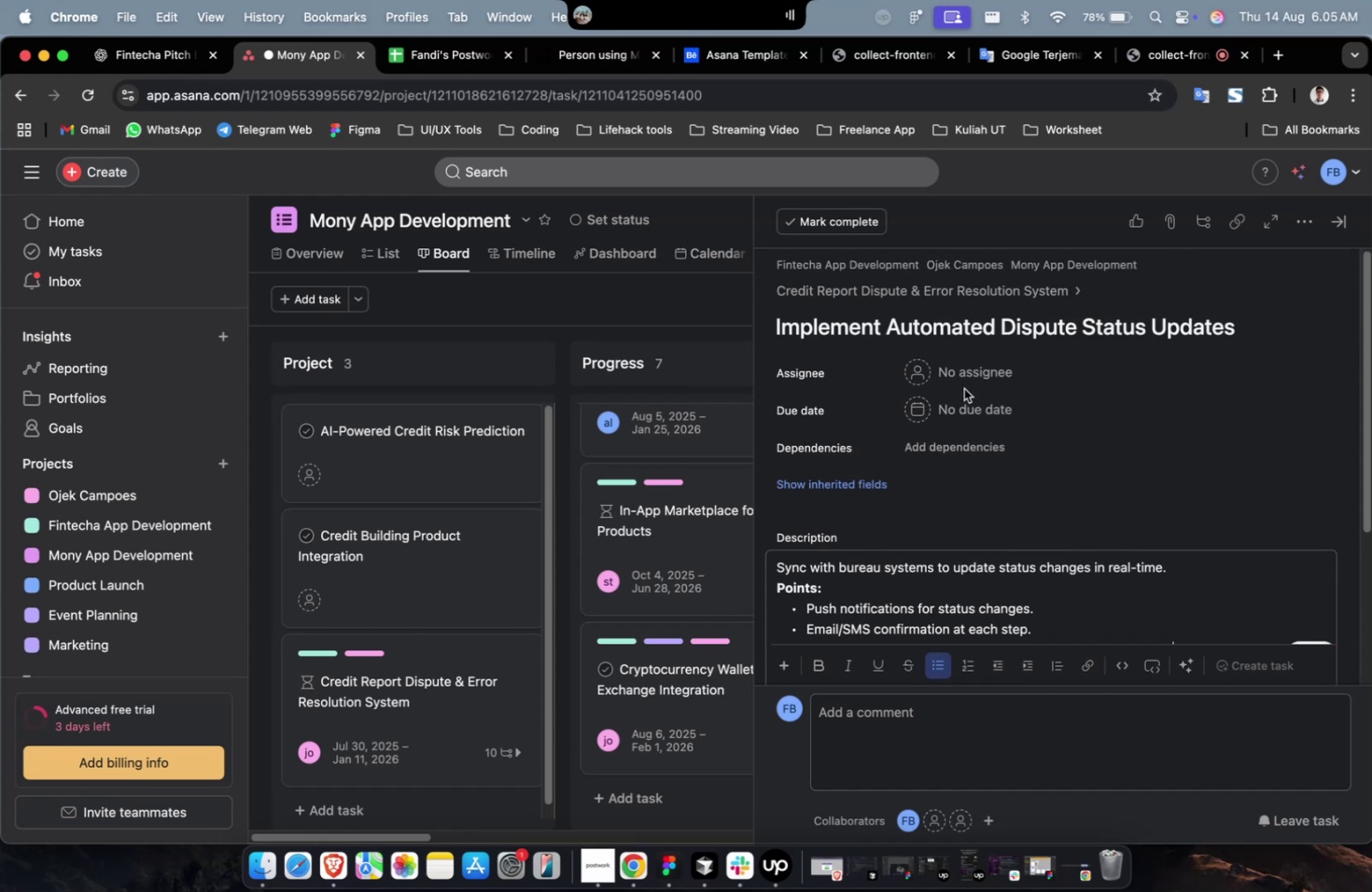 
left_click([963, 388])
 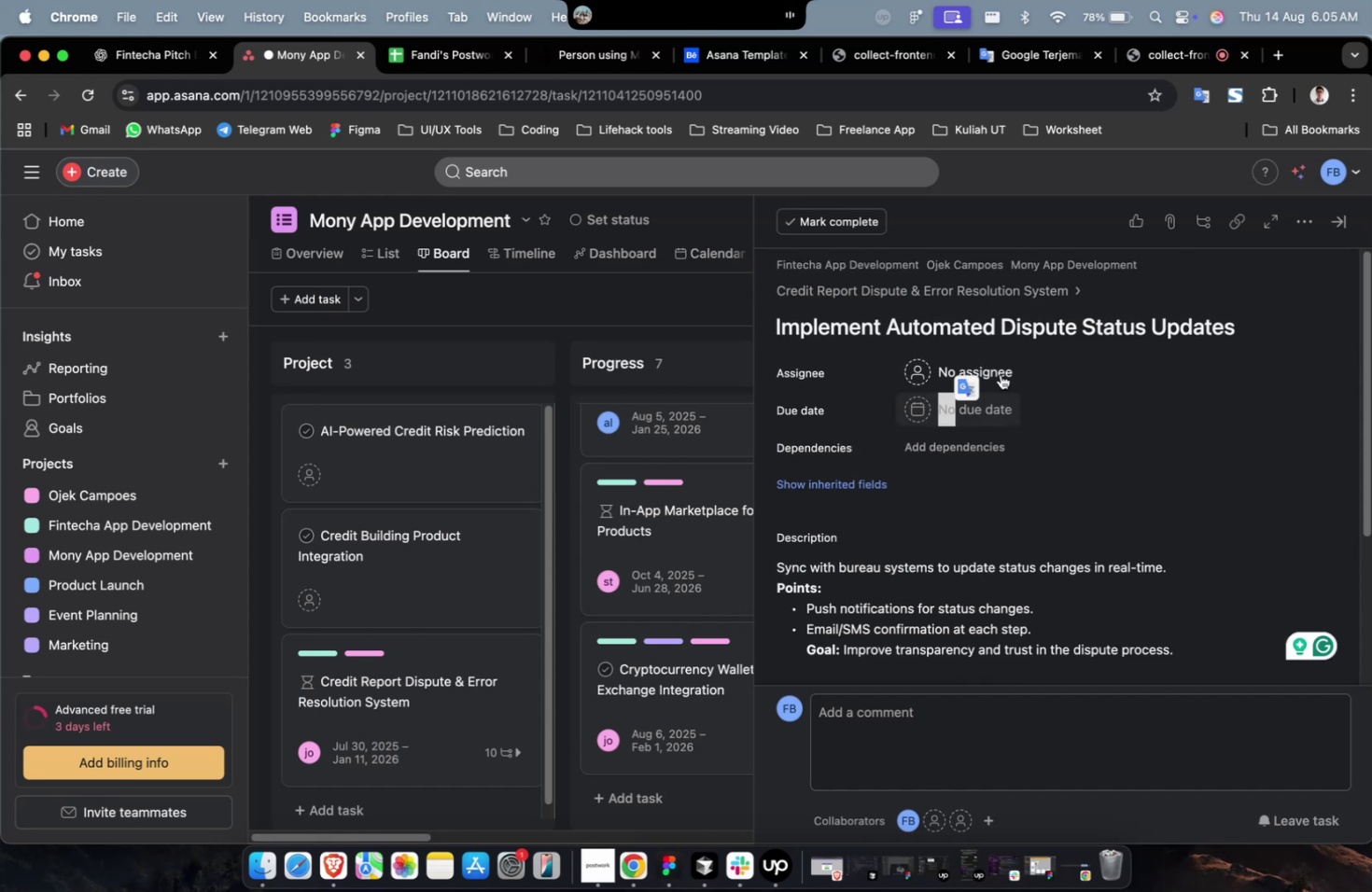 
triple_click([1011, 355])
 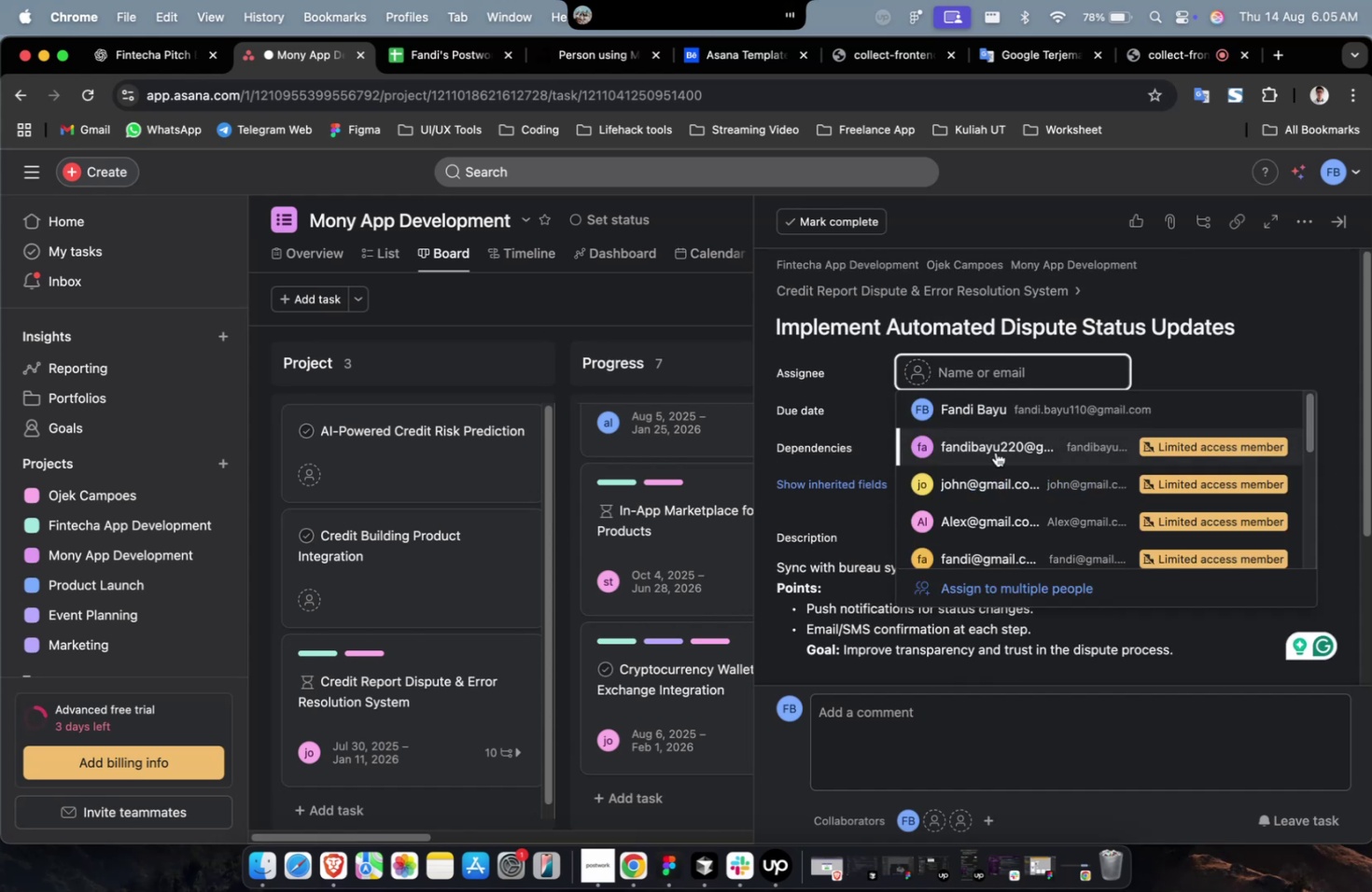 
left_click([994, 464])
 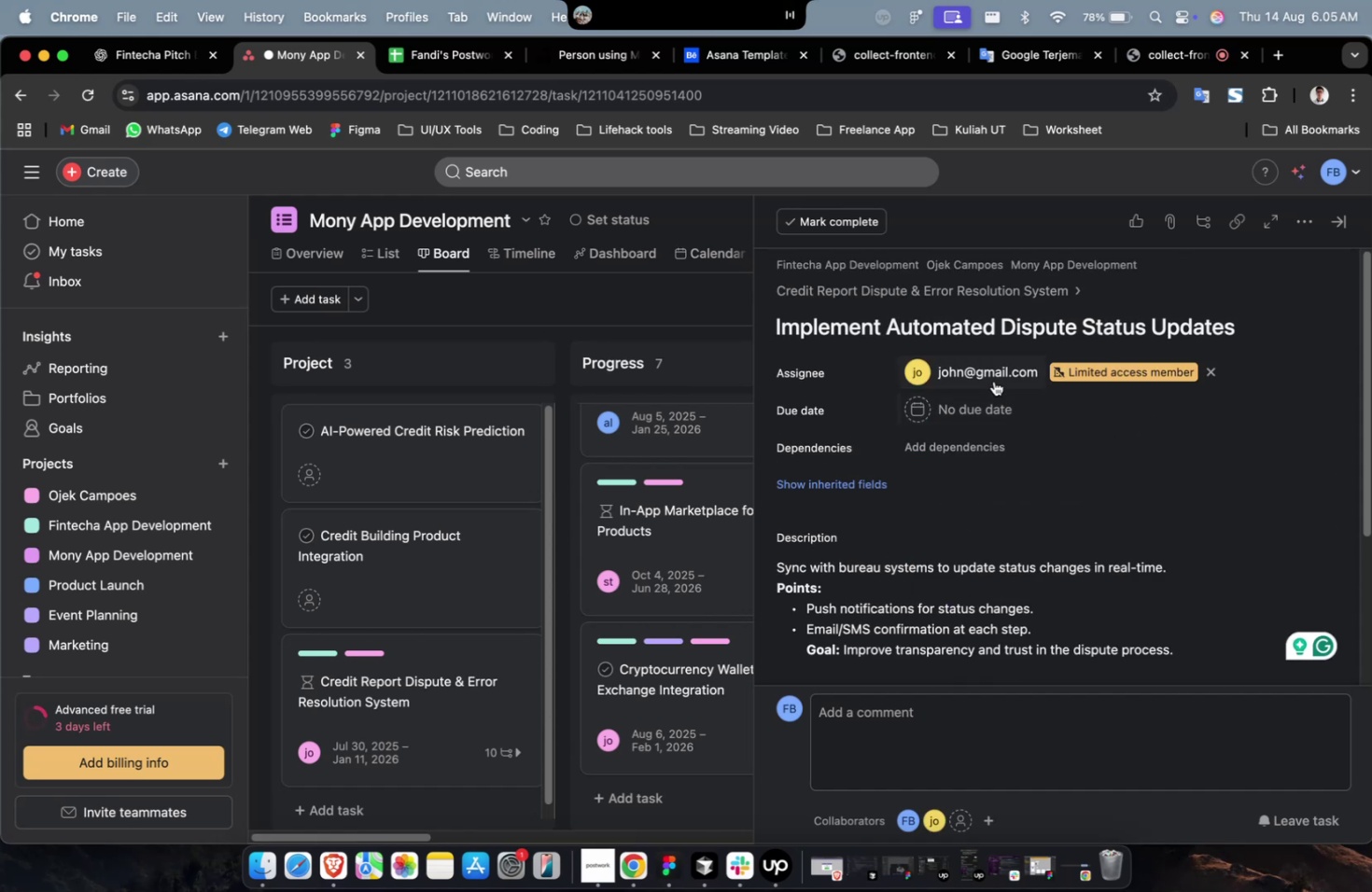 
double_click([991, 377])
 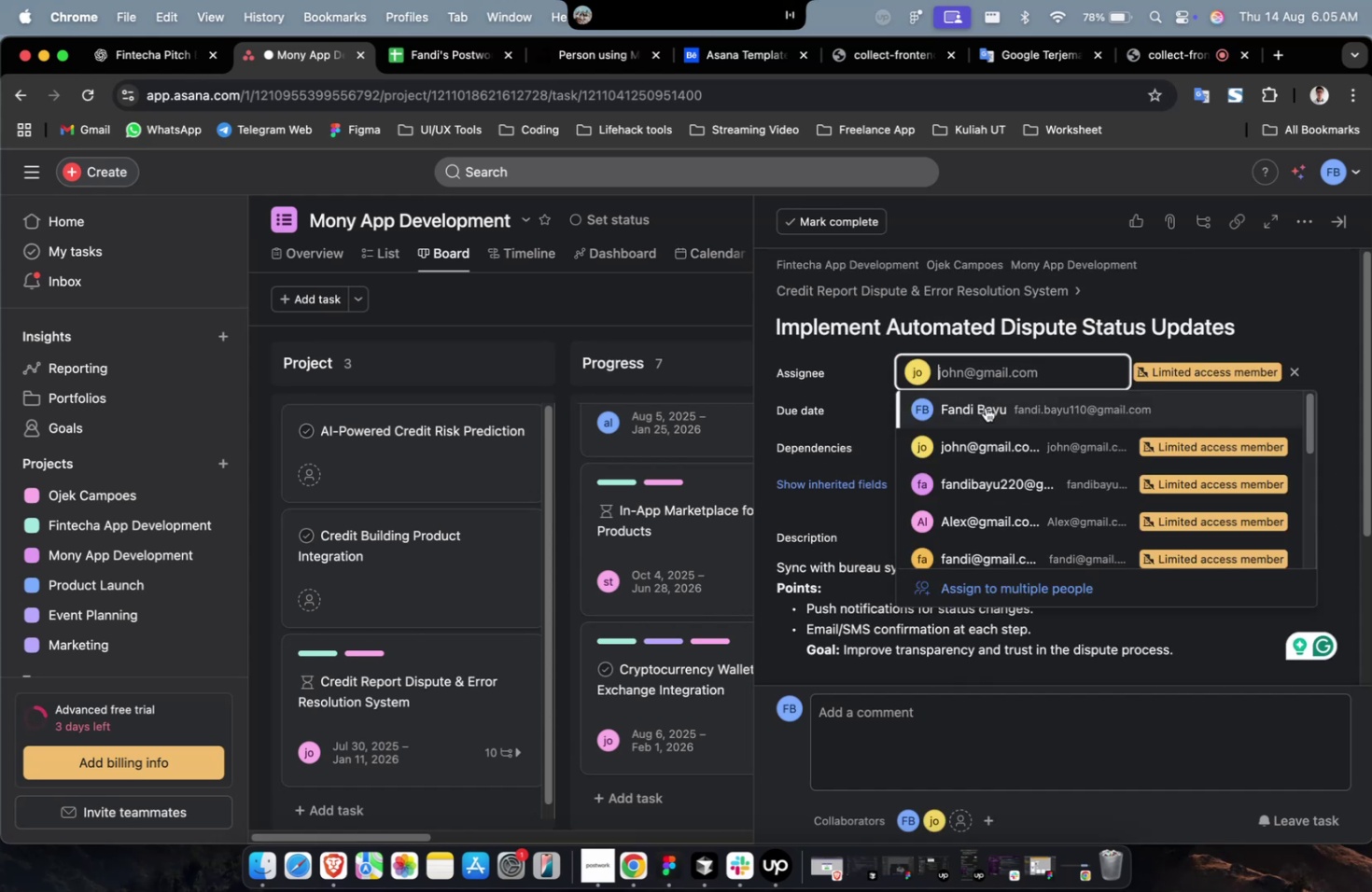 
scroll: coordinate [971, 453], scroll_direction: down, amount: 8.0
 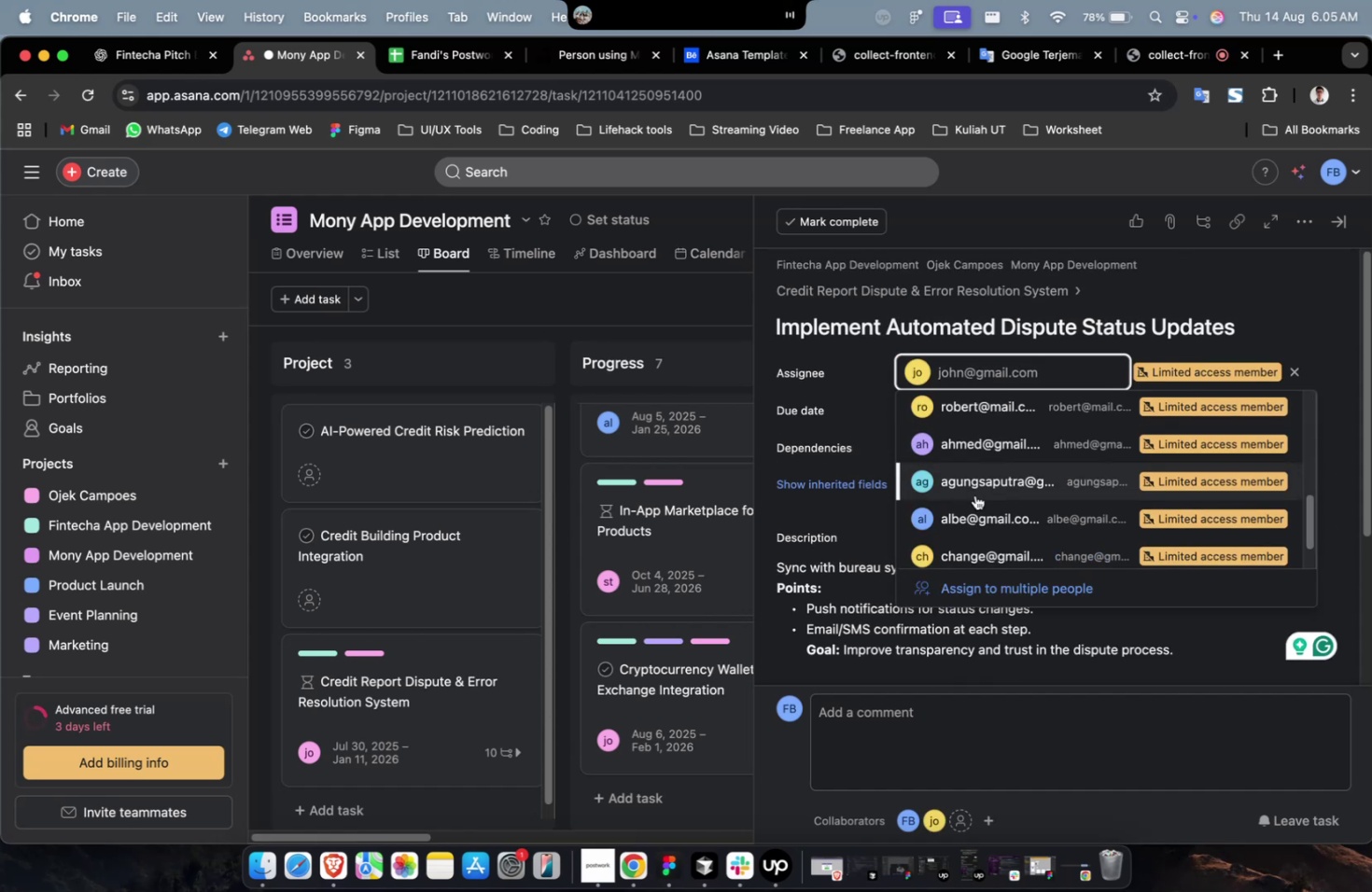 
left_click([974, 495])
 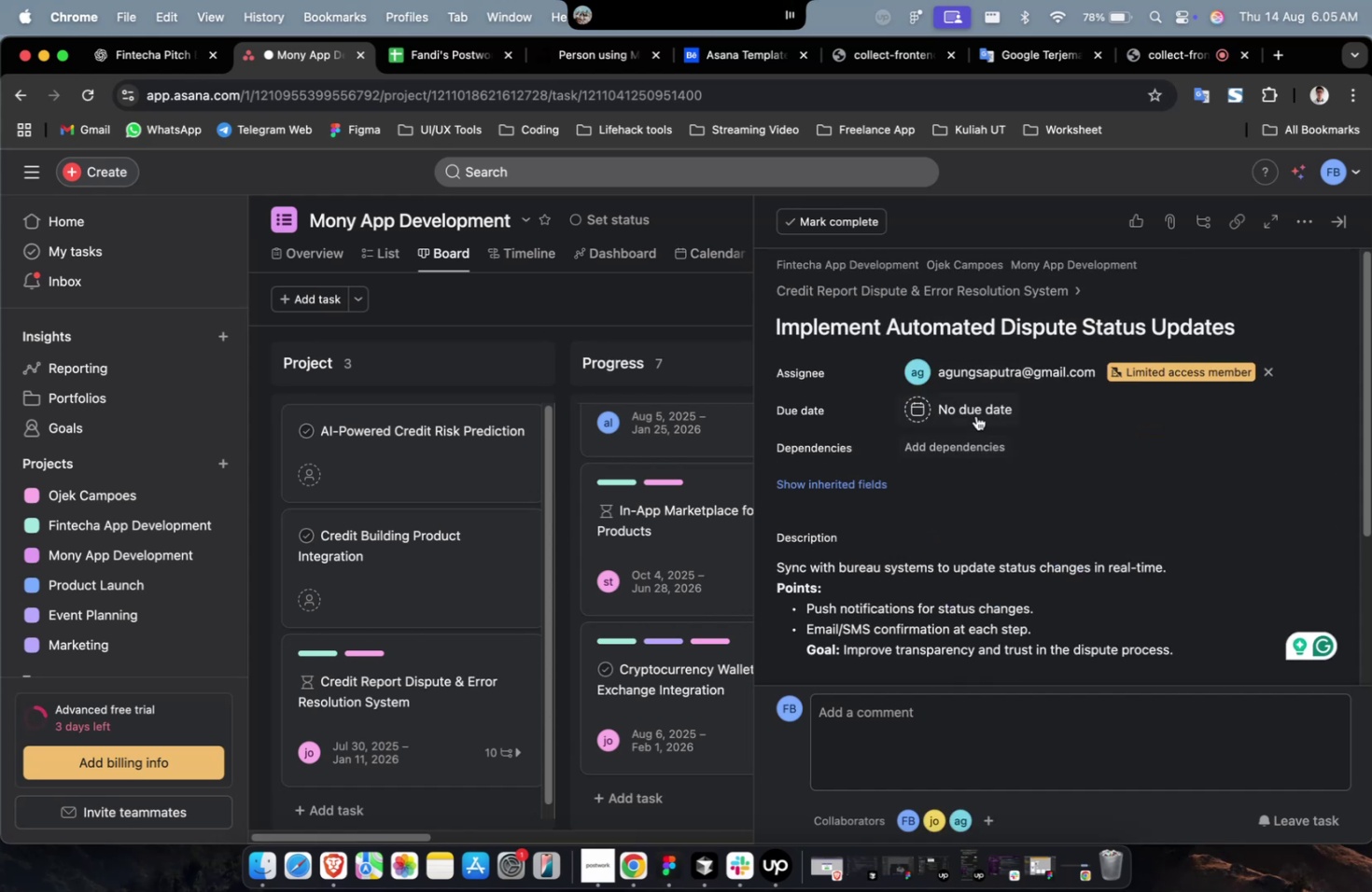 
double_click([975, 414])
 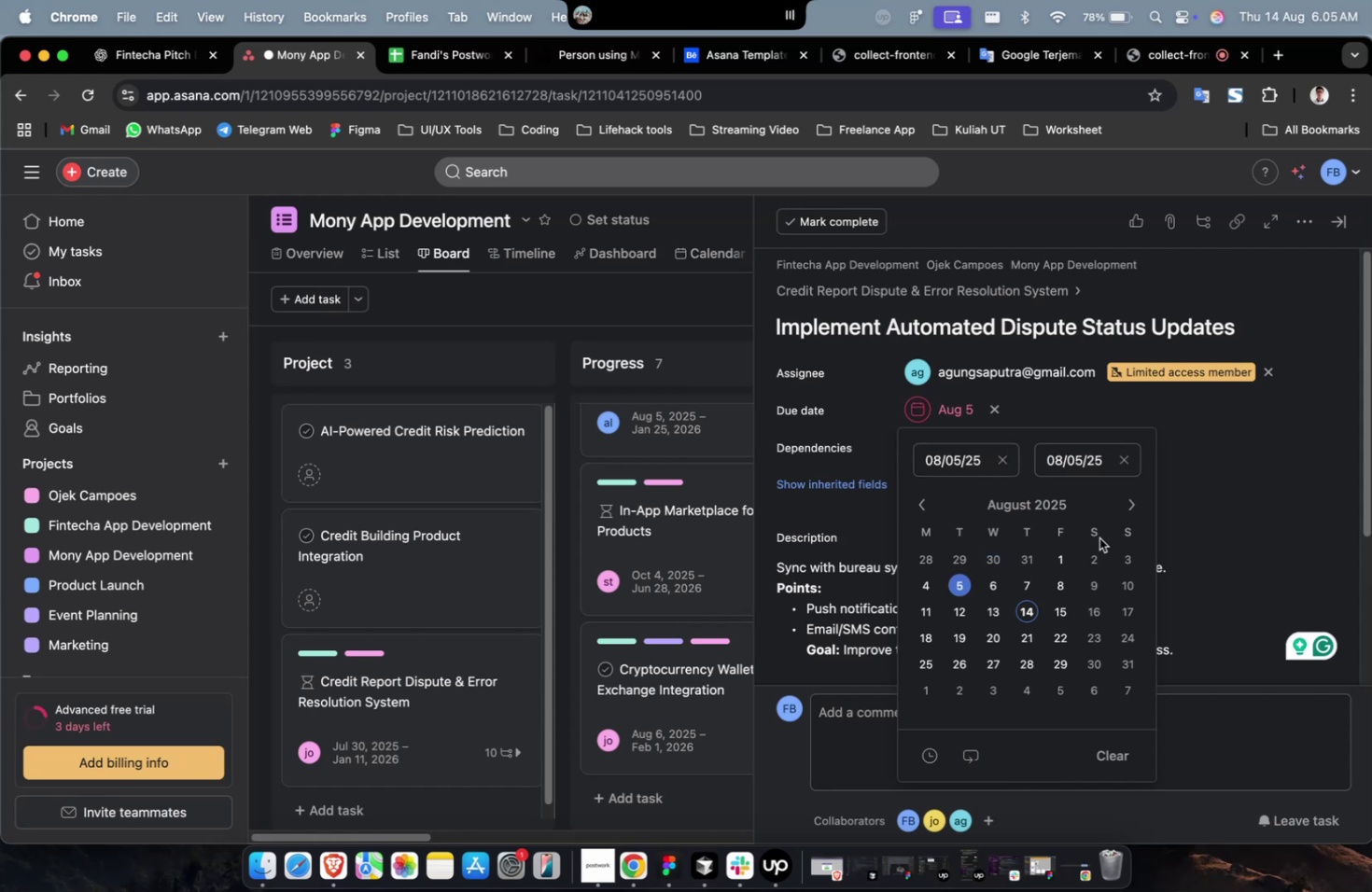 
triple_click([1129, 504])
 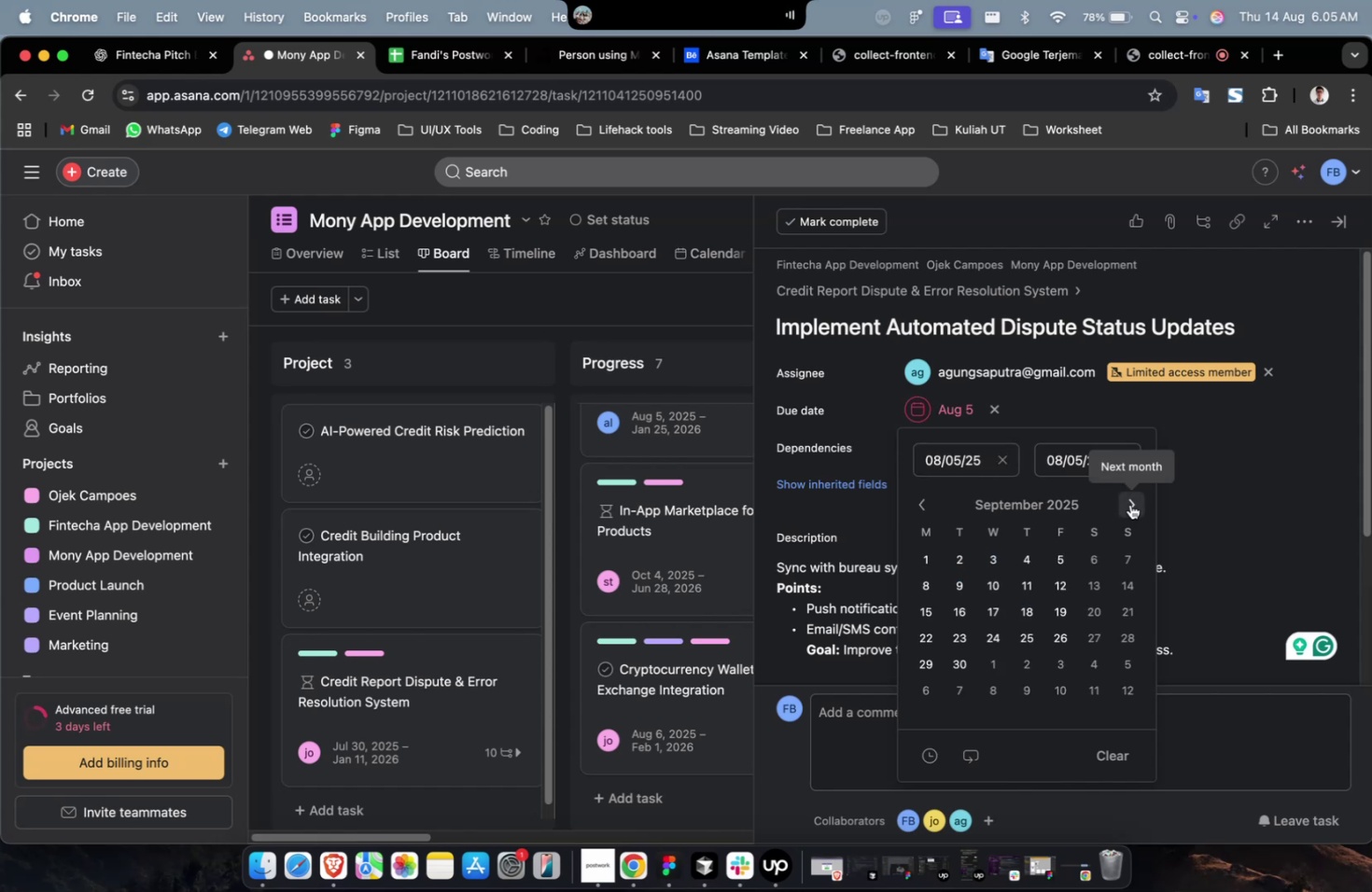 
triple_click([1129, 504])
 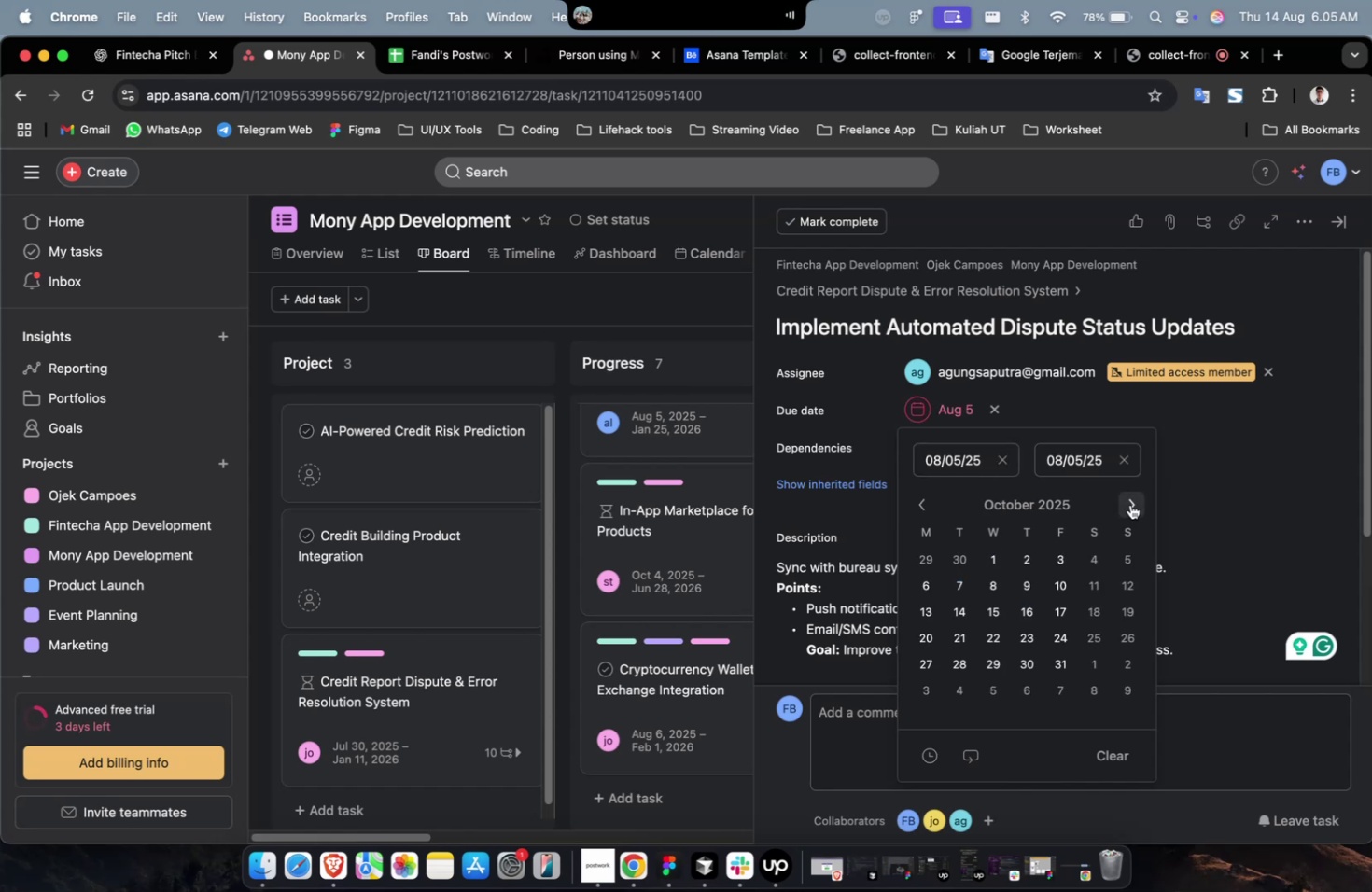 
triple_click([1129, 504])
 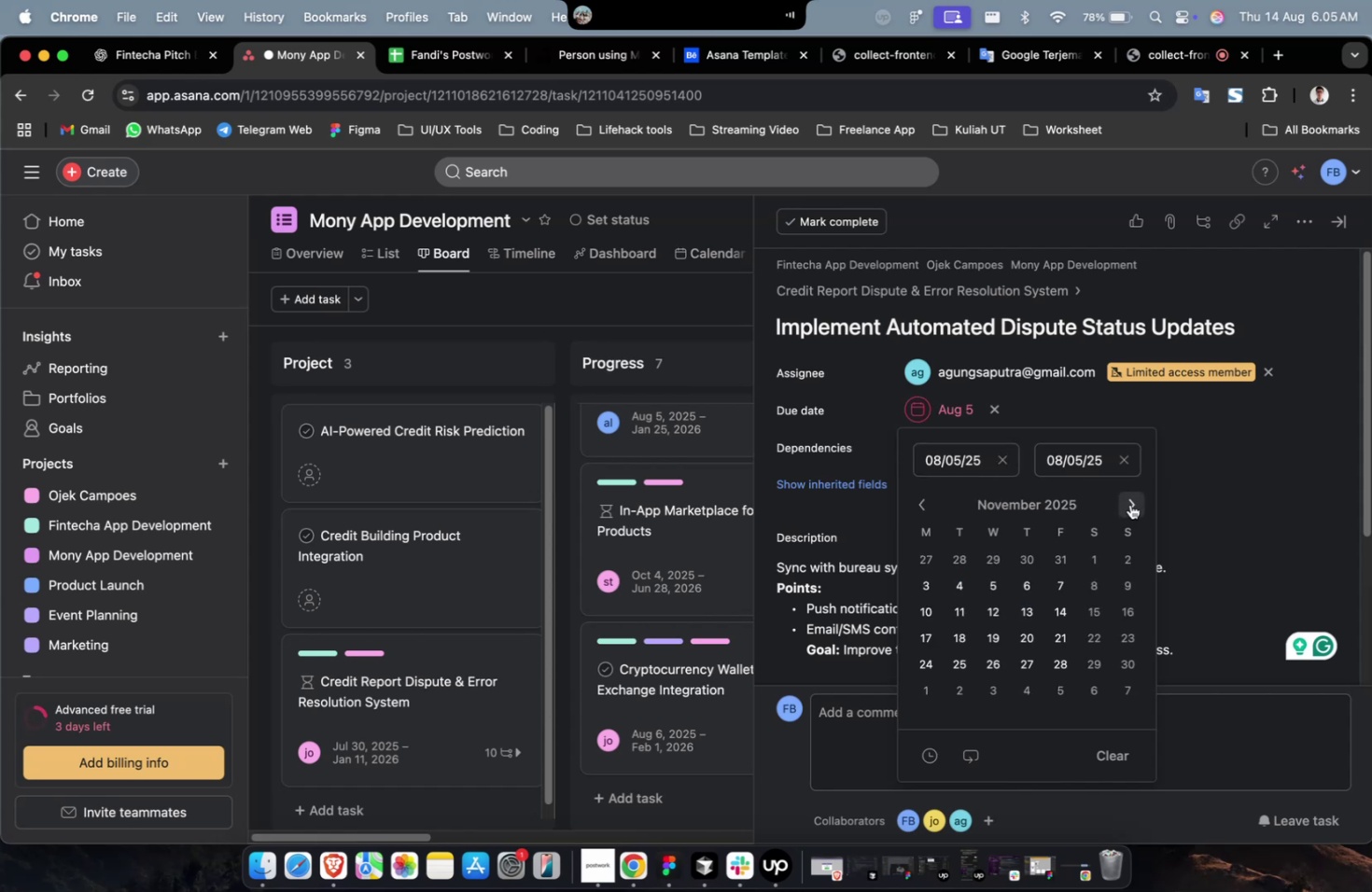 
triple_click([1129, 504])
 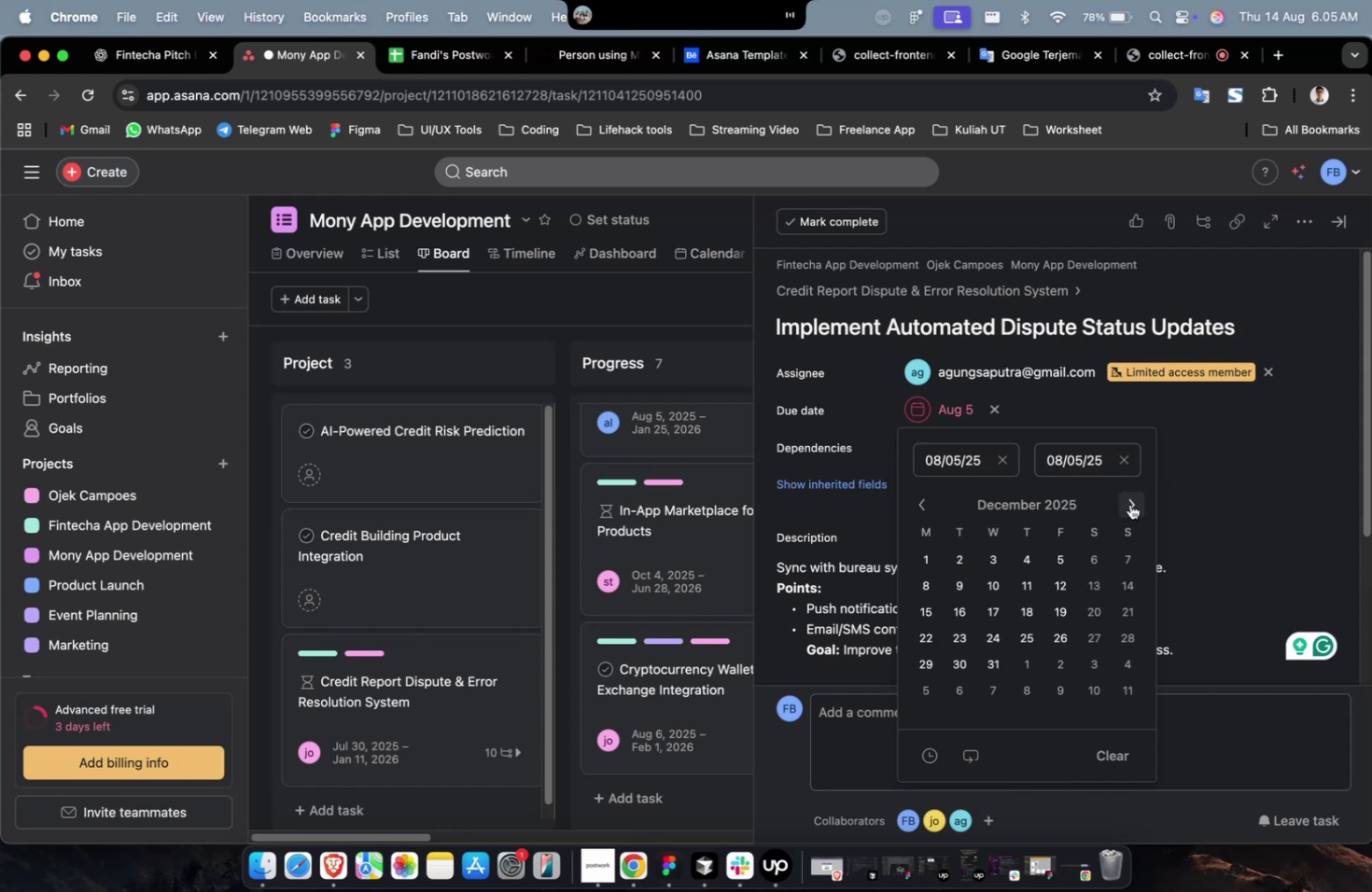 
triple_click([1129, 504])
 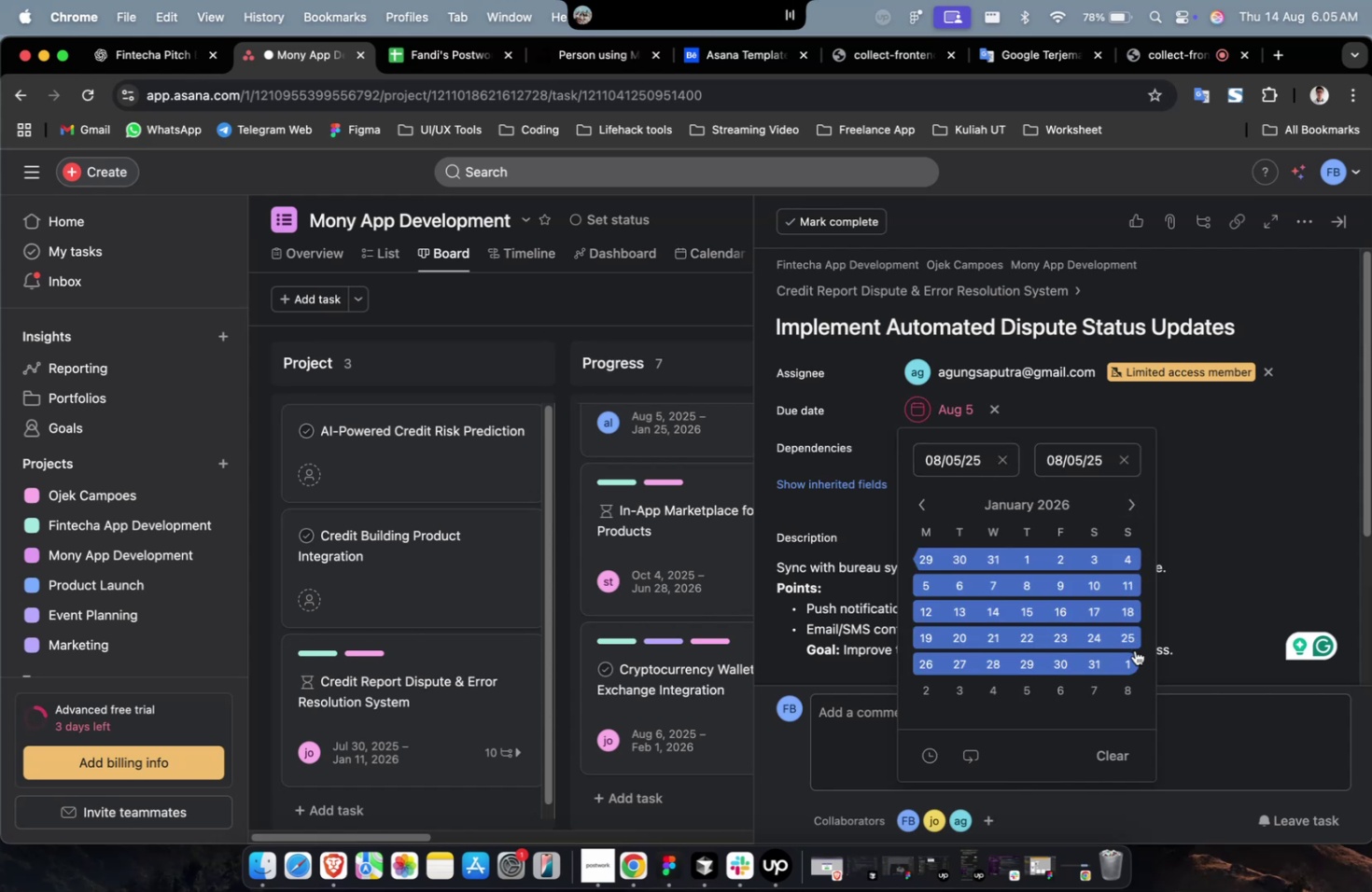 
left_click([1133, 650])
 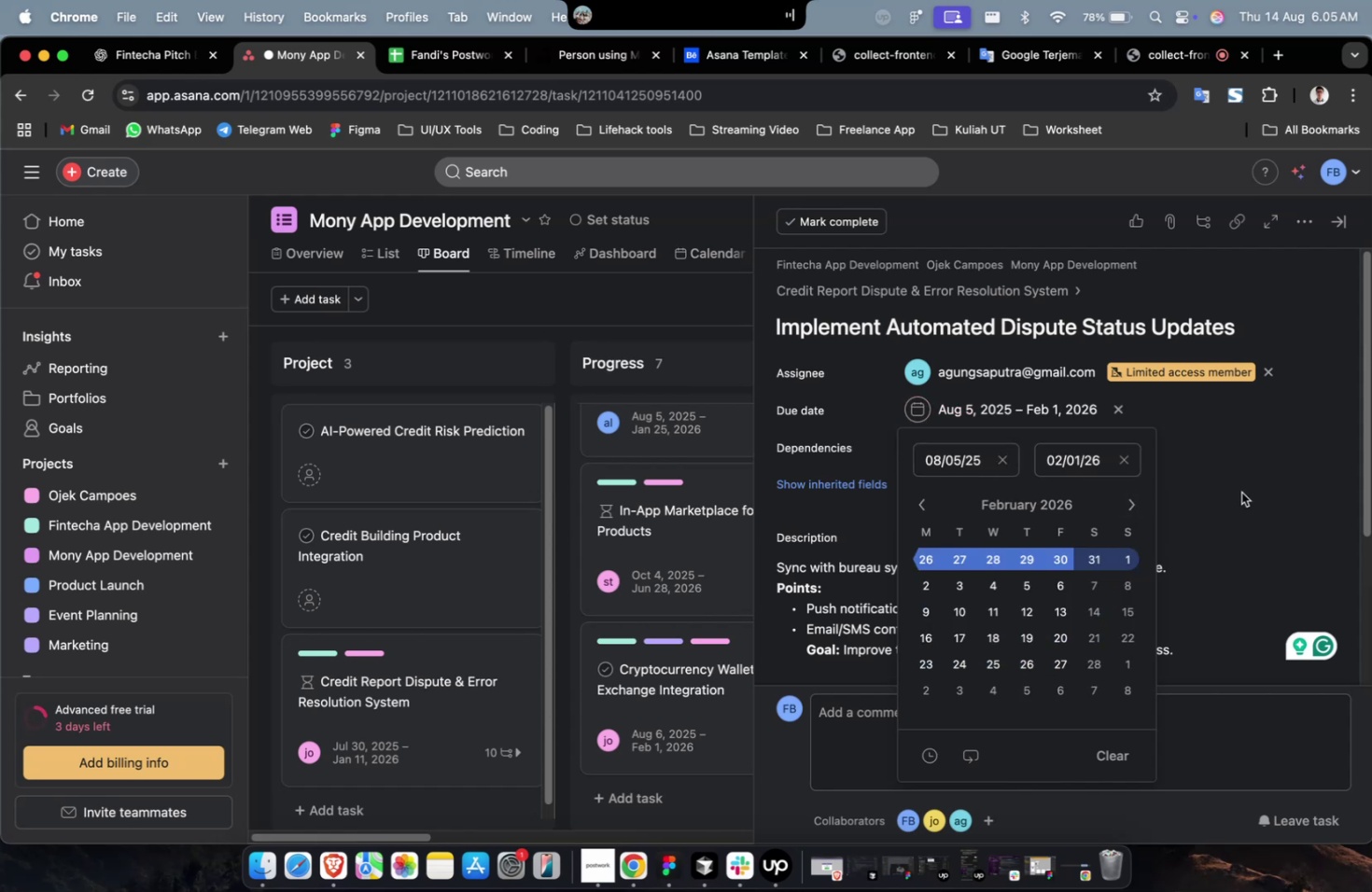 
double_click([1240, 491])
 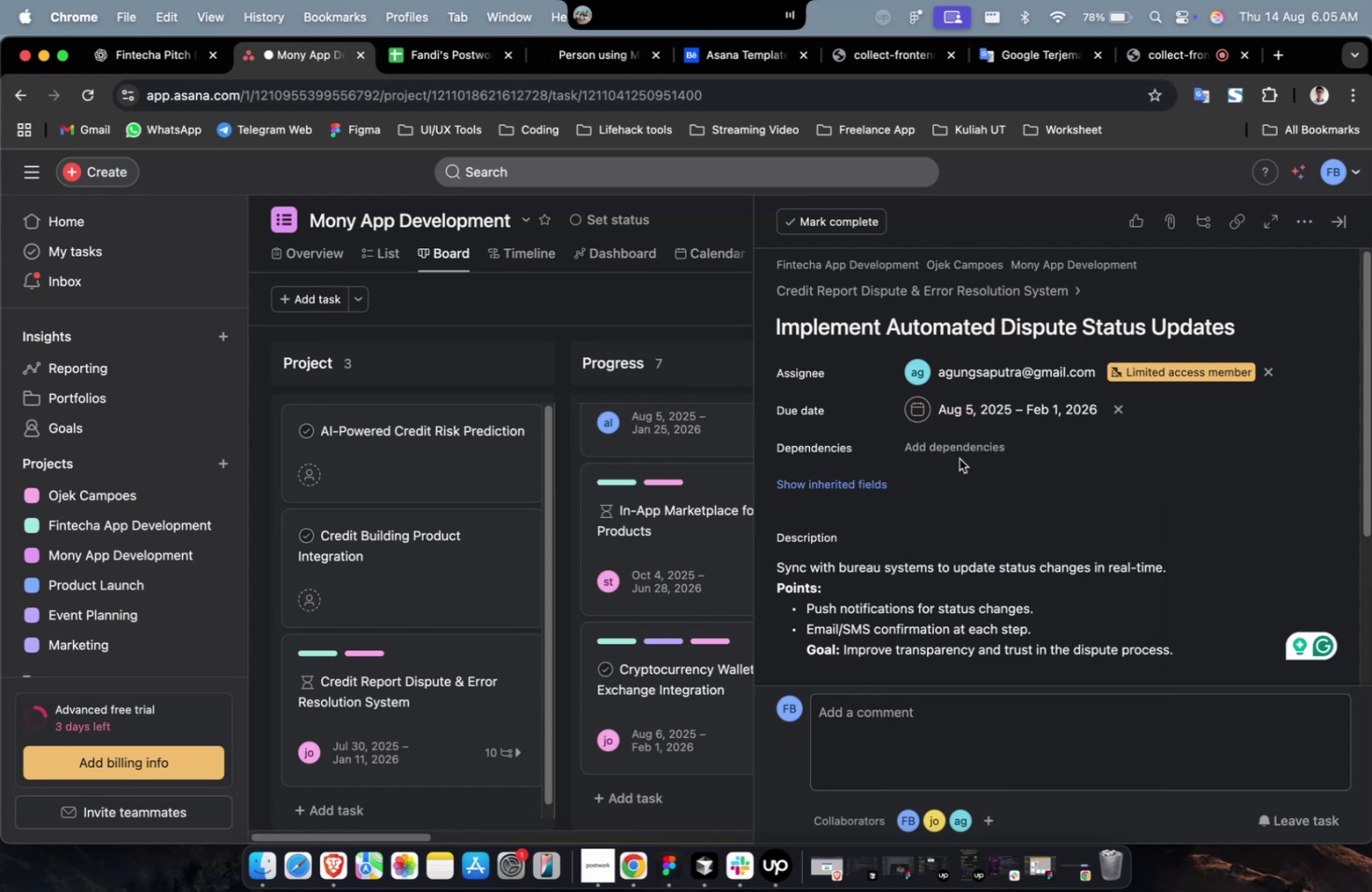 
triple_click([959, 454])
 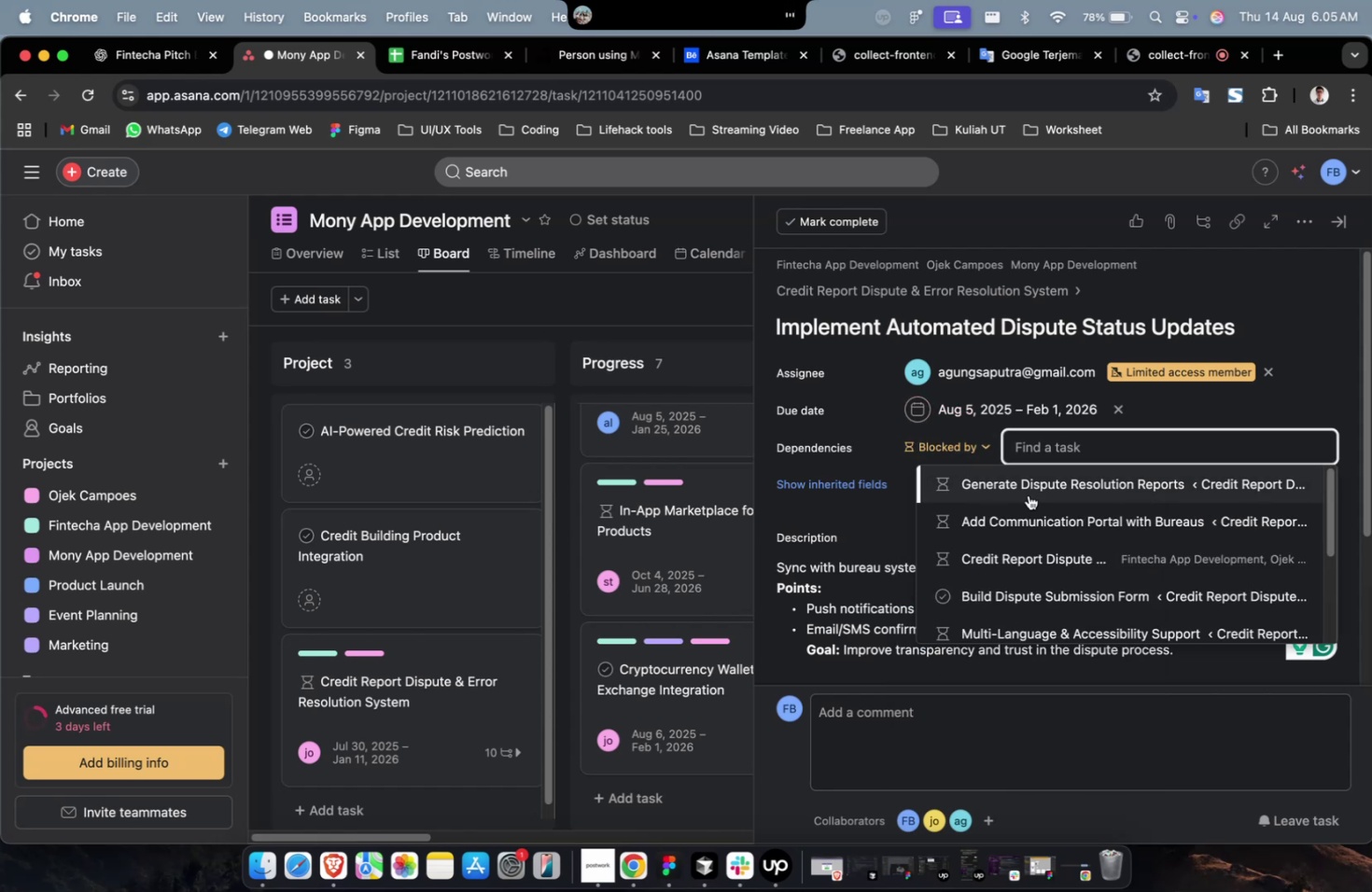 
left_click([1028, 493])
 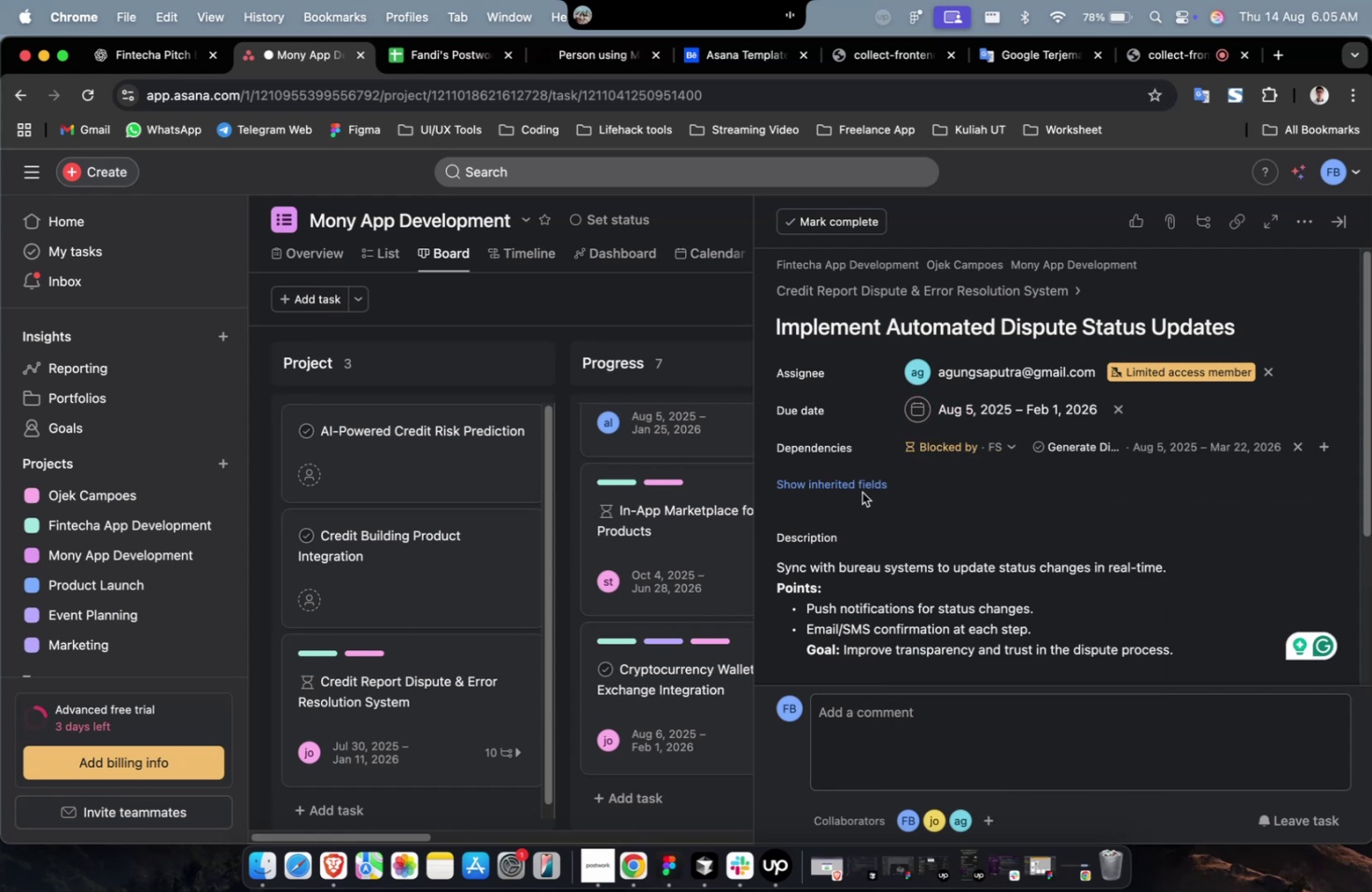 
double_click([861, 492])
 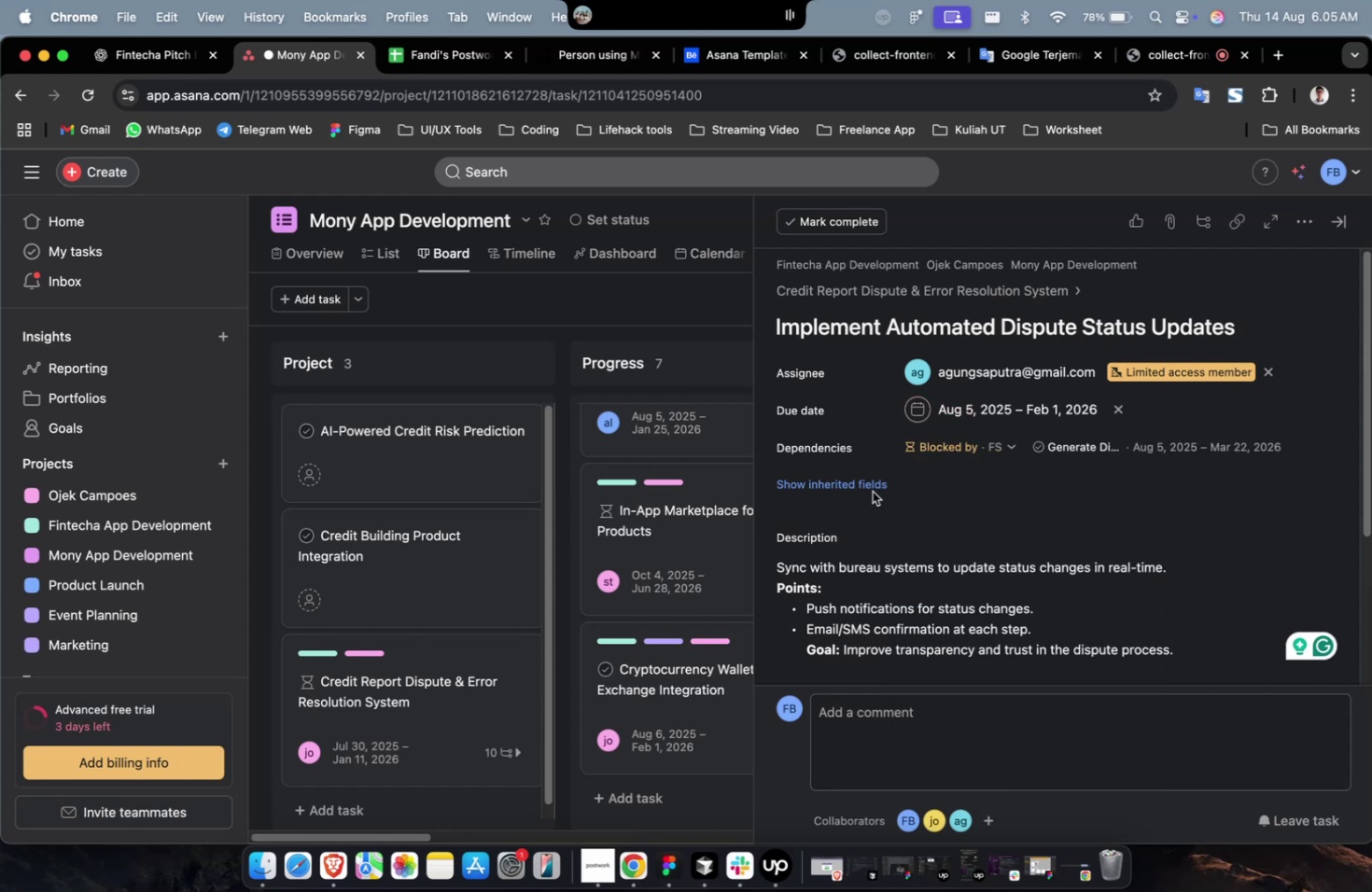 
triple_click([855, 491])
 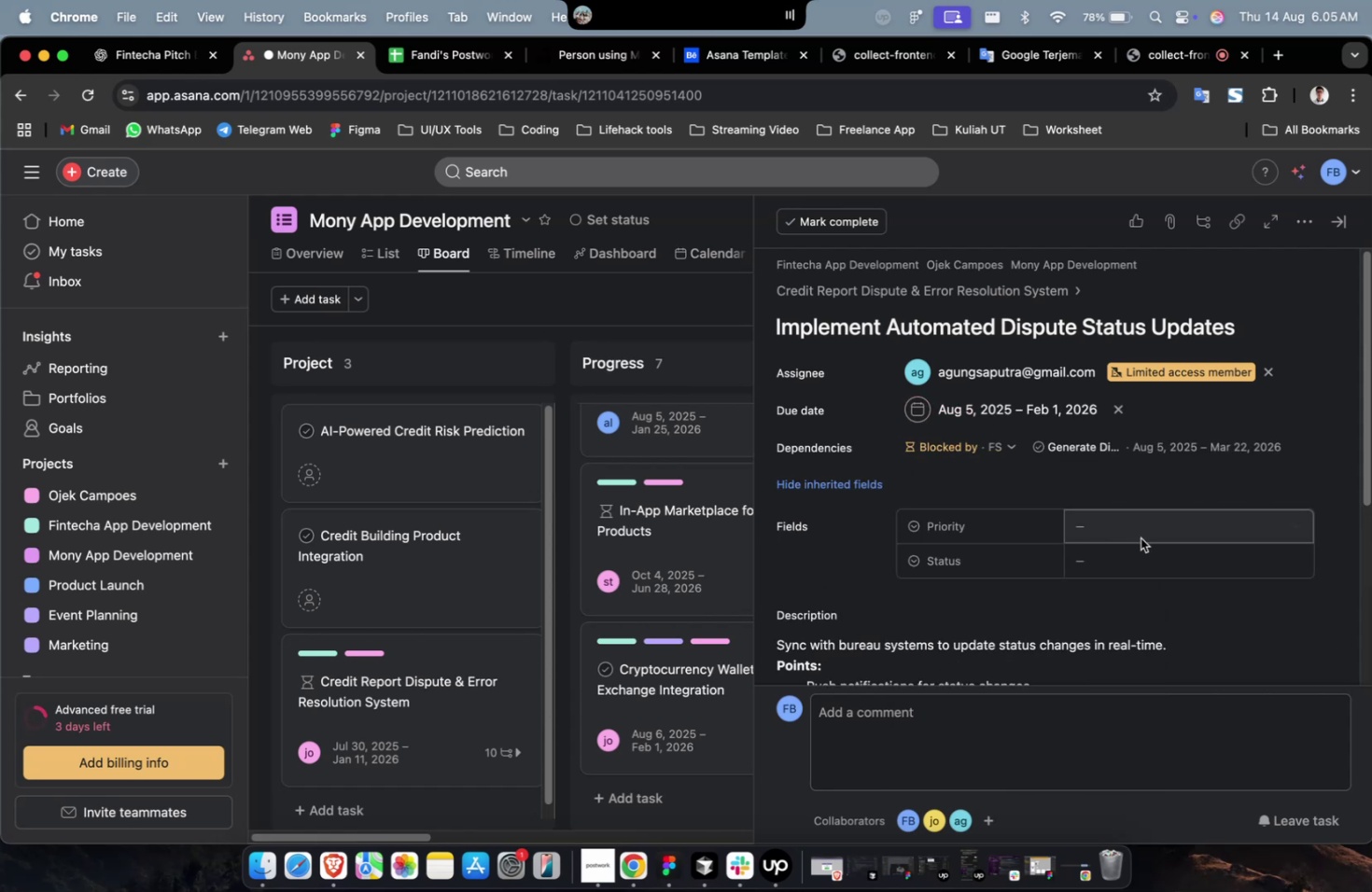 
left_click([1155, 532])
 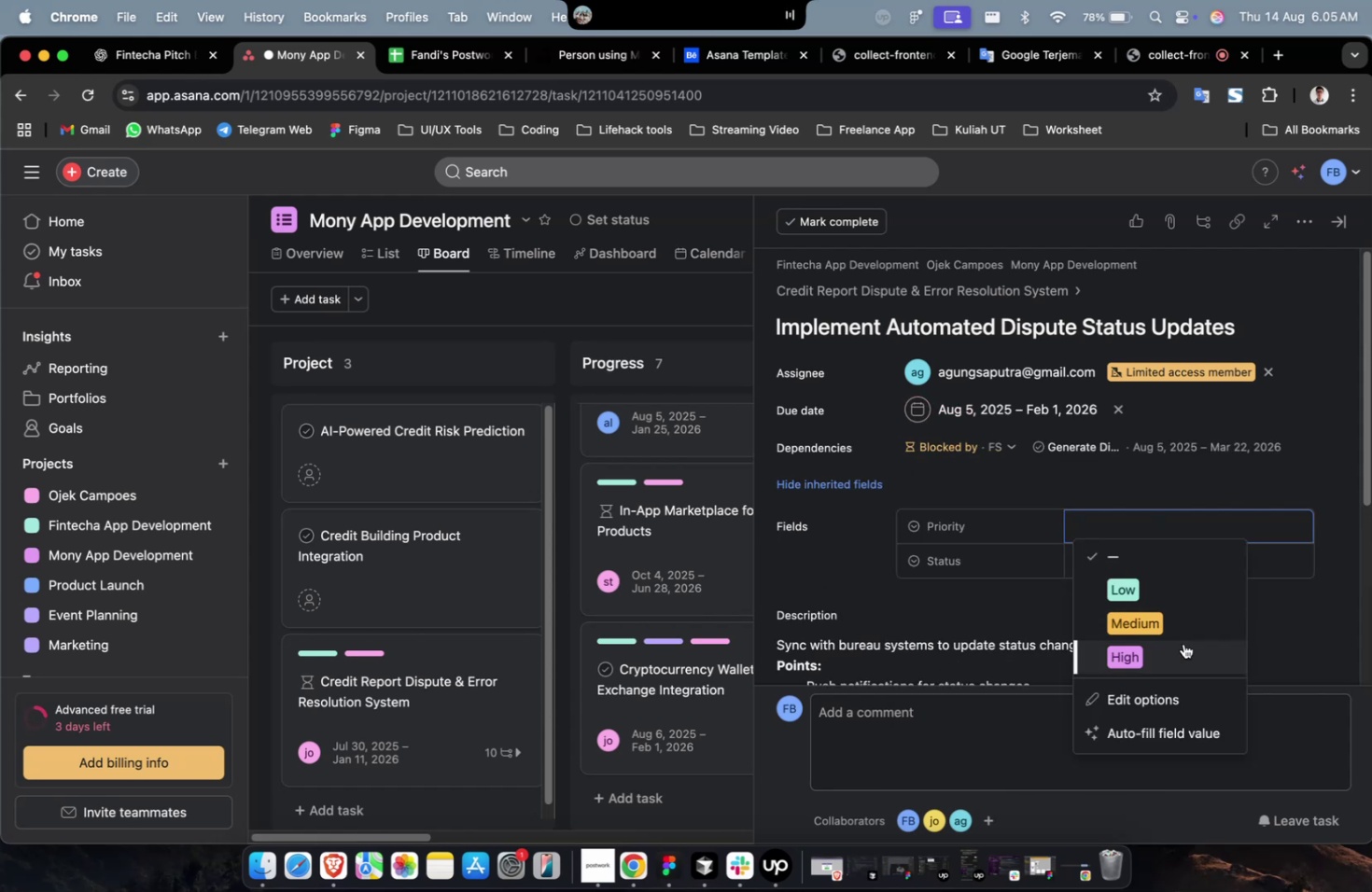 
left_click([1183, 644])
 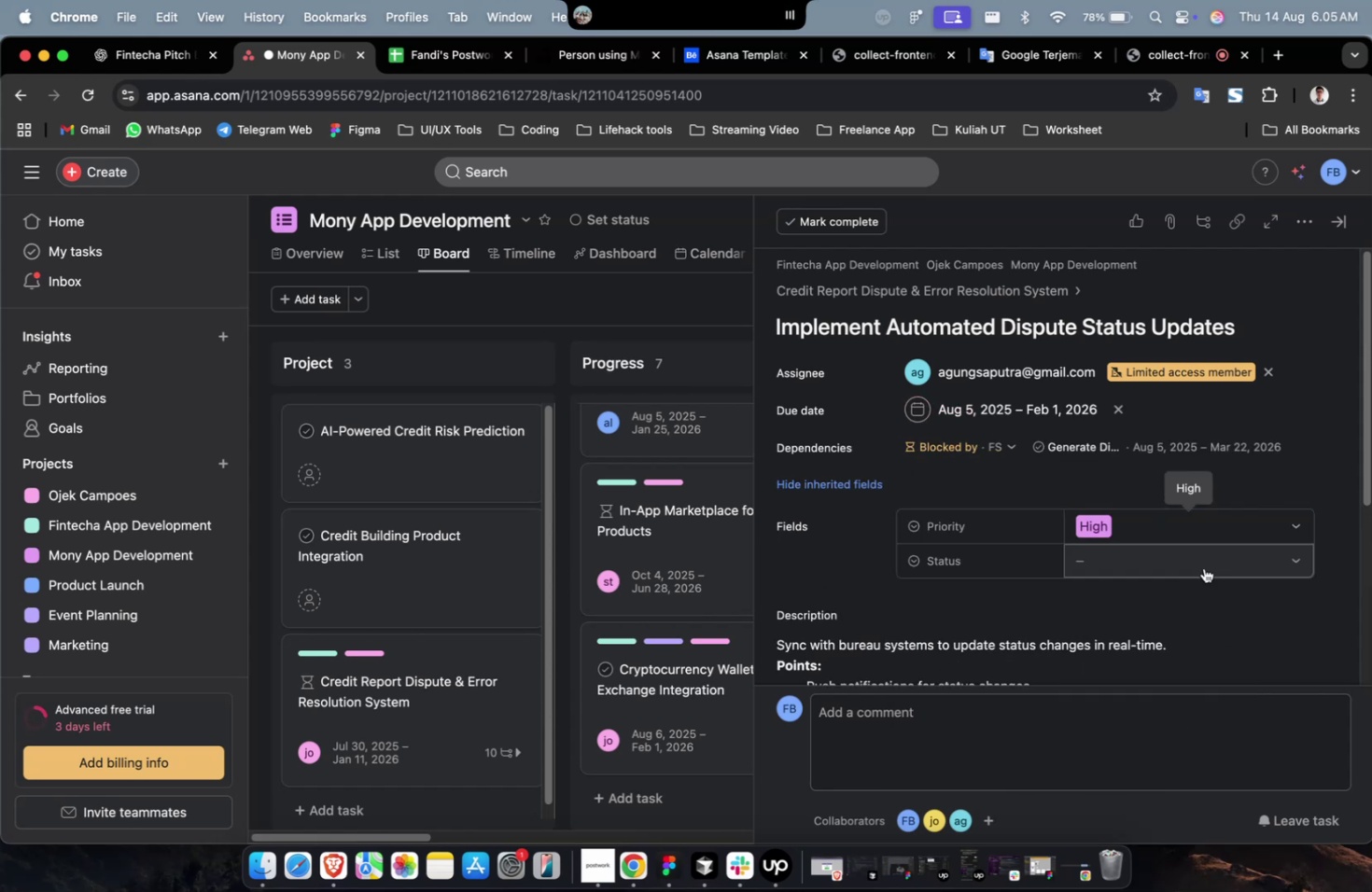 
double_click([1203, 565])
 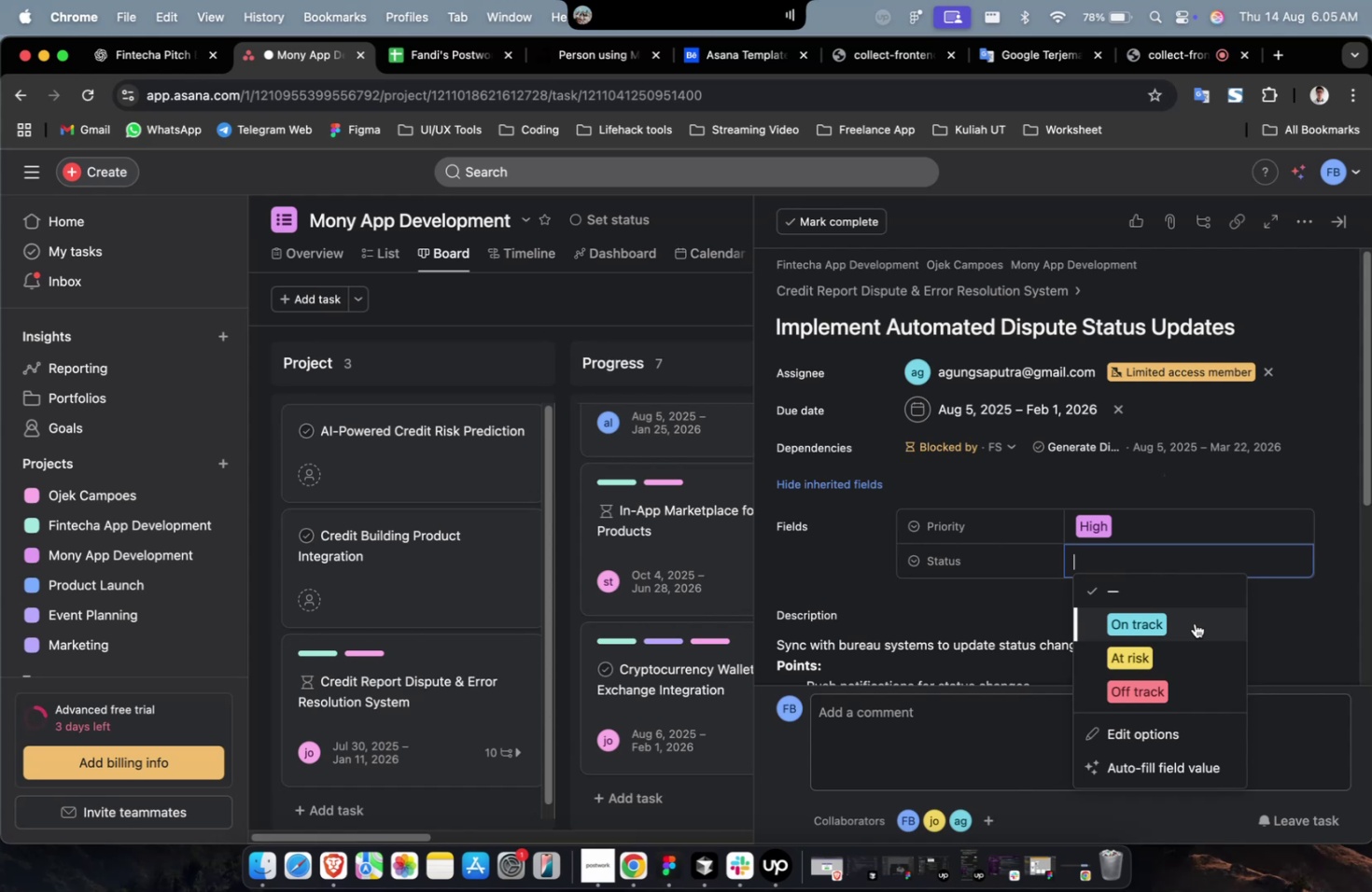 
triple_click([1194, 622])
 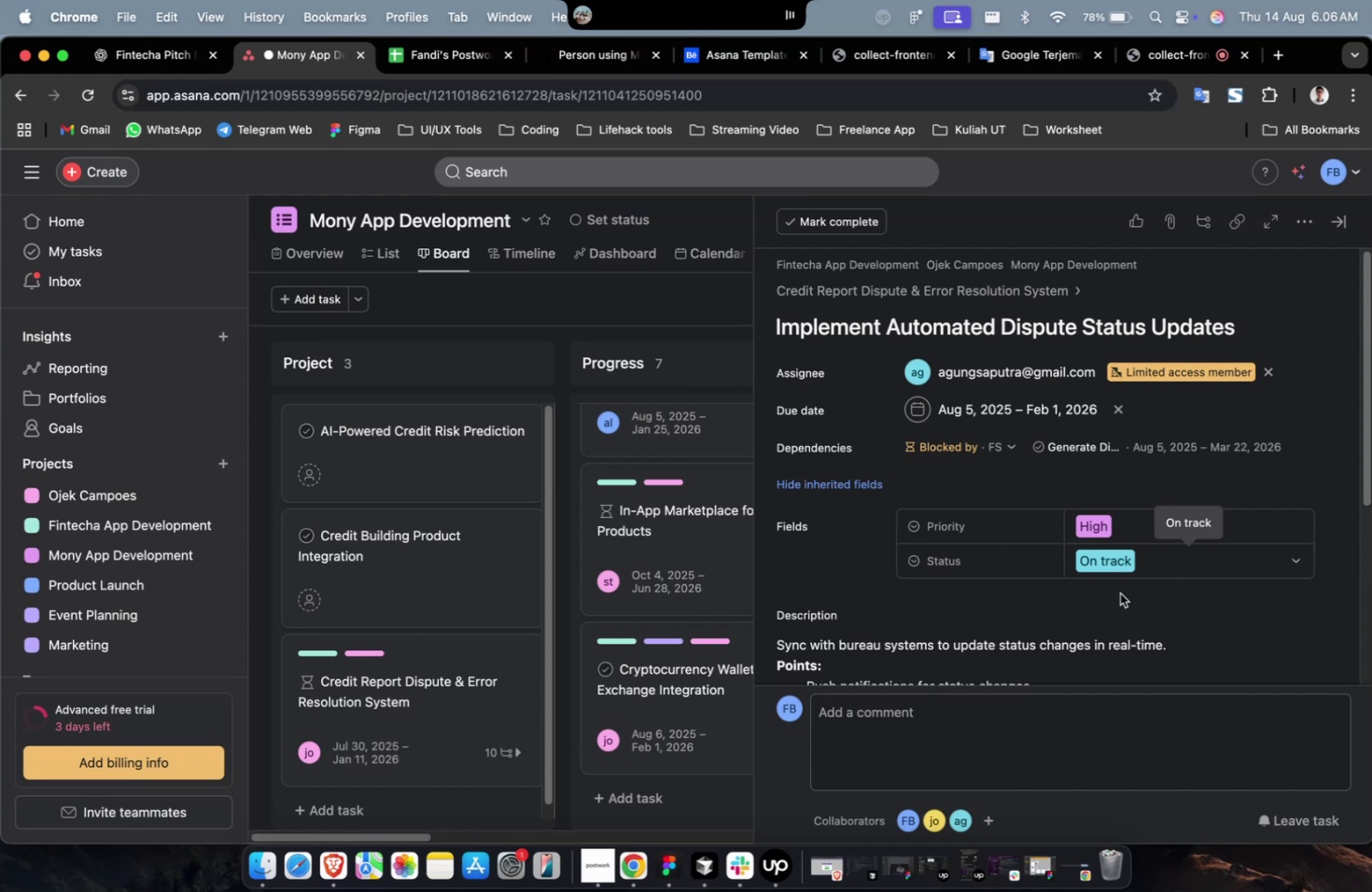 
wait(44.49)
 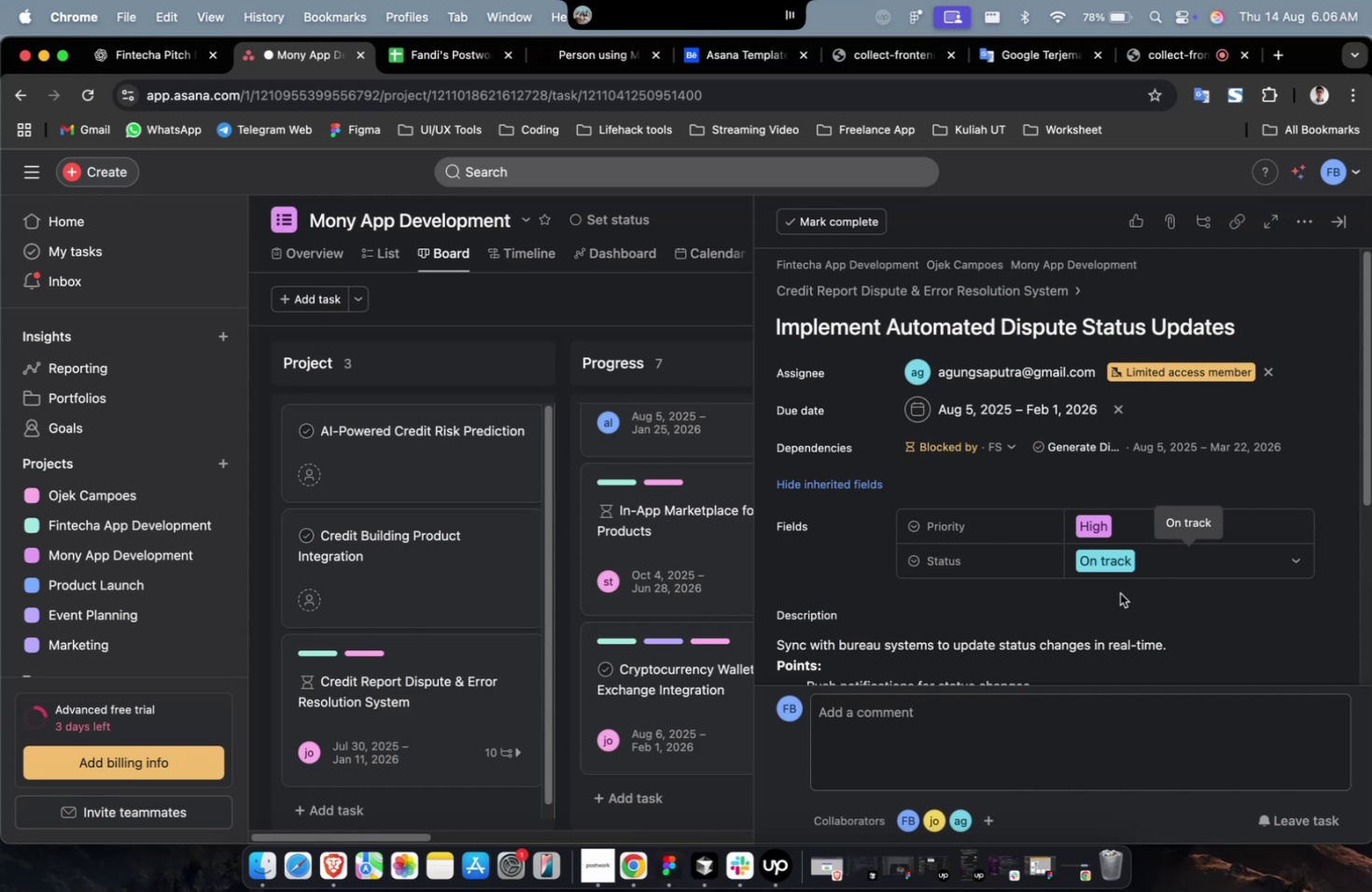 
scroll: coordinate [939, 491], scroll_direction: down, amount: 48.0
 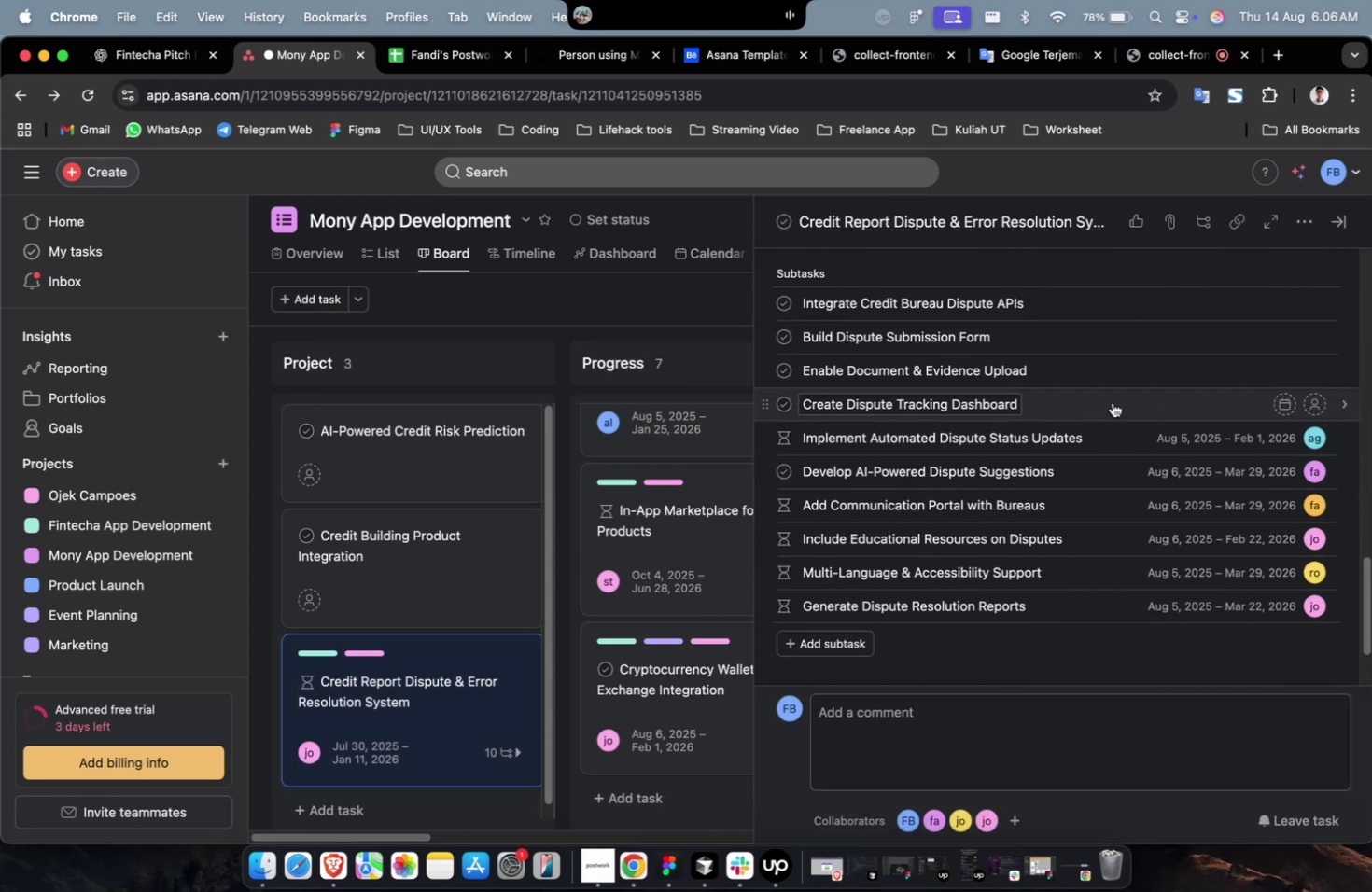 
left_click([1112, 402])
 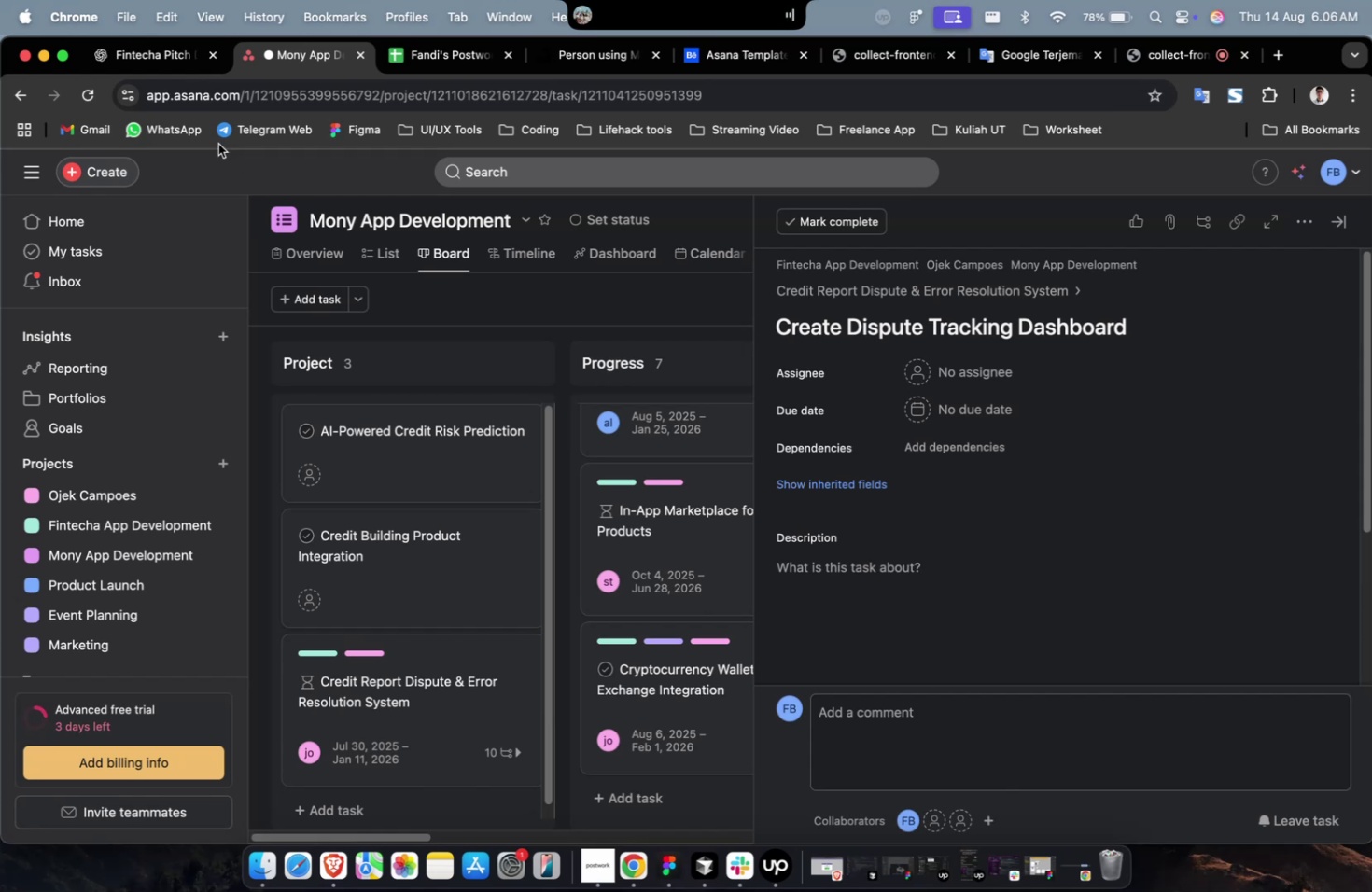 
left_click([161, 70])
 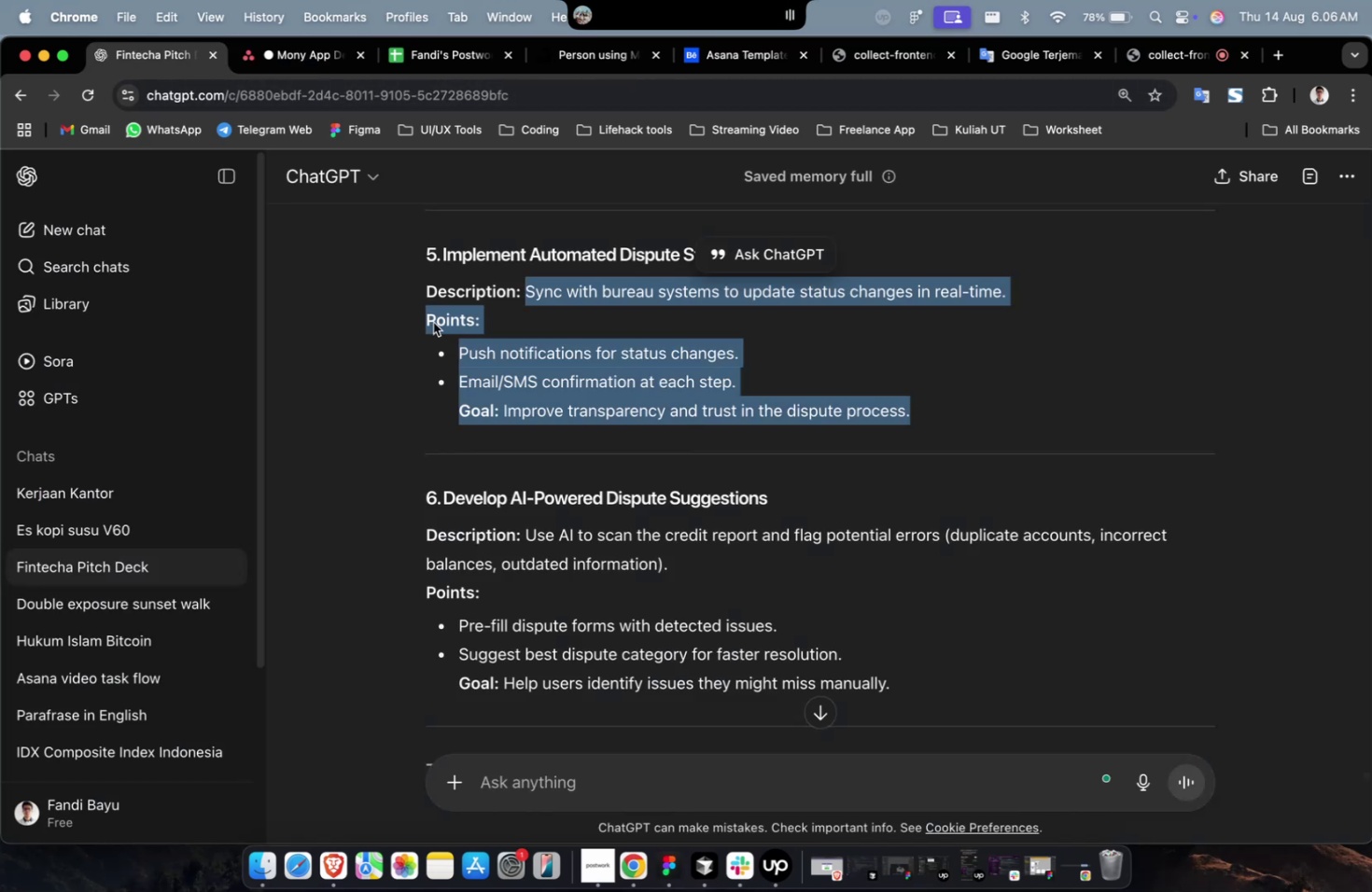 
scroll: coordinate [497, 370], scroll_direction: up, amount: 3.0
 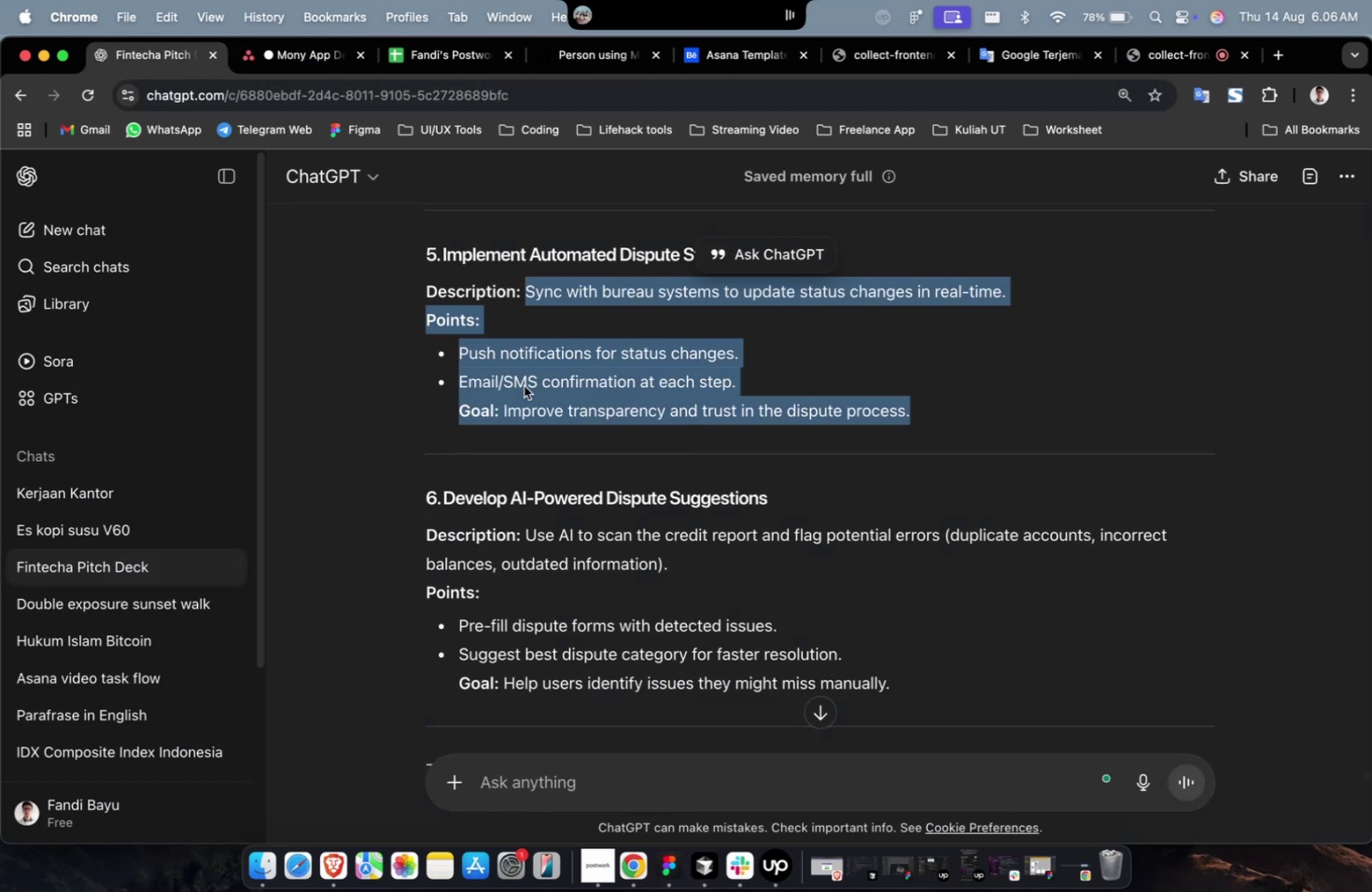 
left_click([524, 385])
 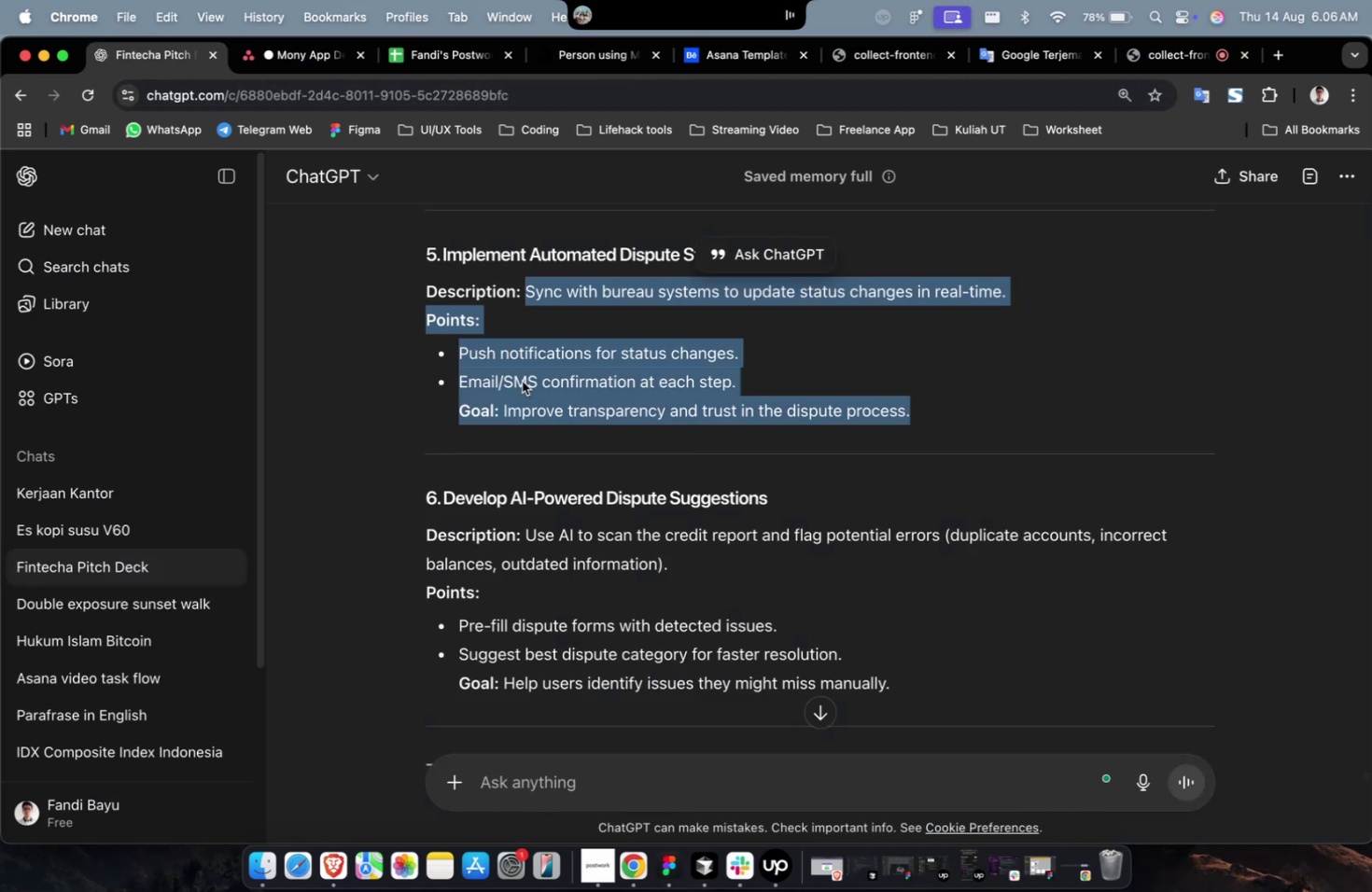 
scroll: coordinate [554, 385], scroll_direction: up, amount: 10.0
 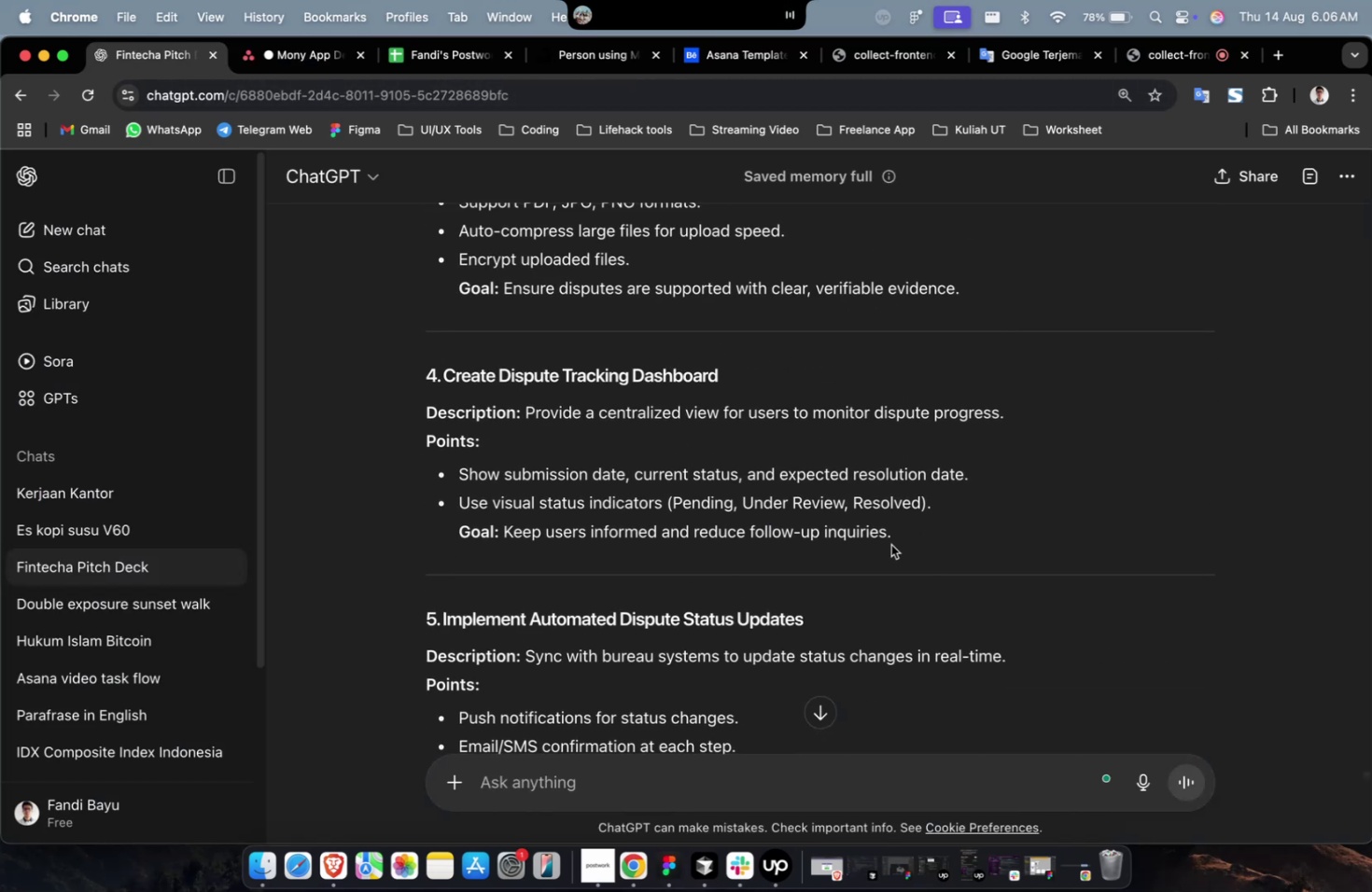 
left_click_drag(start_coordinate=[903, 536], to_coordinate=[528, 419])
 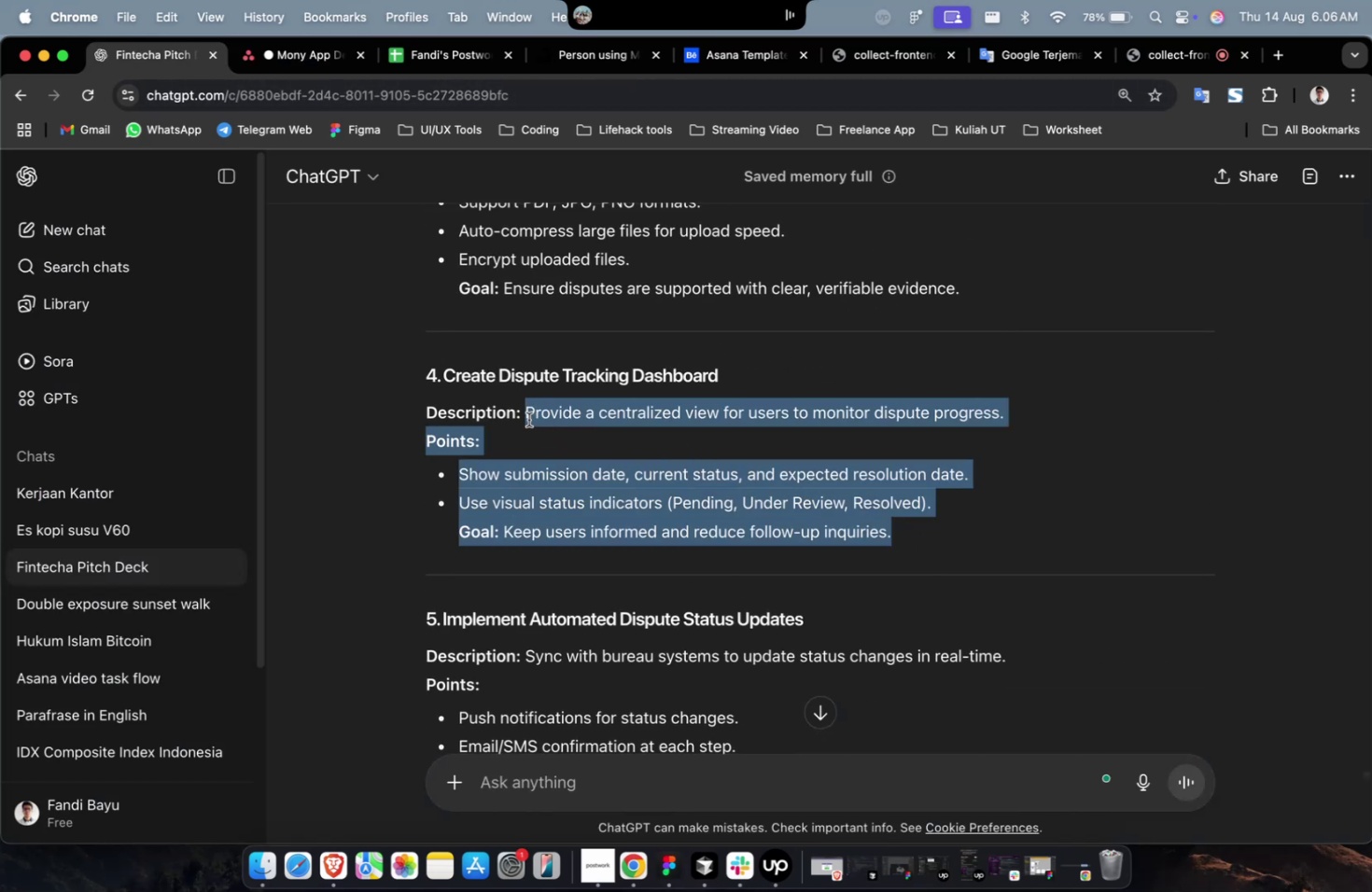 
key(Meta+C)
 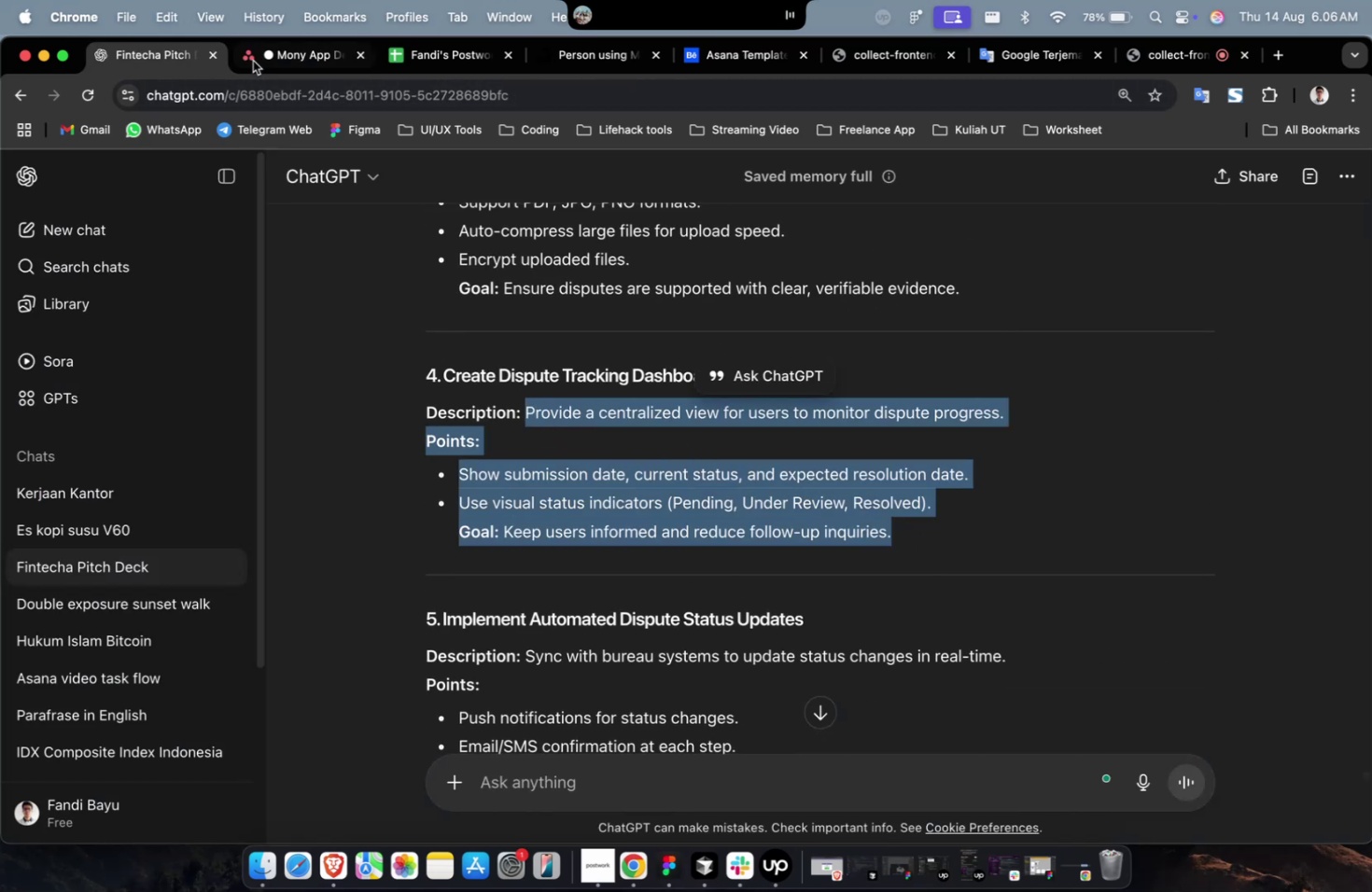 
key(Meta+C)
 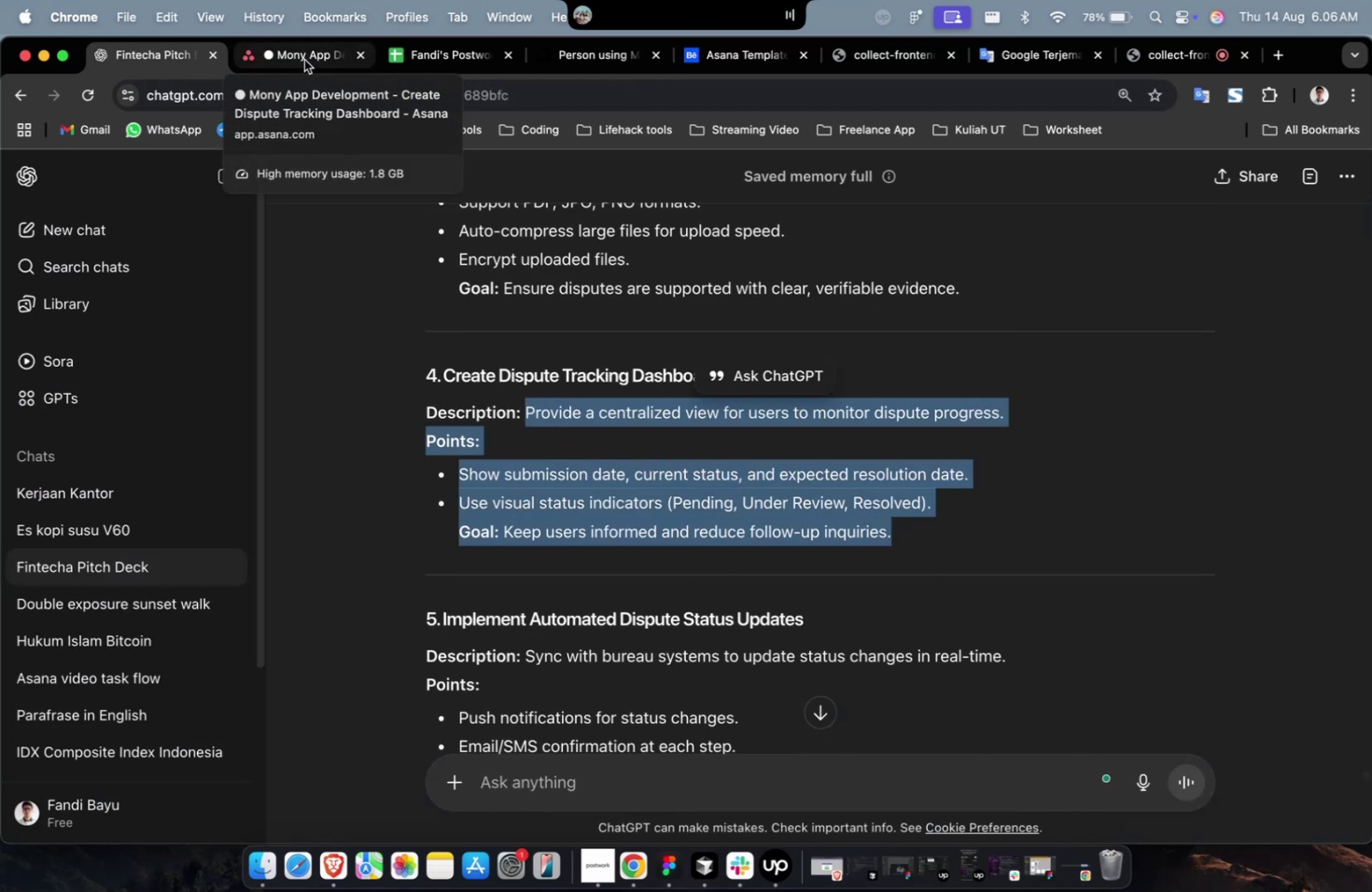 
left_click([304, 60])
 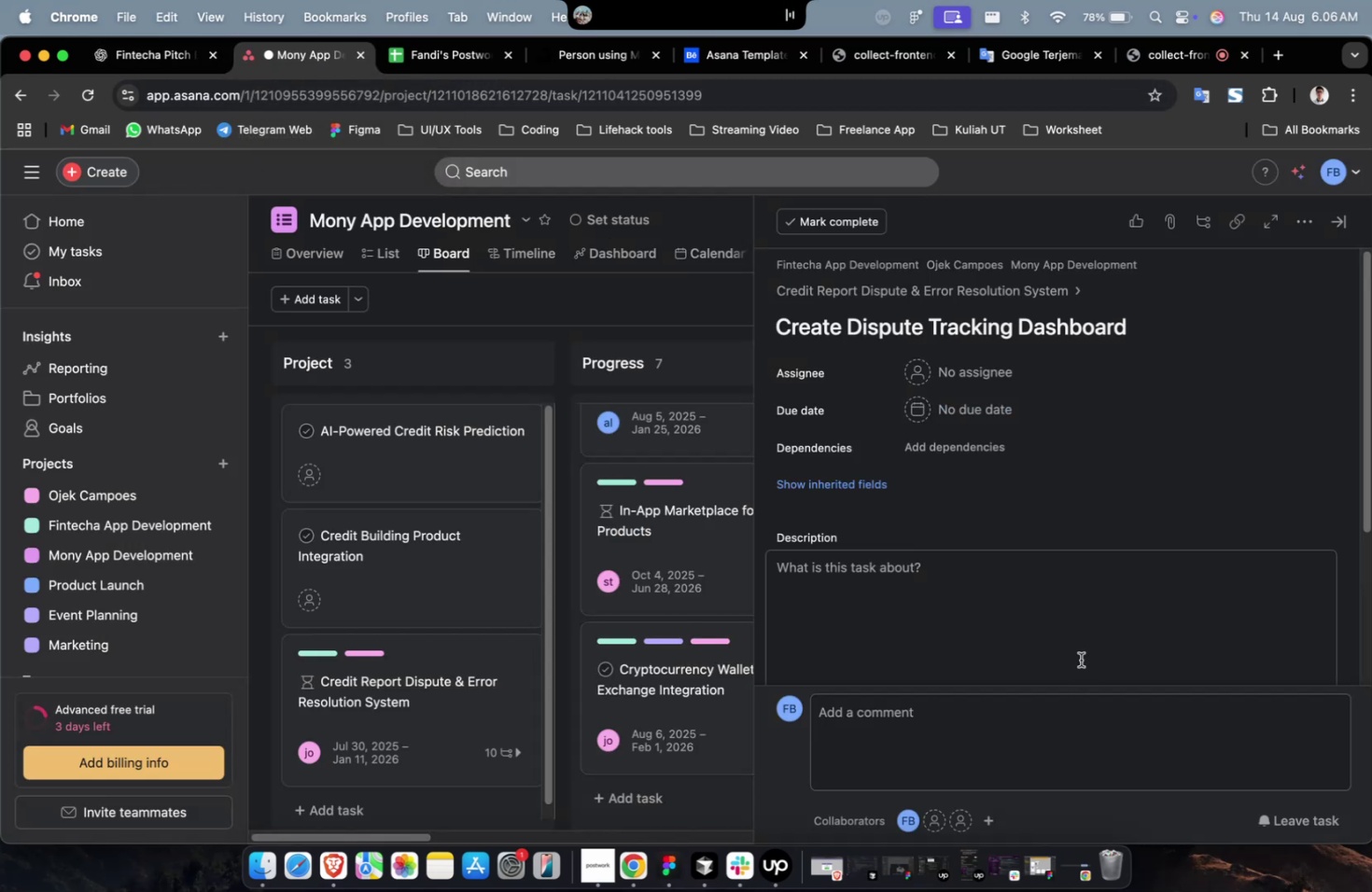 
double_click([1064, 620])
 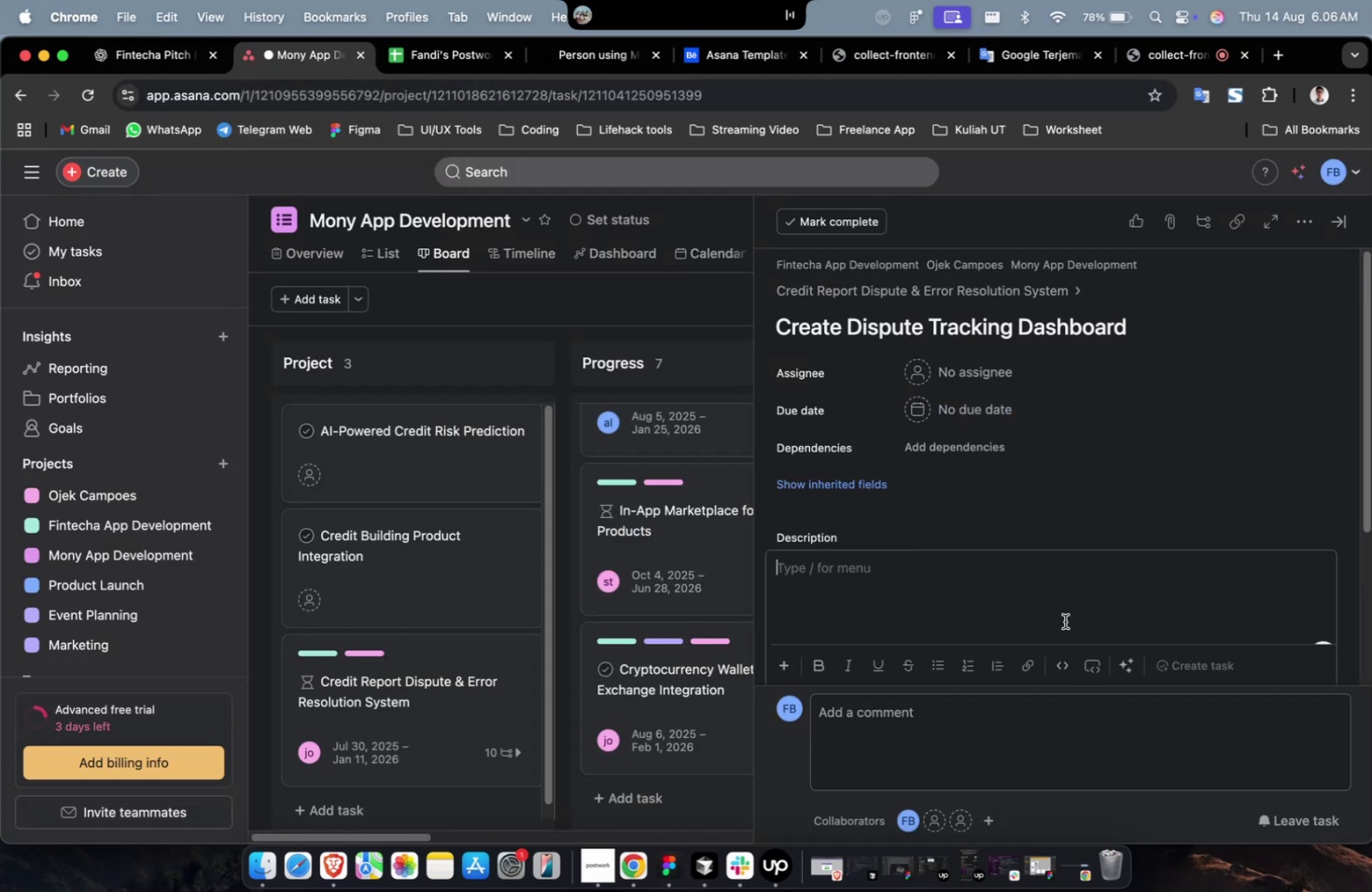 
key(Meta+V)
 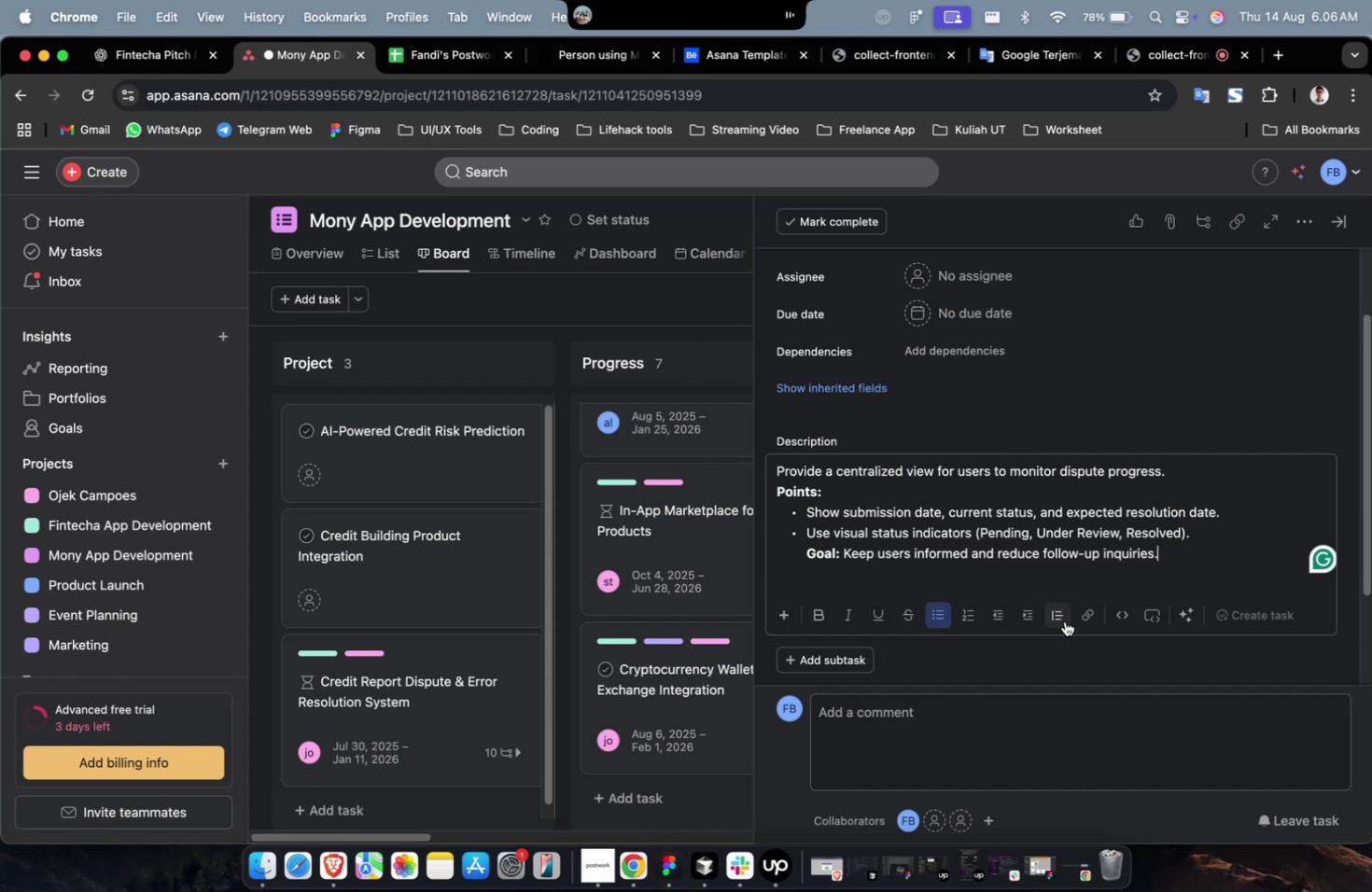 
scroll: coordinate [1064, 620], scroll_direction: up, amount: 7.0
 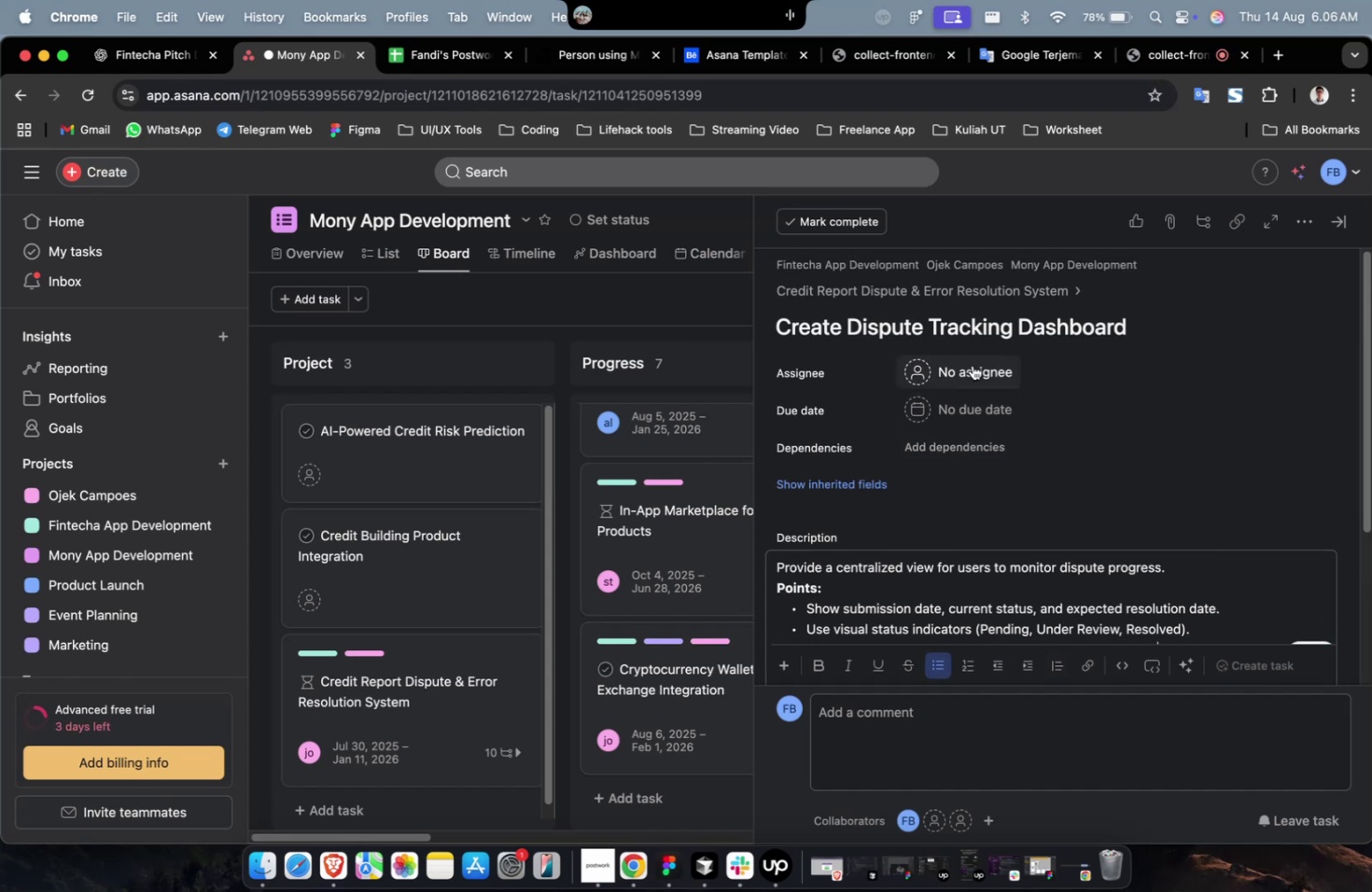 
left_click([972, 365])
 